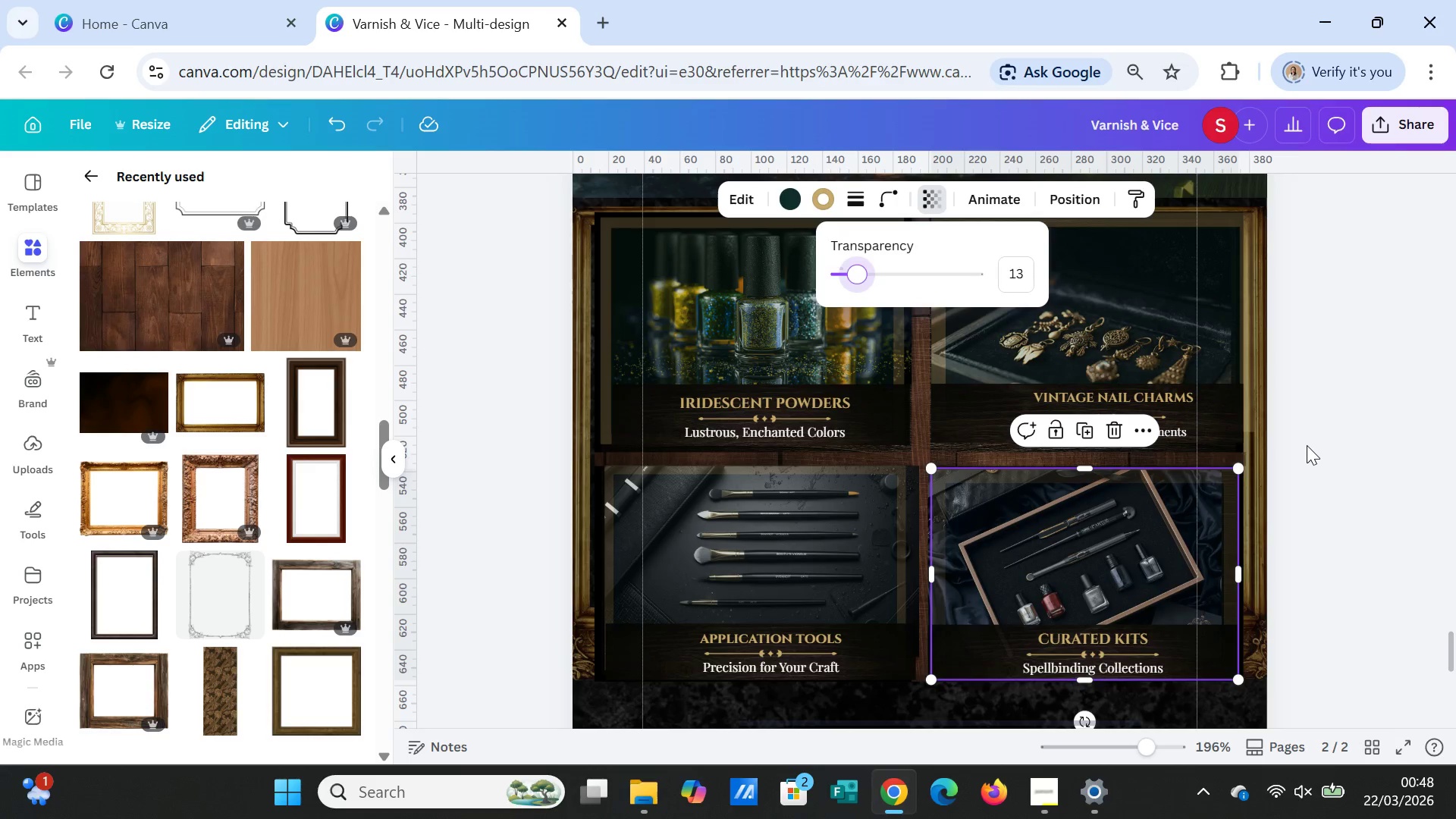 
left_click([1307, 445])
 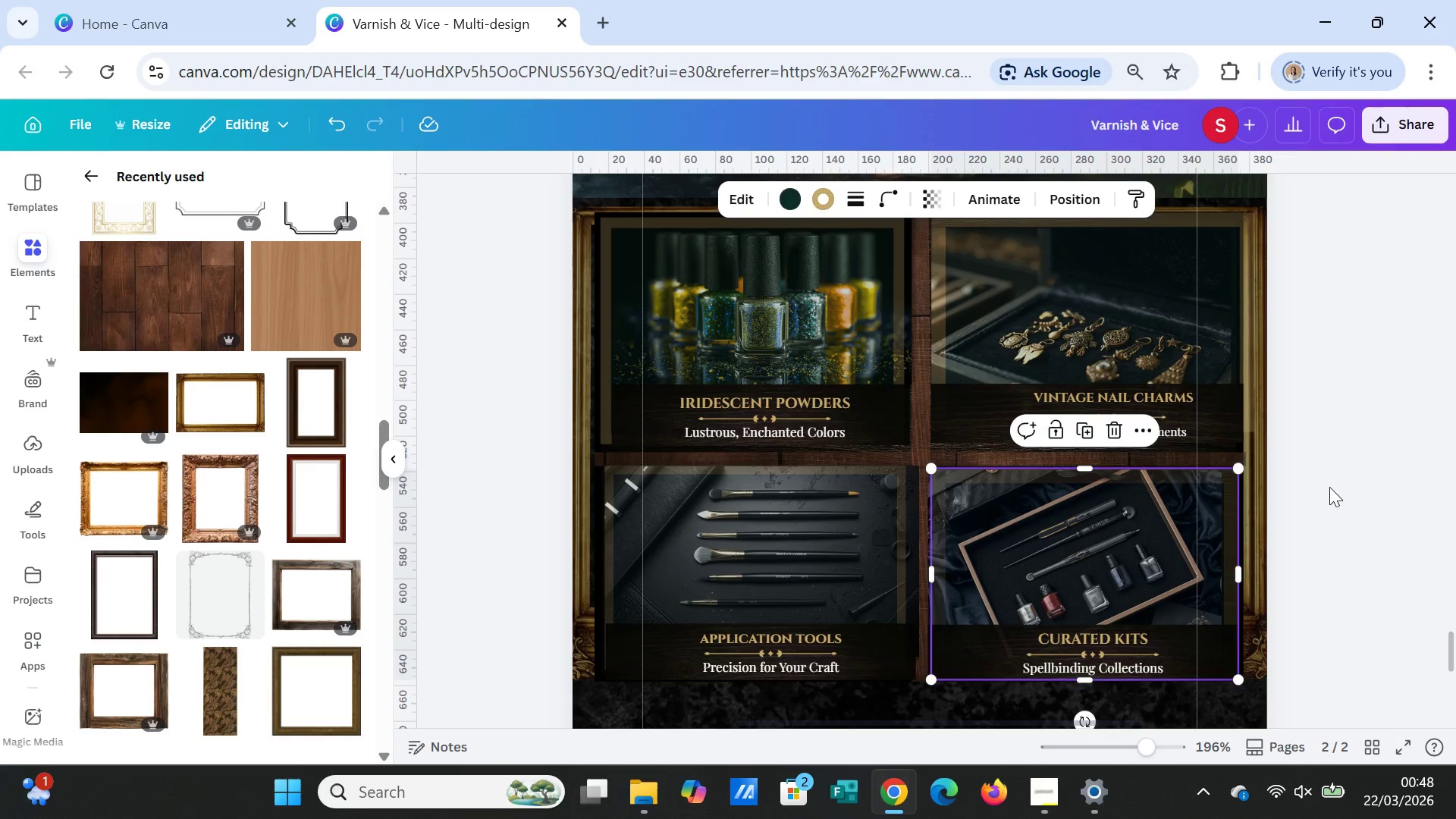 
left_click([1329, 487])
 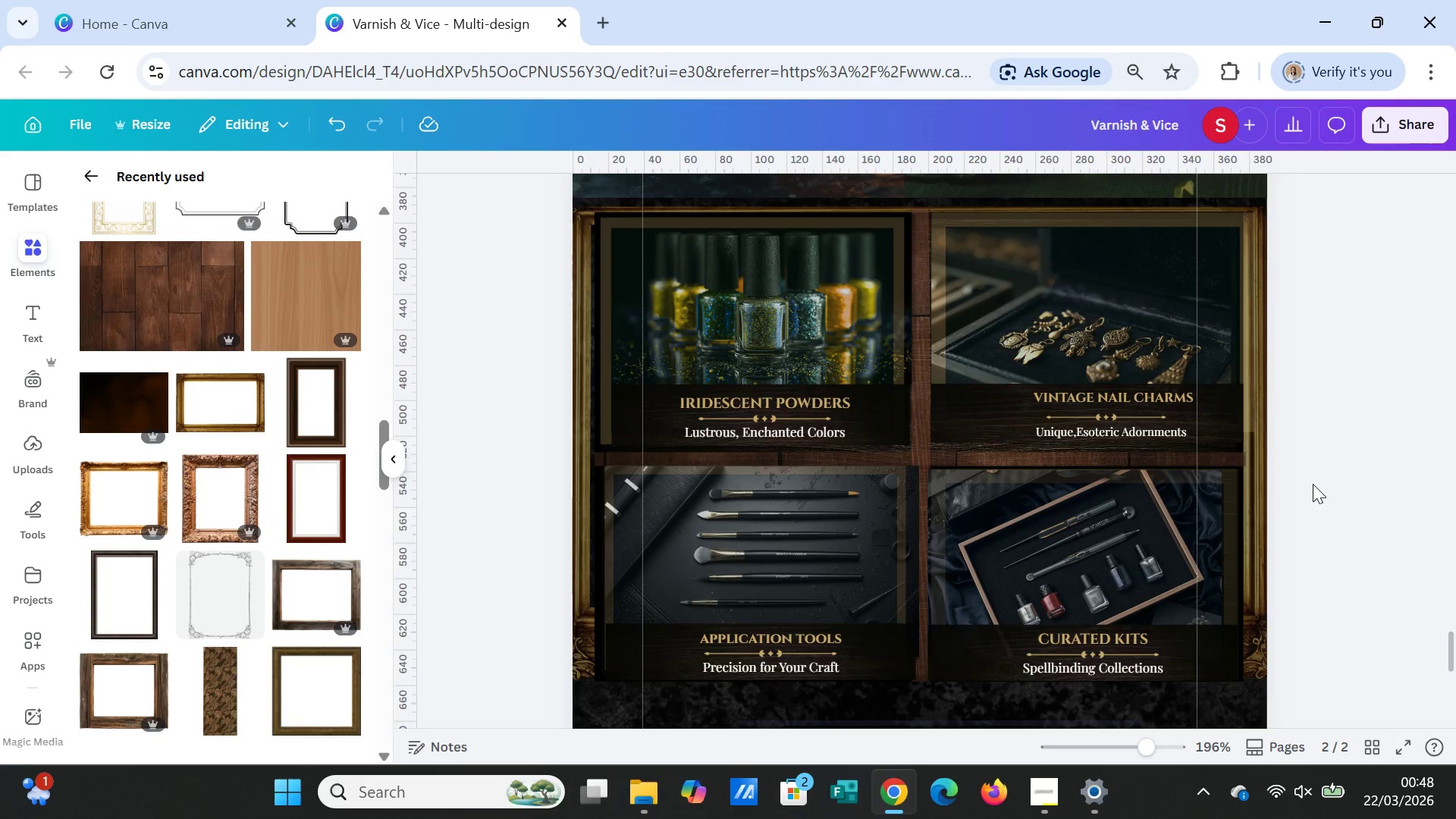 
left_click([1313, 497])
 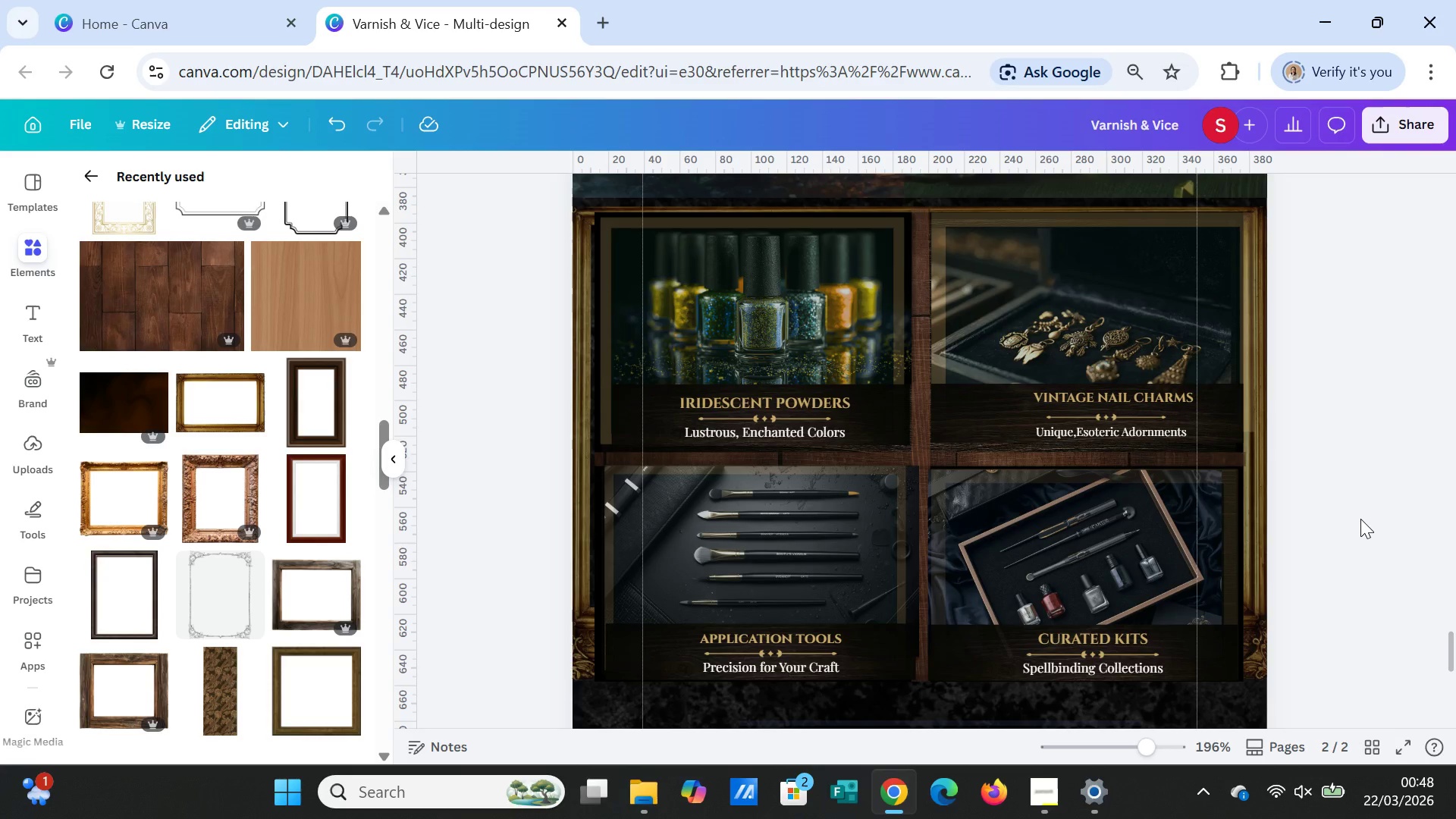 
scroll: coordinate [1364, 529], scroll_direction: down, amount: 1.0
 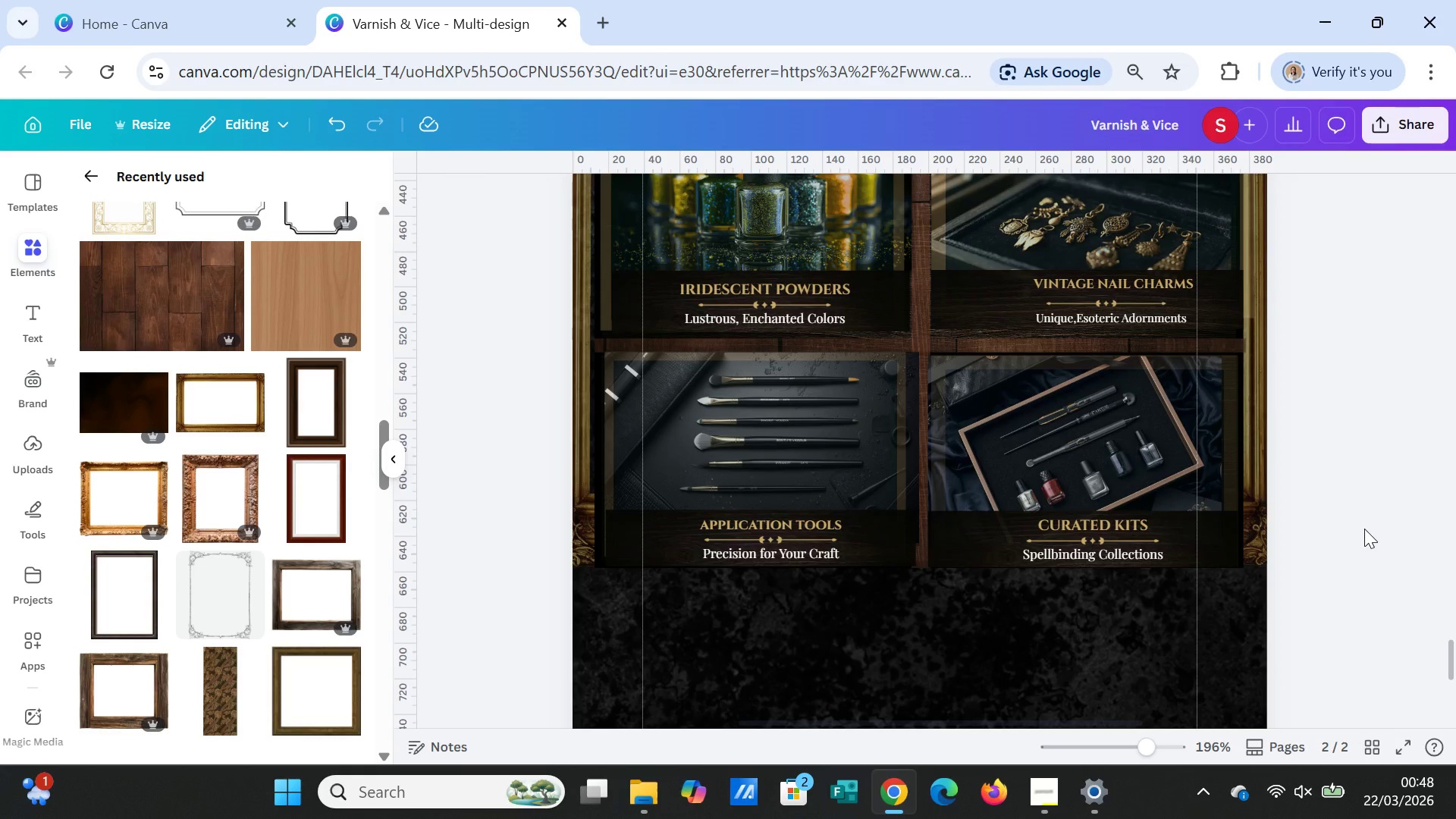 
wait(7.28)
 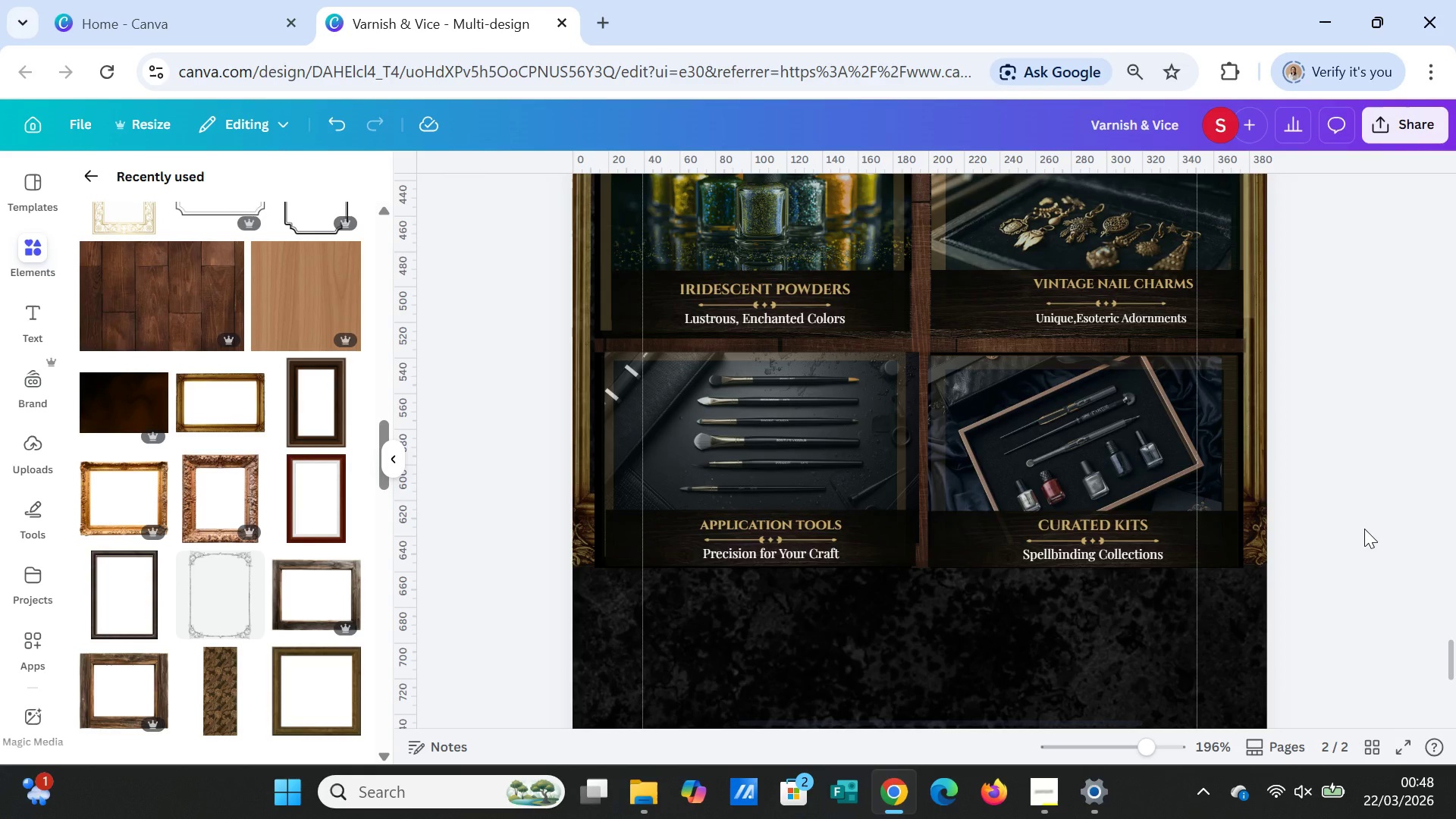 
scroll: coordinate [1378, 540], scroll_direction: up, amount: 2.0
 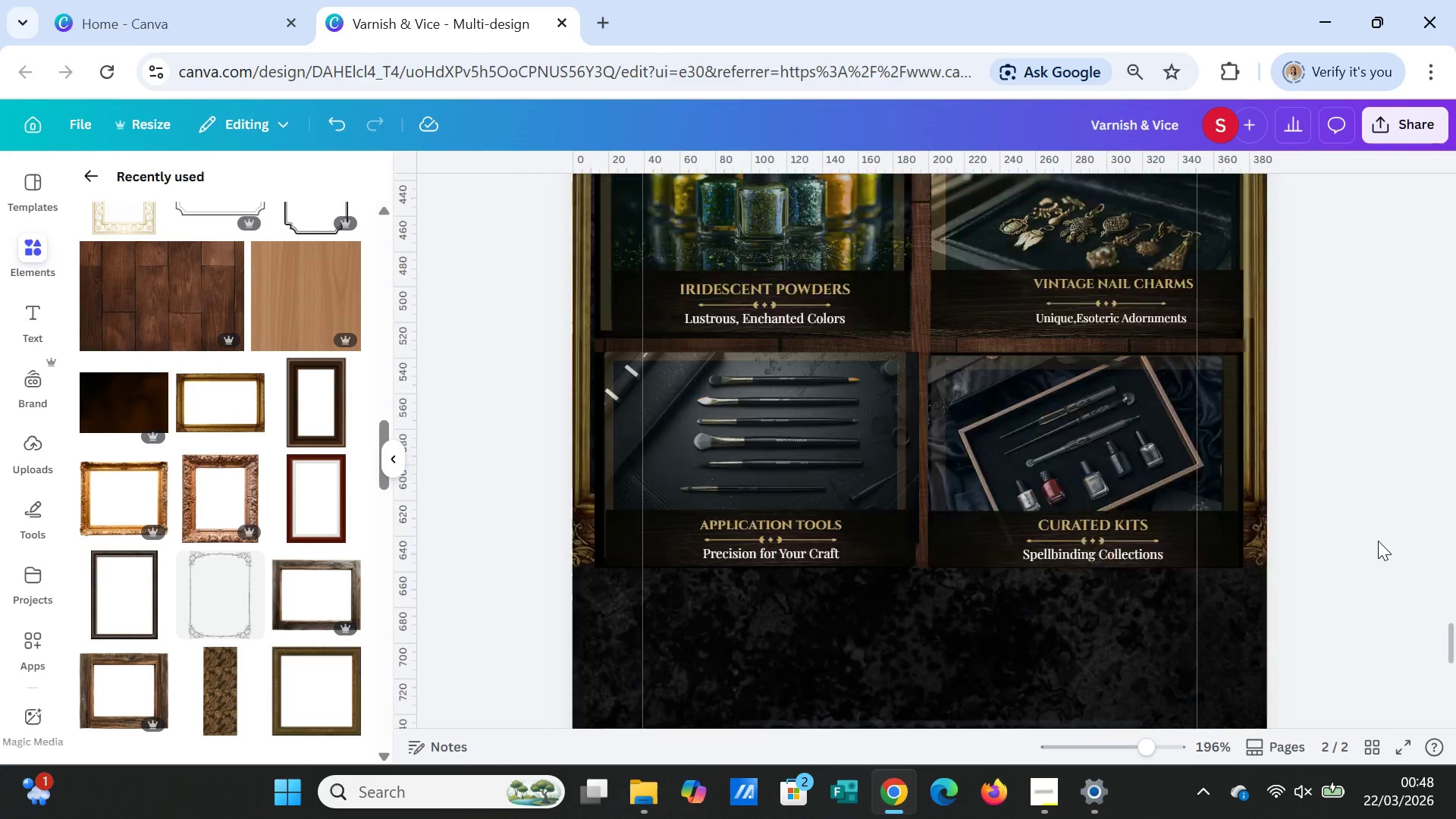 
scroll: coordinate [1378, 541], scroll_direction: down, amount: 8.0
 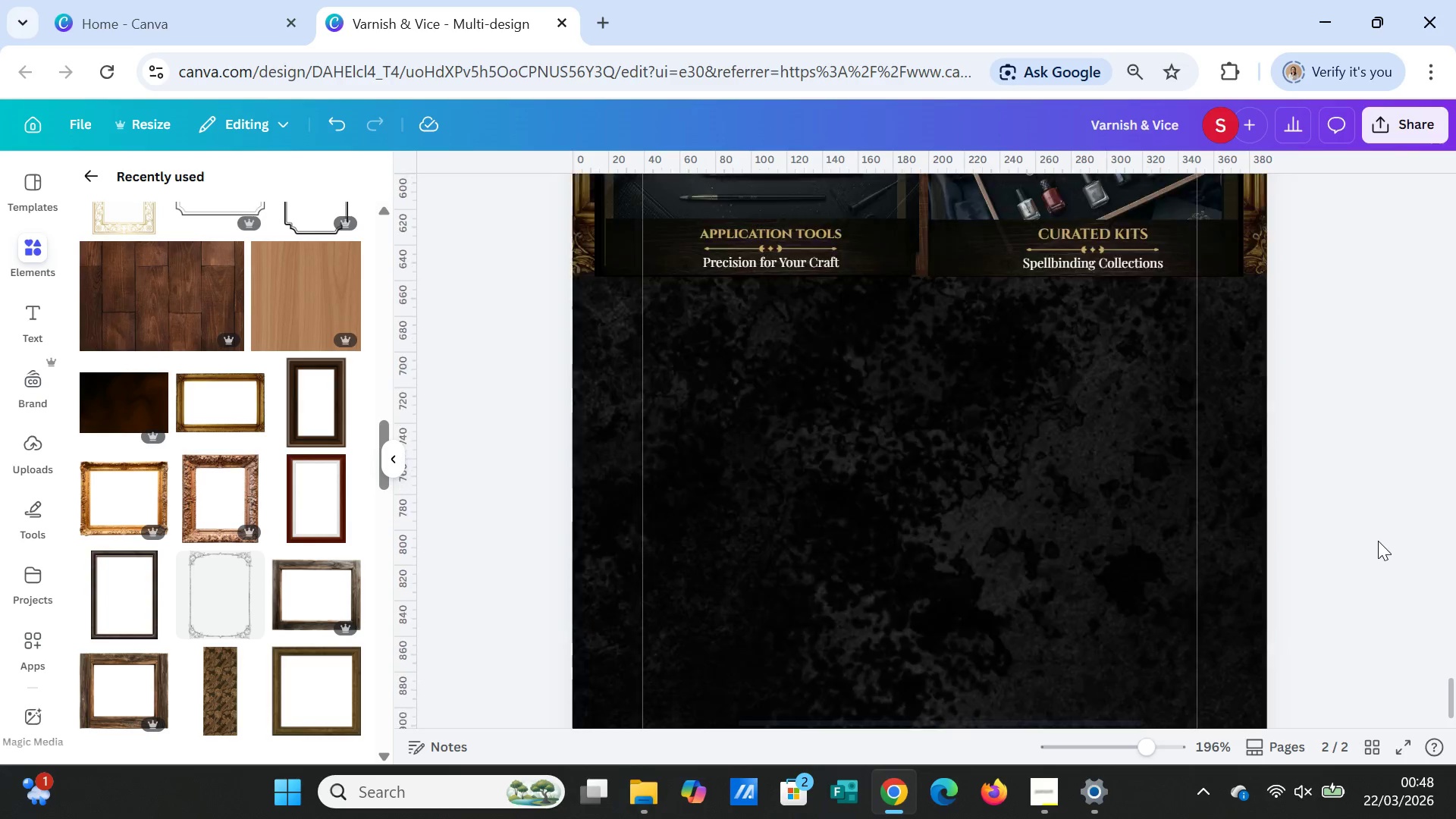 
scroll: coordinate [1378, 541], scroll_direction: up, amount: 5.0
 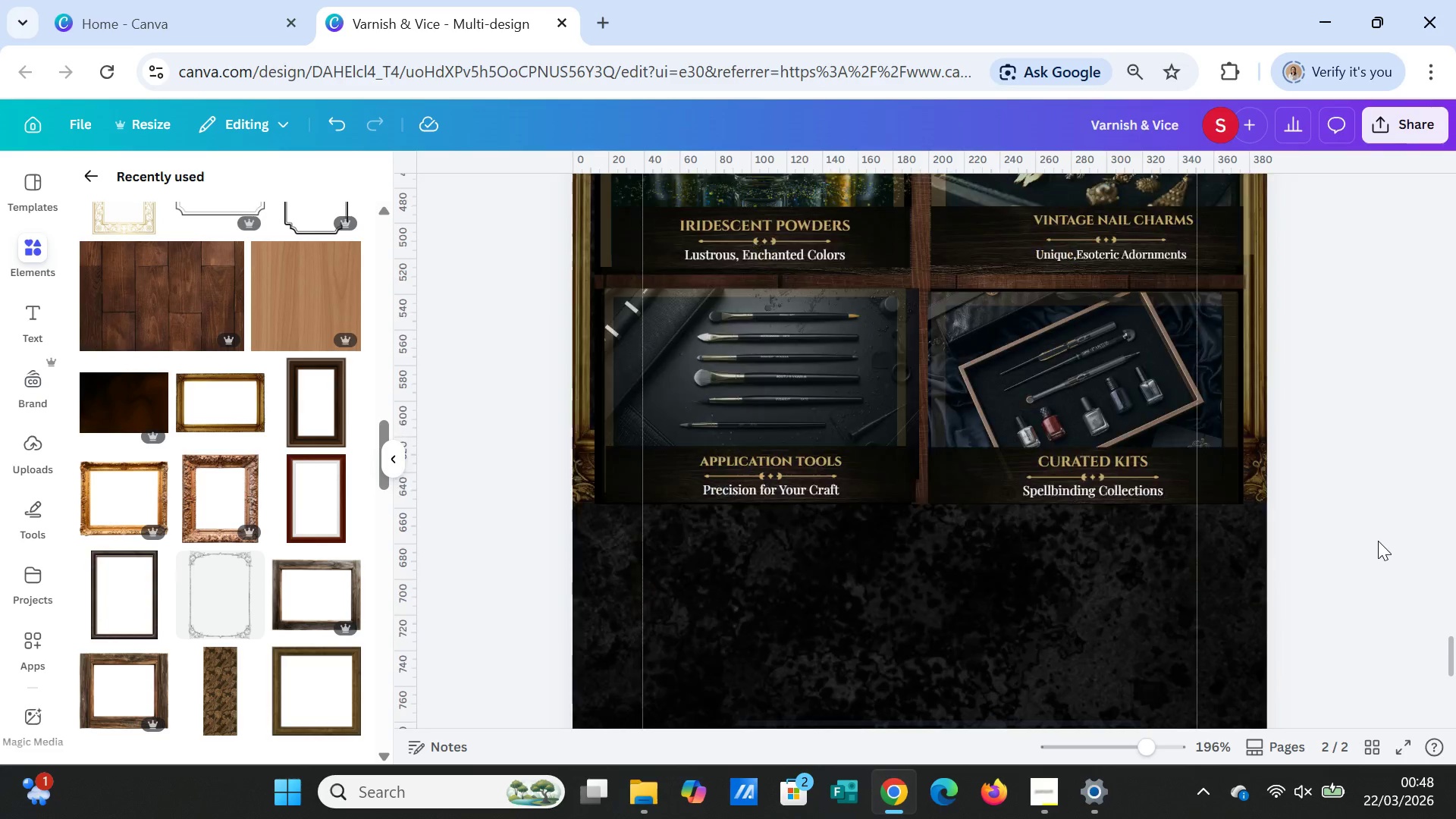 
scroll: coordinate [1378, 541], scroll_direction: down, amount: 1.0
 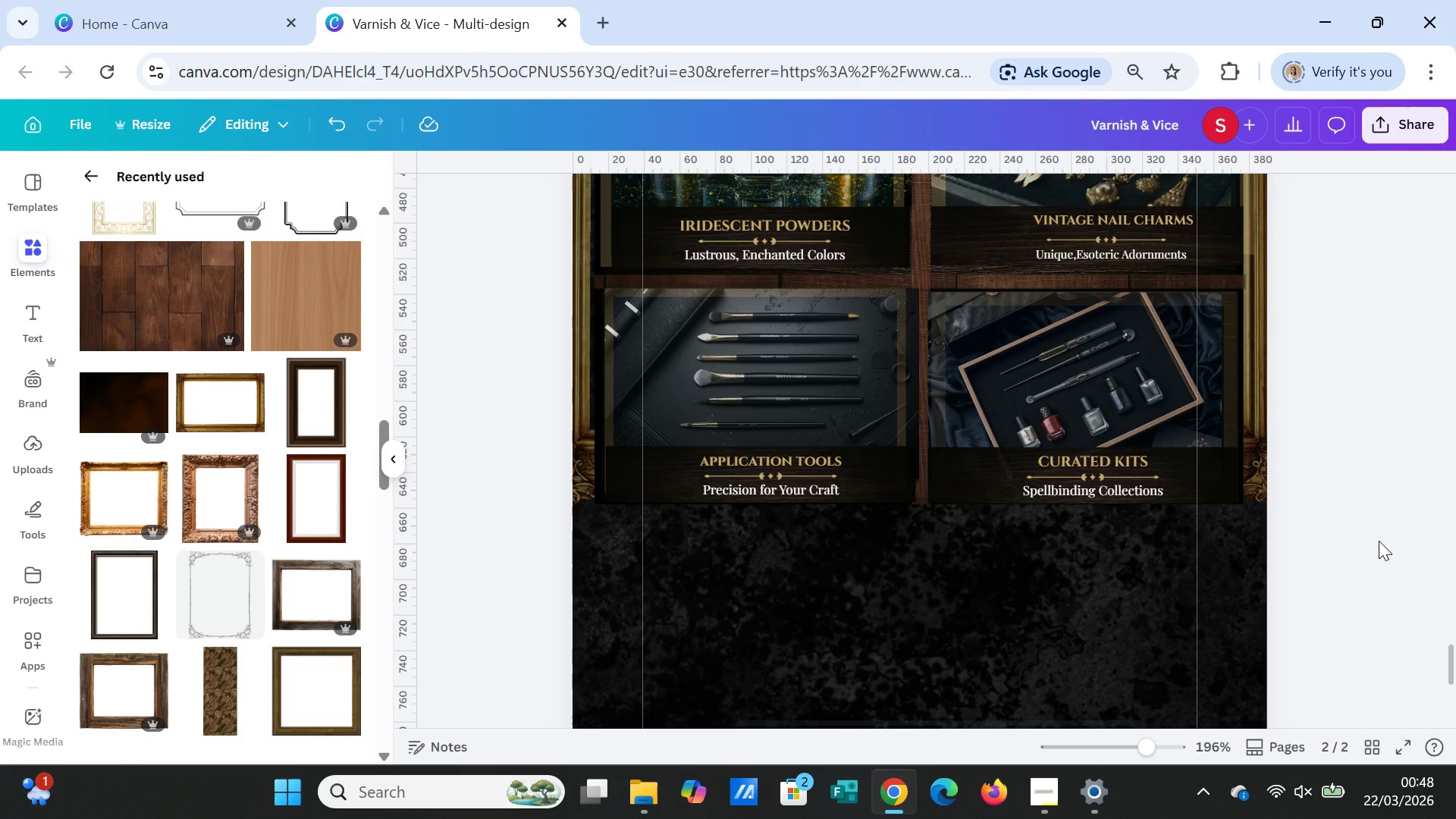 
scroll: coordinate [1244, 501], scroll_direction: up, amount: 9.0
 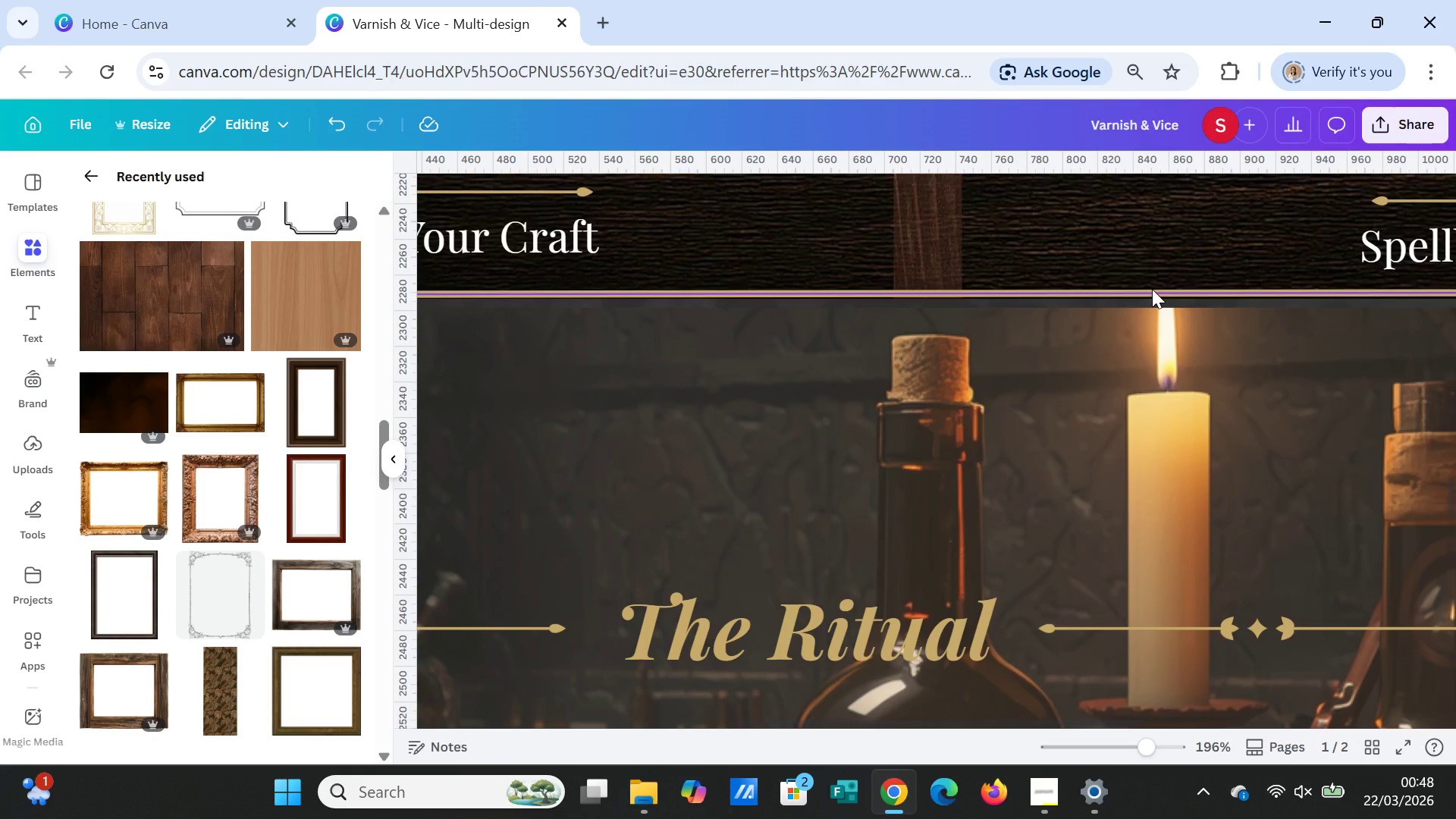 
left_click([1152, 289])
 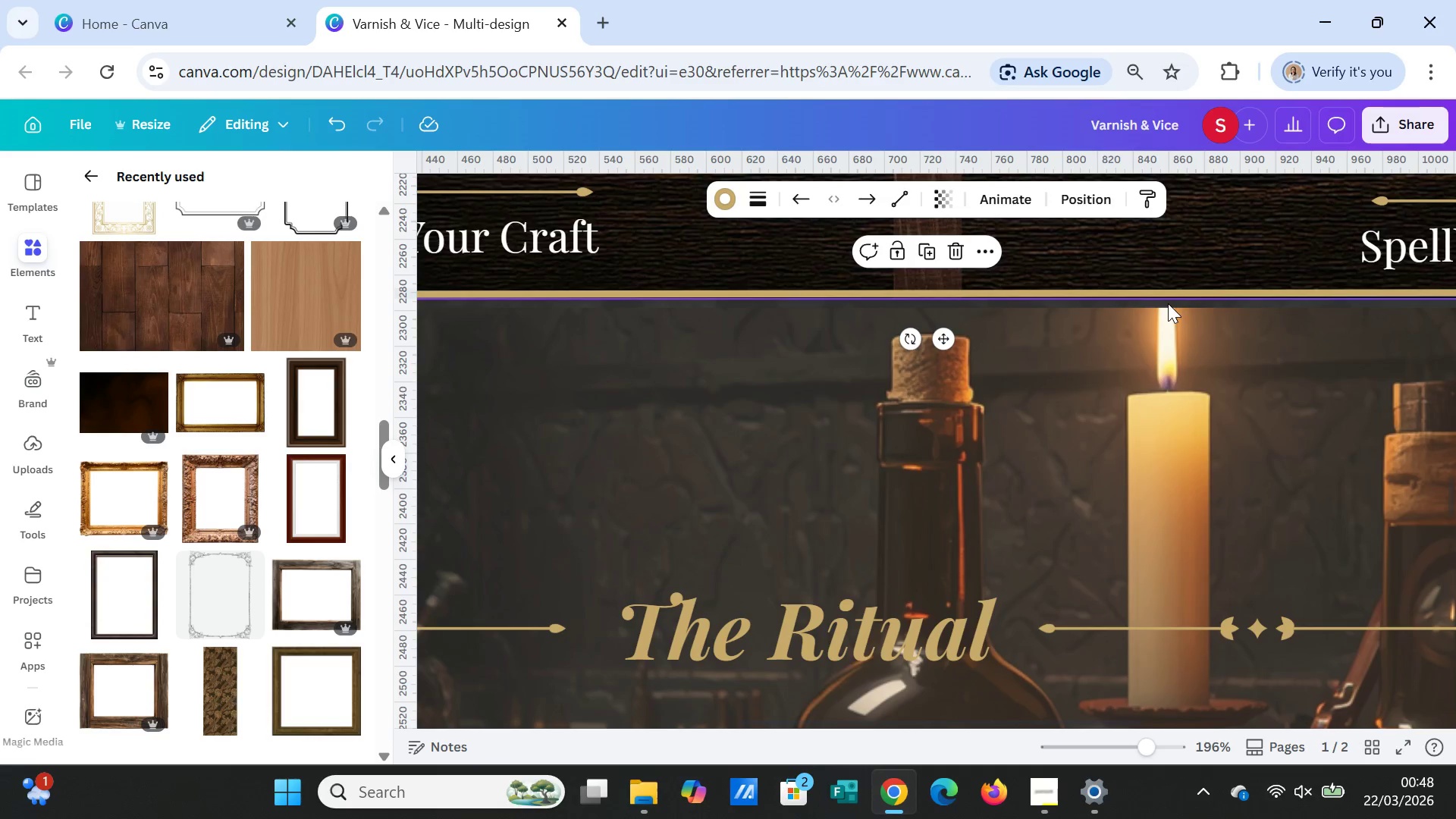 
key(Control+C)
 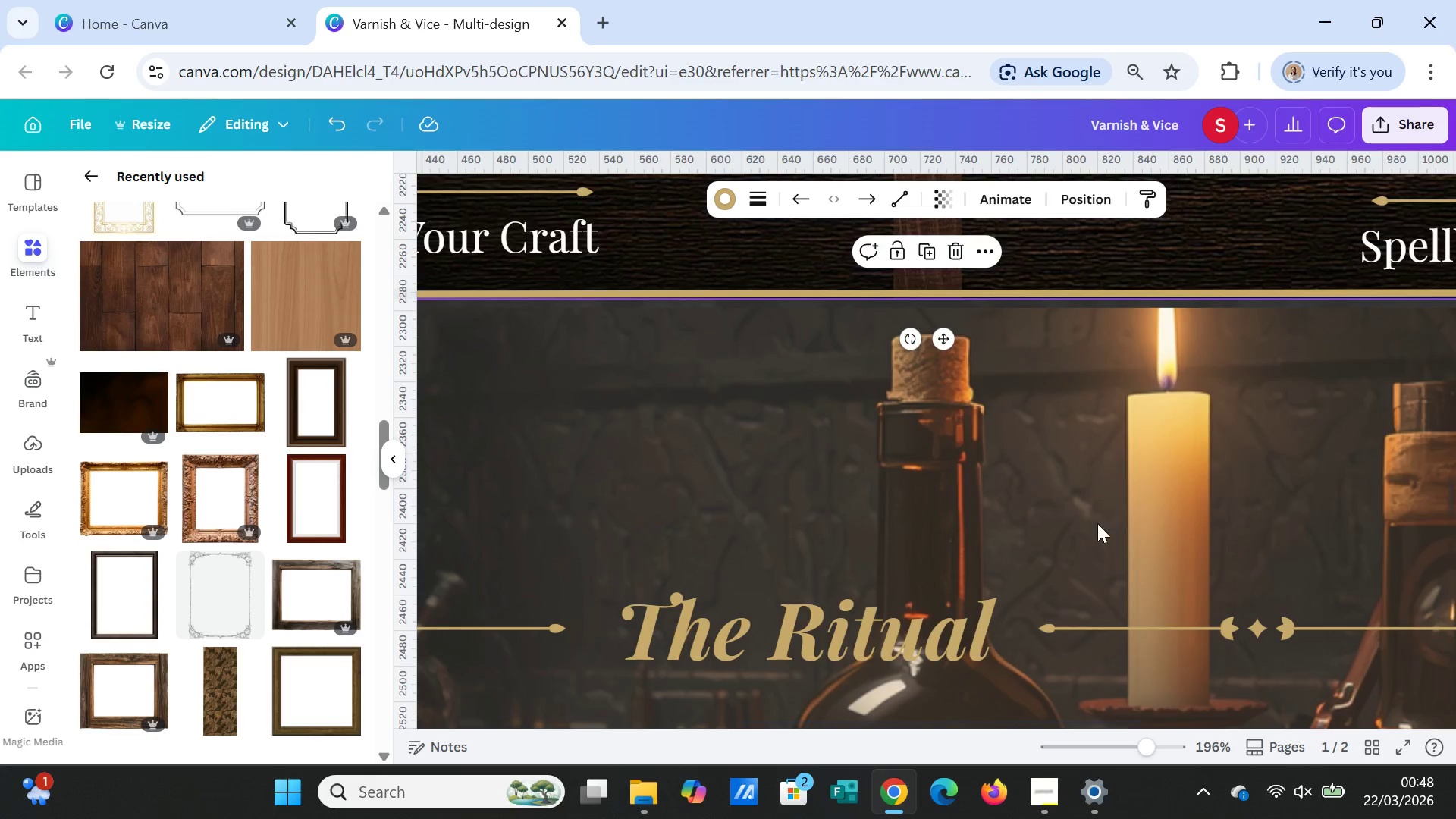 
scroll: coordinate [1090, 565], scroll_direction: down, amount: 16.0
 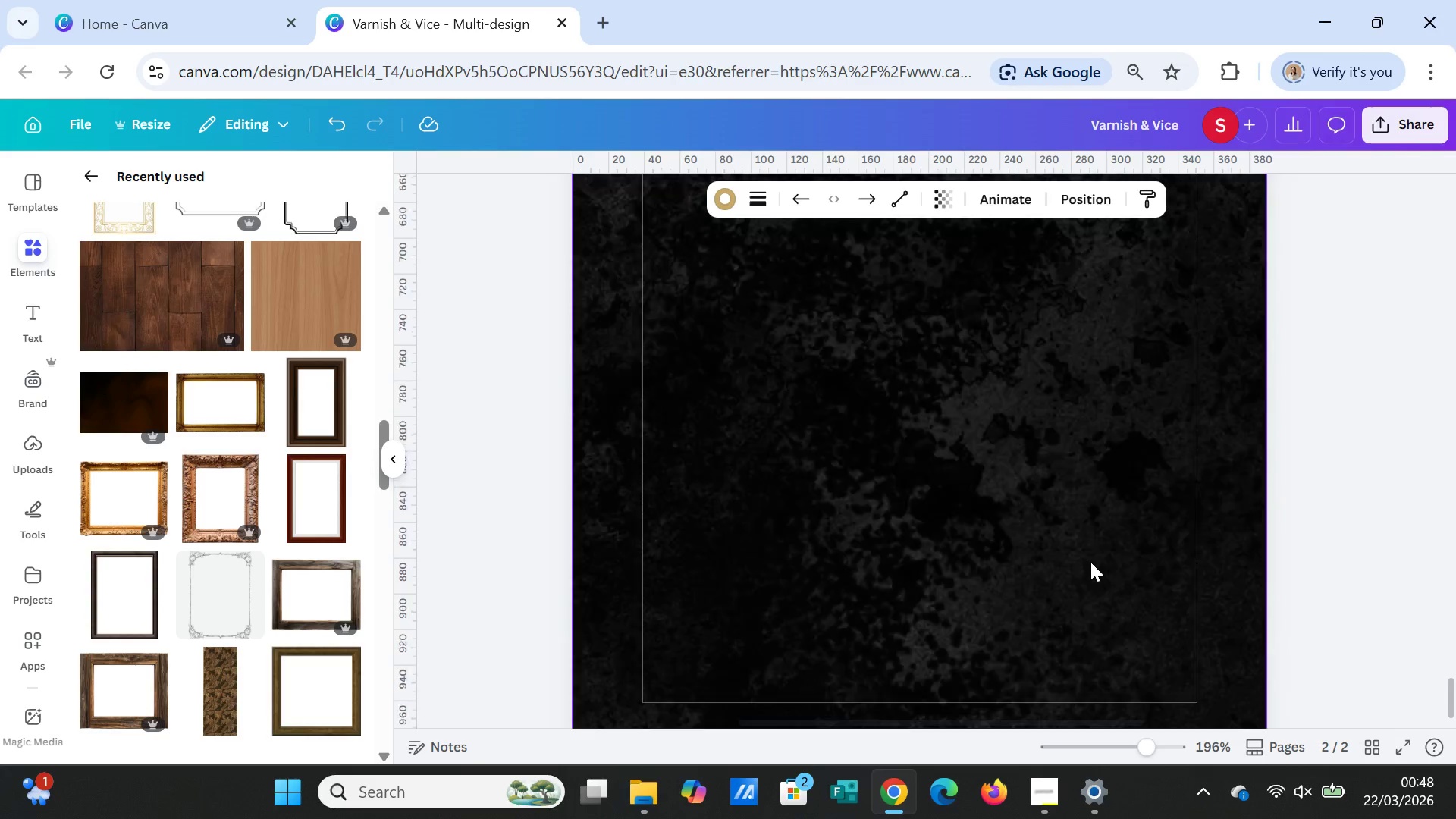 
scroll: coordinate [1090, 561], scroll_direction: up, amount: 3.0
 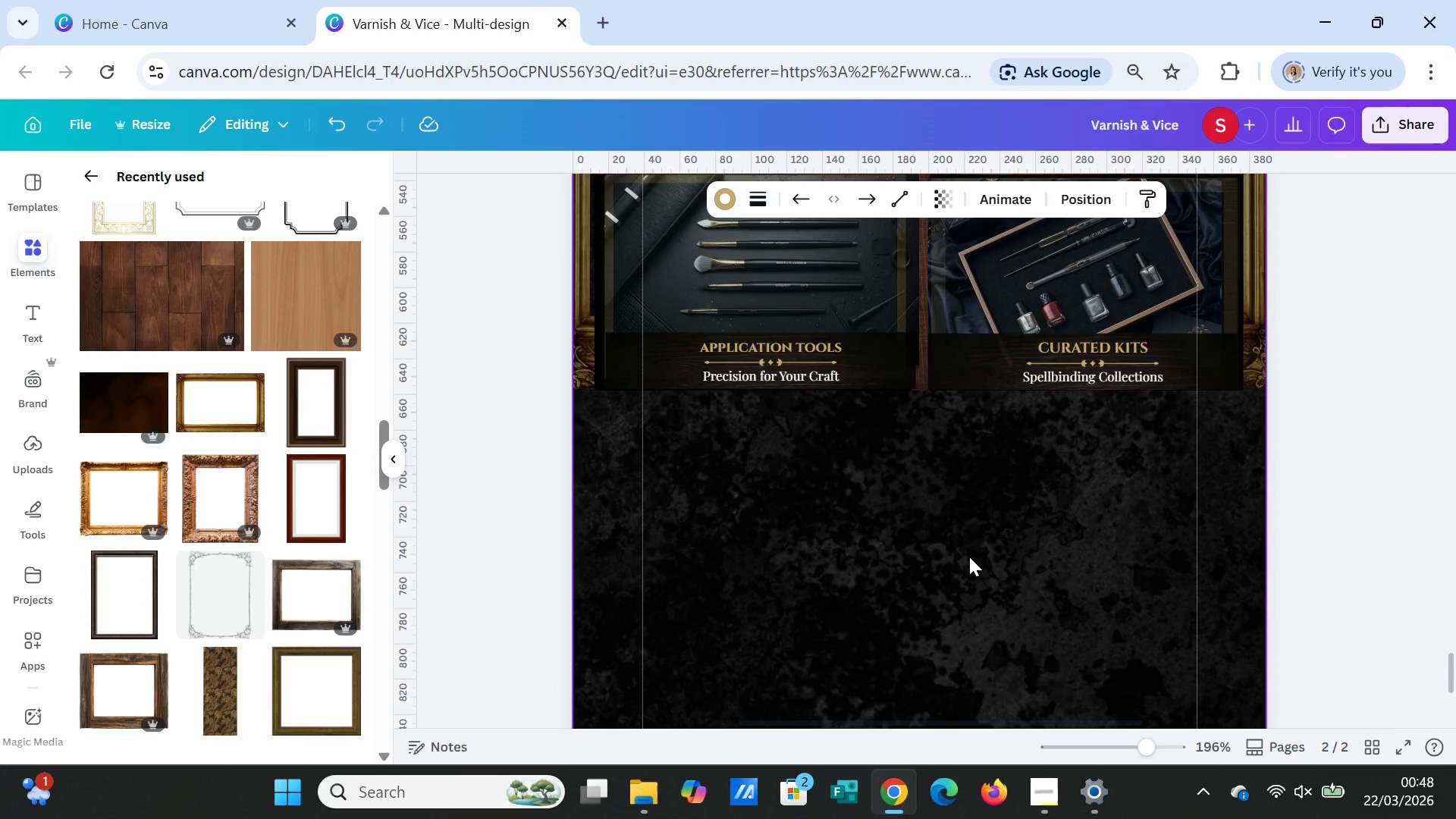 
left_click([969, 557])
 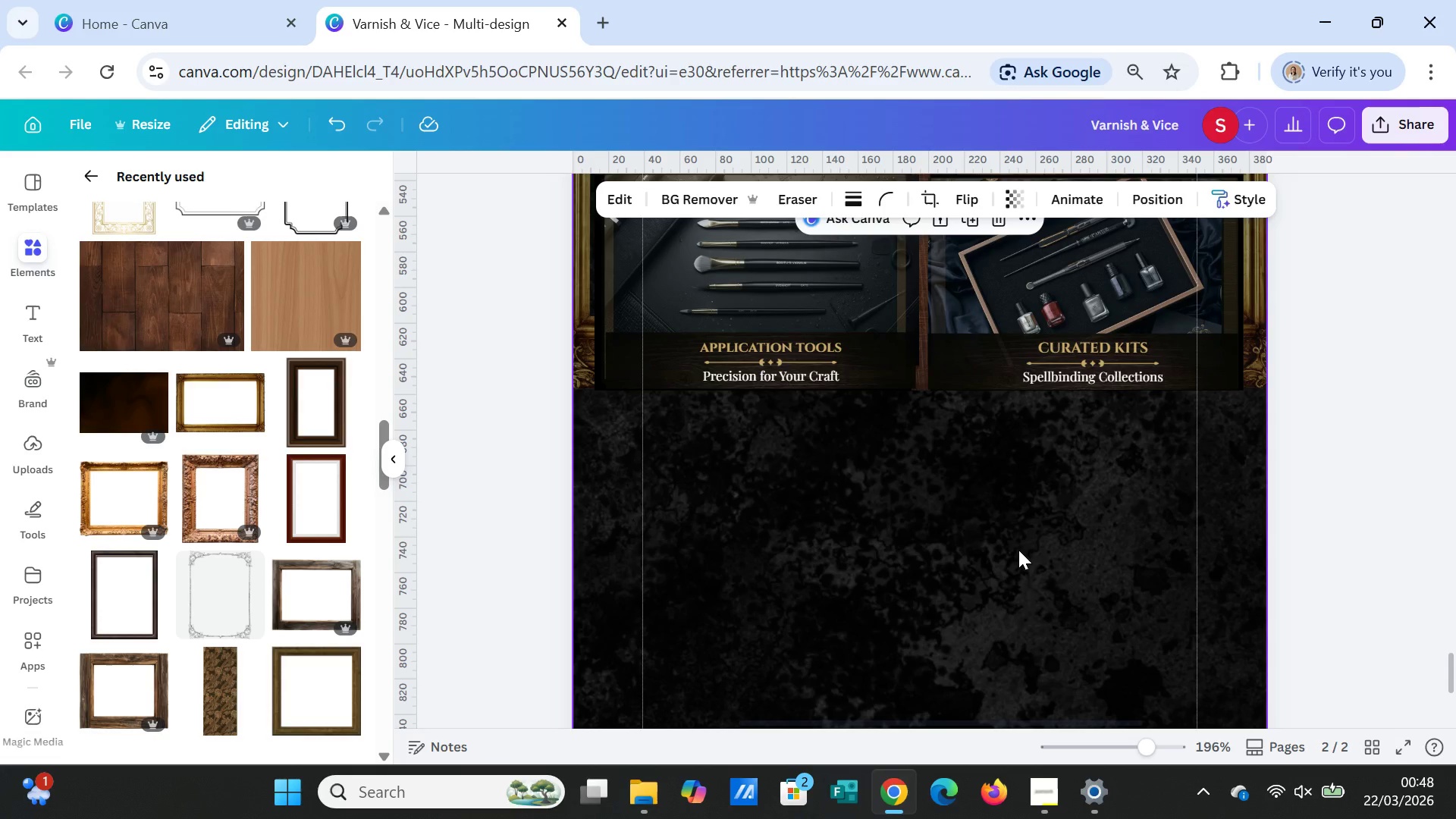 
key(Control+V)
 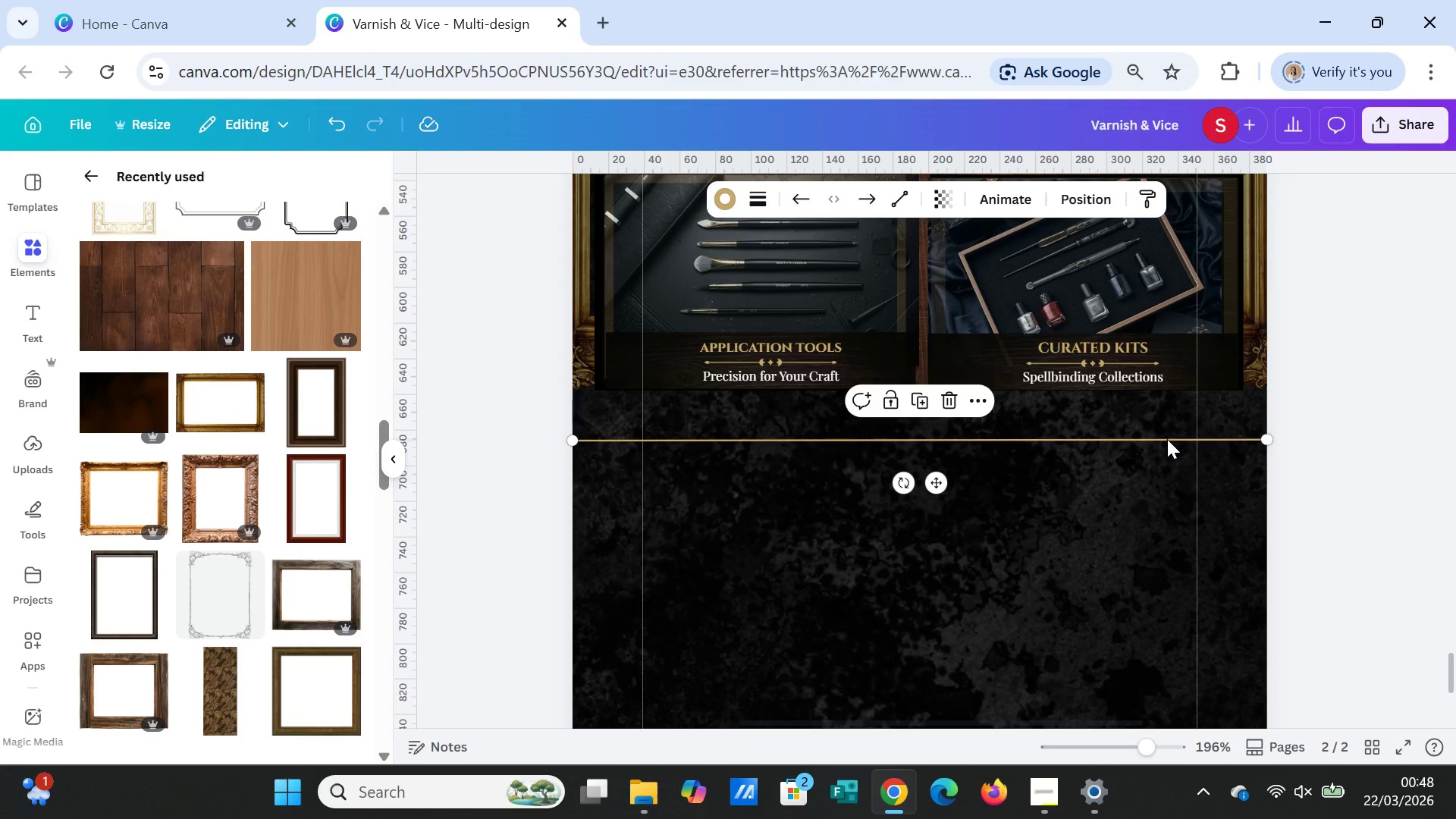 
left_click_drag(start_coordinate=[1162, 439], to_coordinate=[1161, 390])
 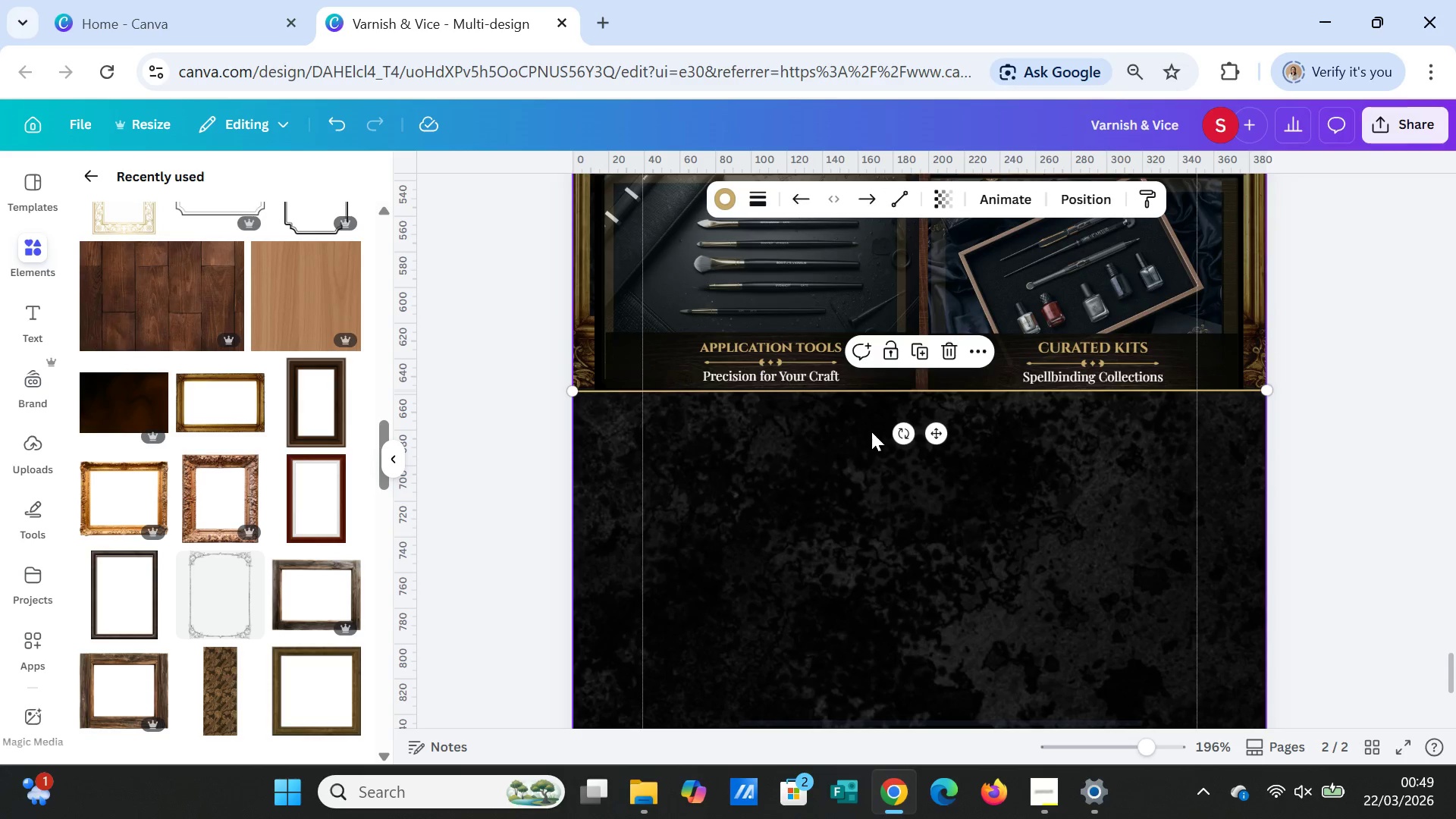 
left_click([1045, 506])
 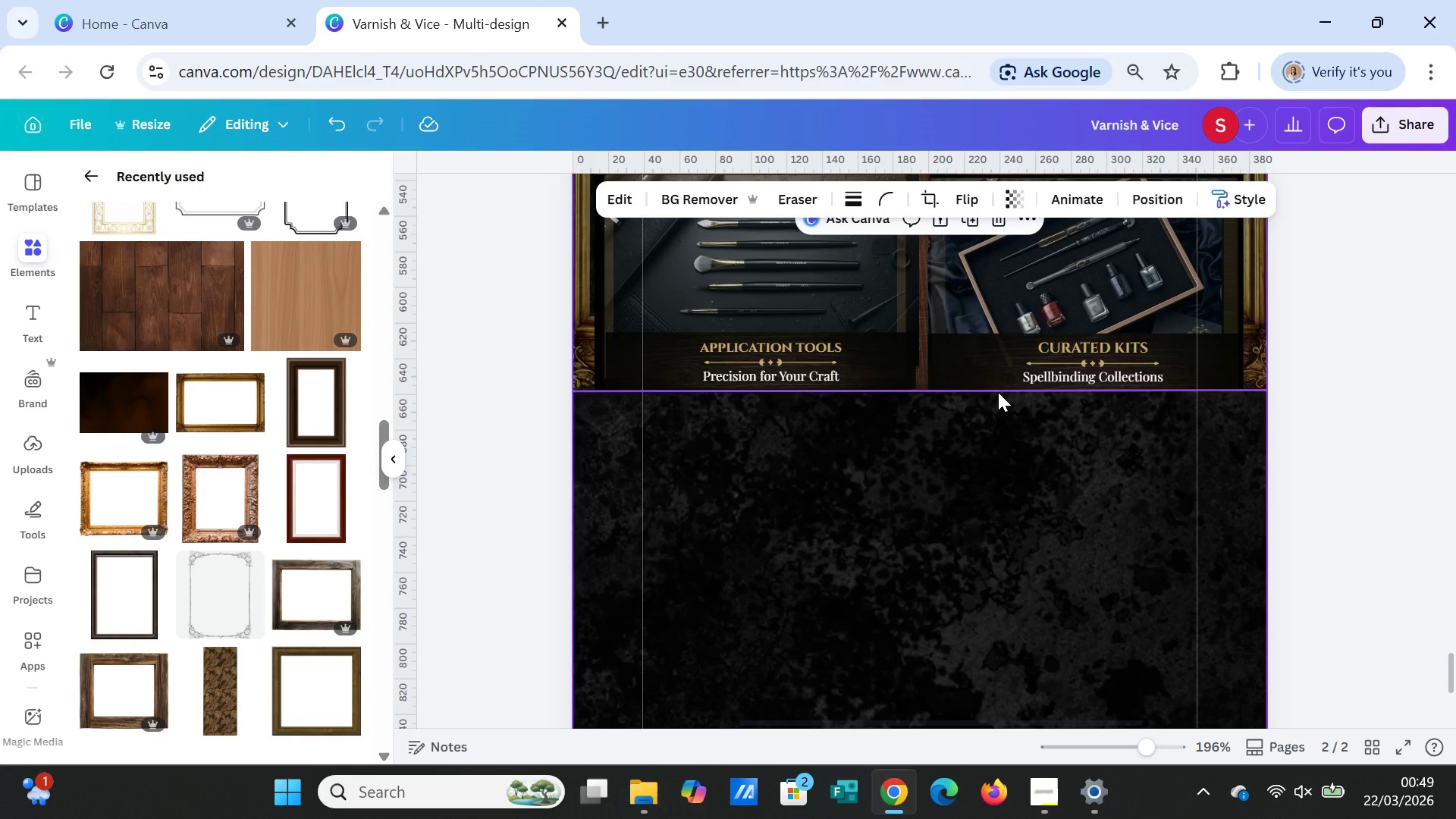 
scroll: coordinate [1414, 533], scroll_direction: up, amount: 9.0
 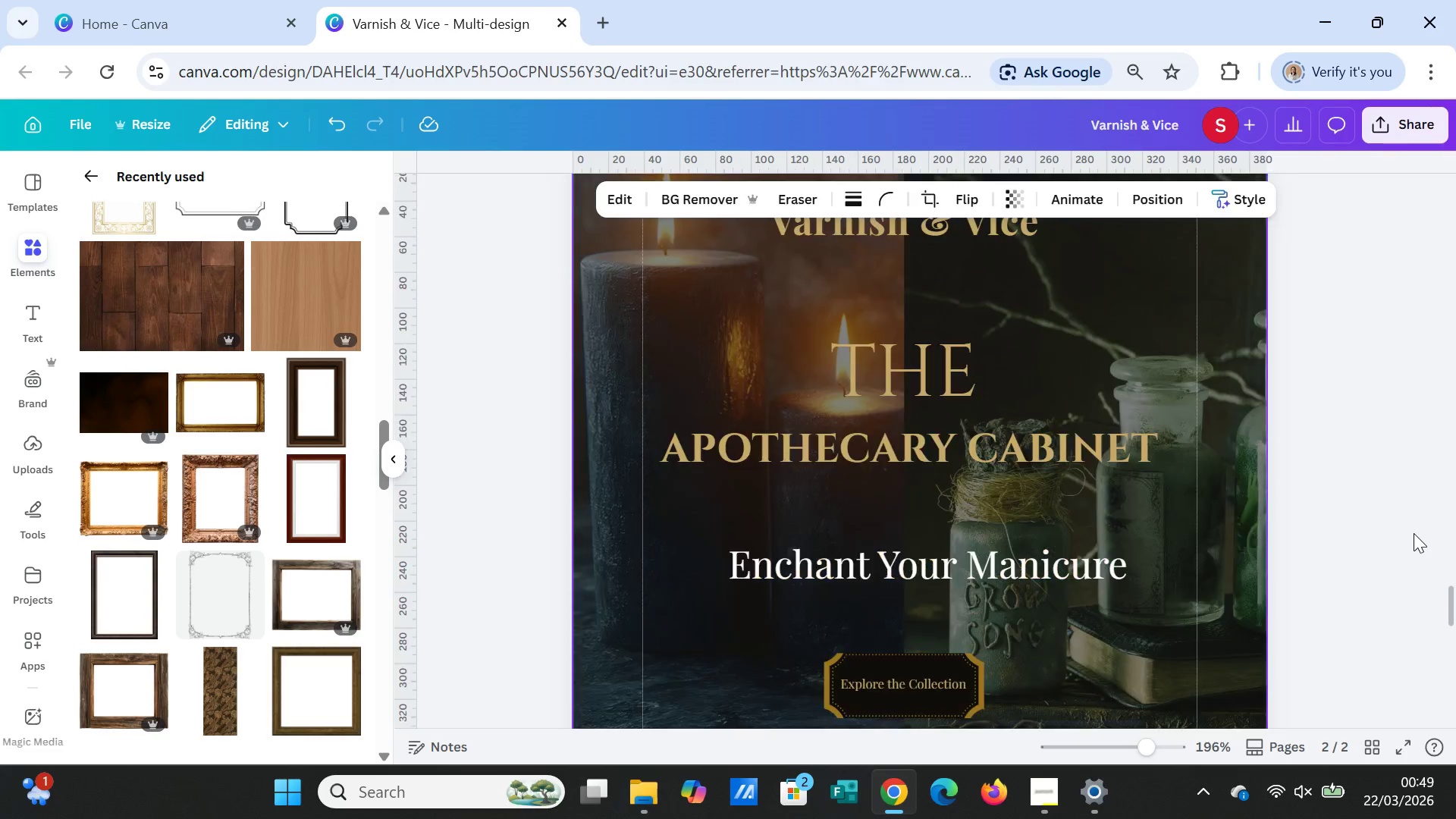 
scroll: coordinate [1414, 533], scroll_direction: down, amount: 1.0
 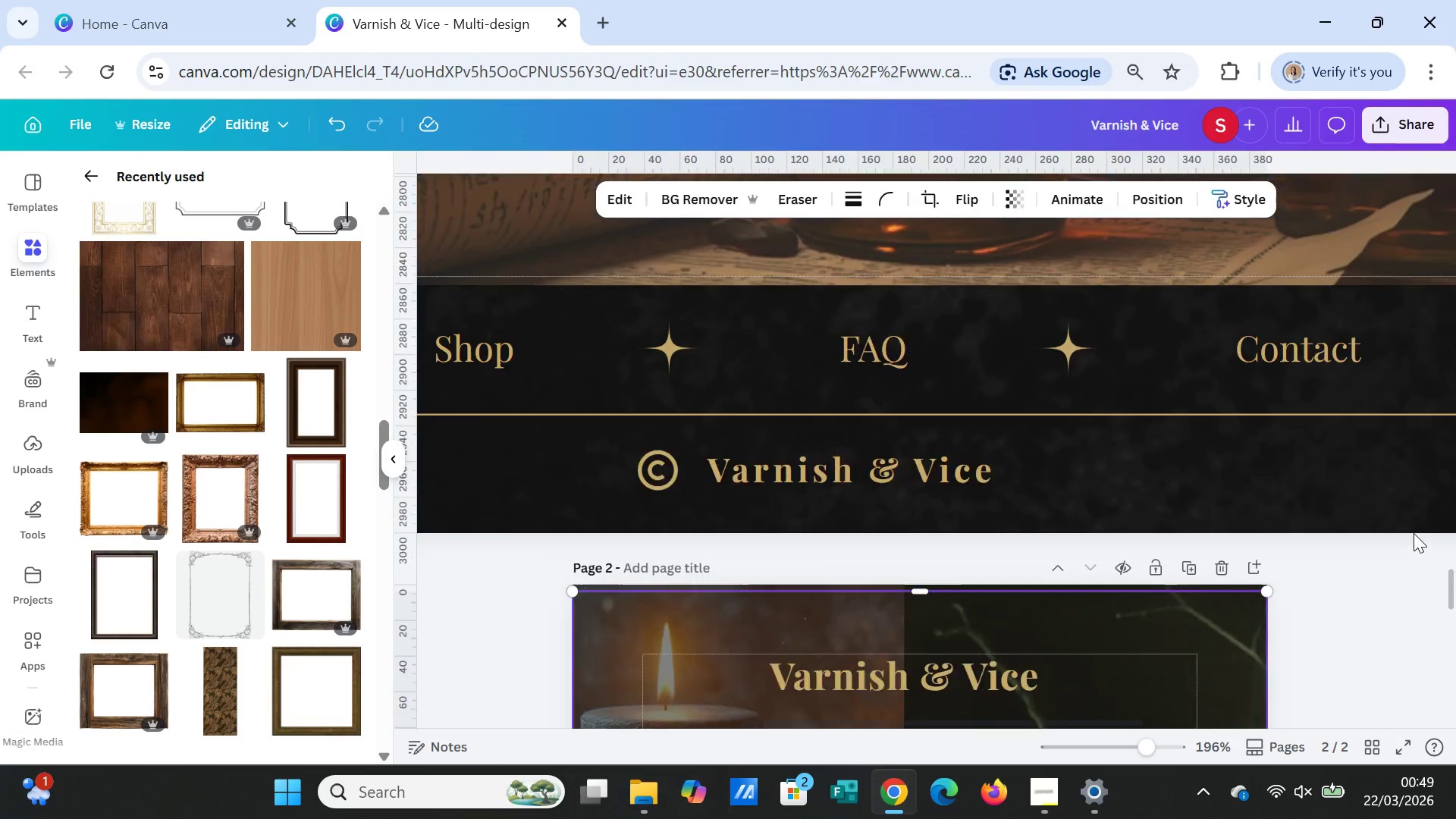 
scroll: coordinate [1414, 533], scroll_direction: up, amount: 11.0
 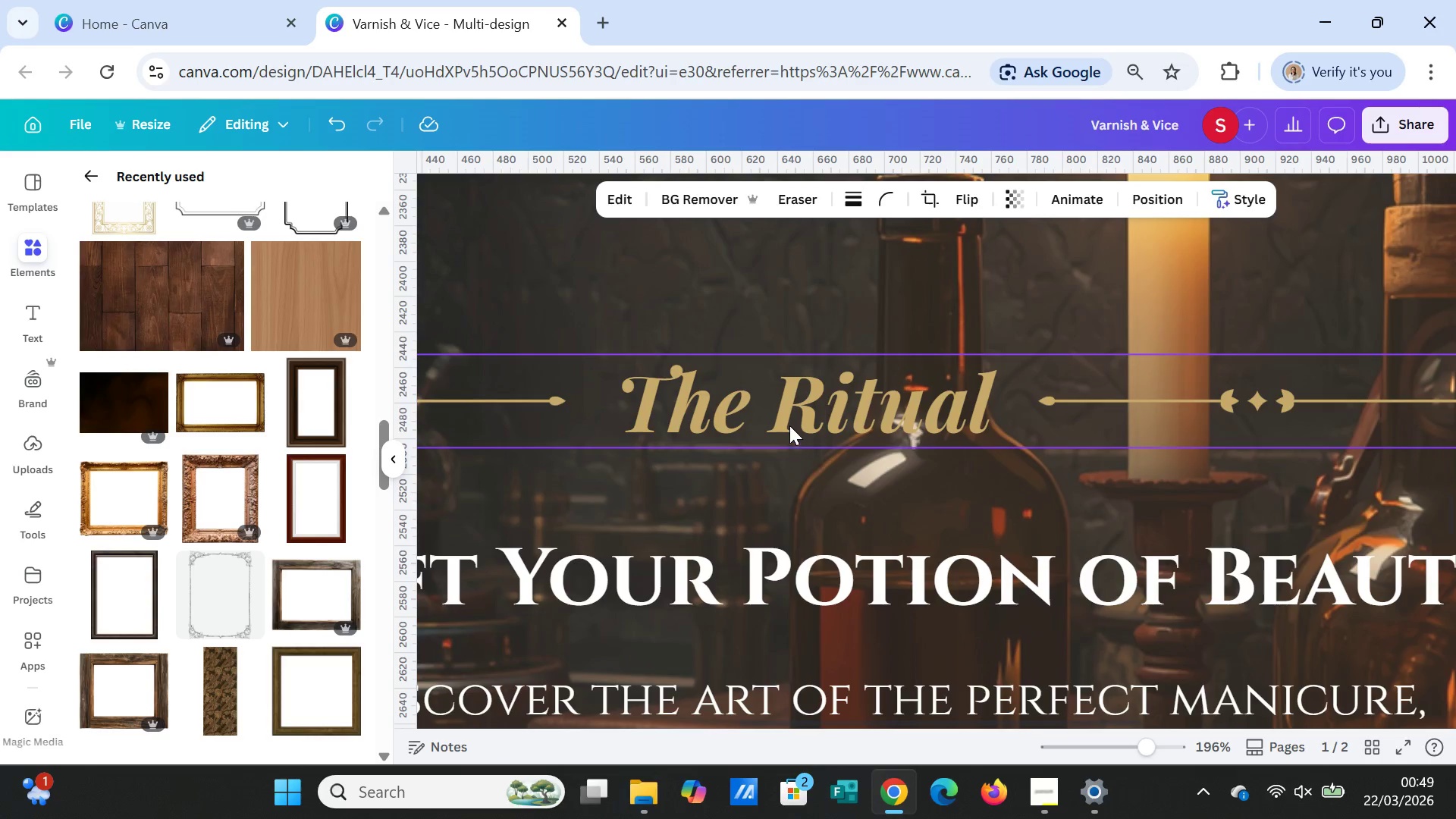 
left_click([789, 425])
 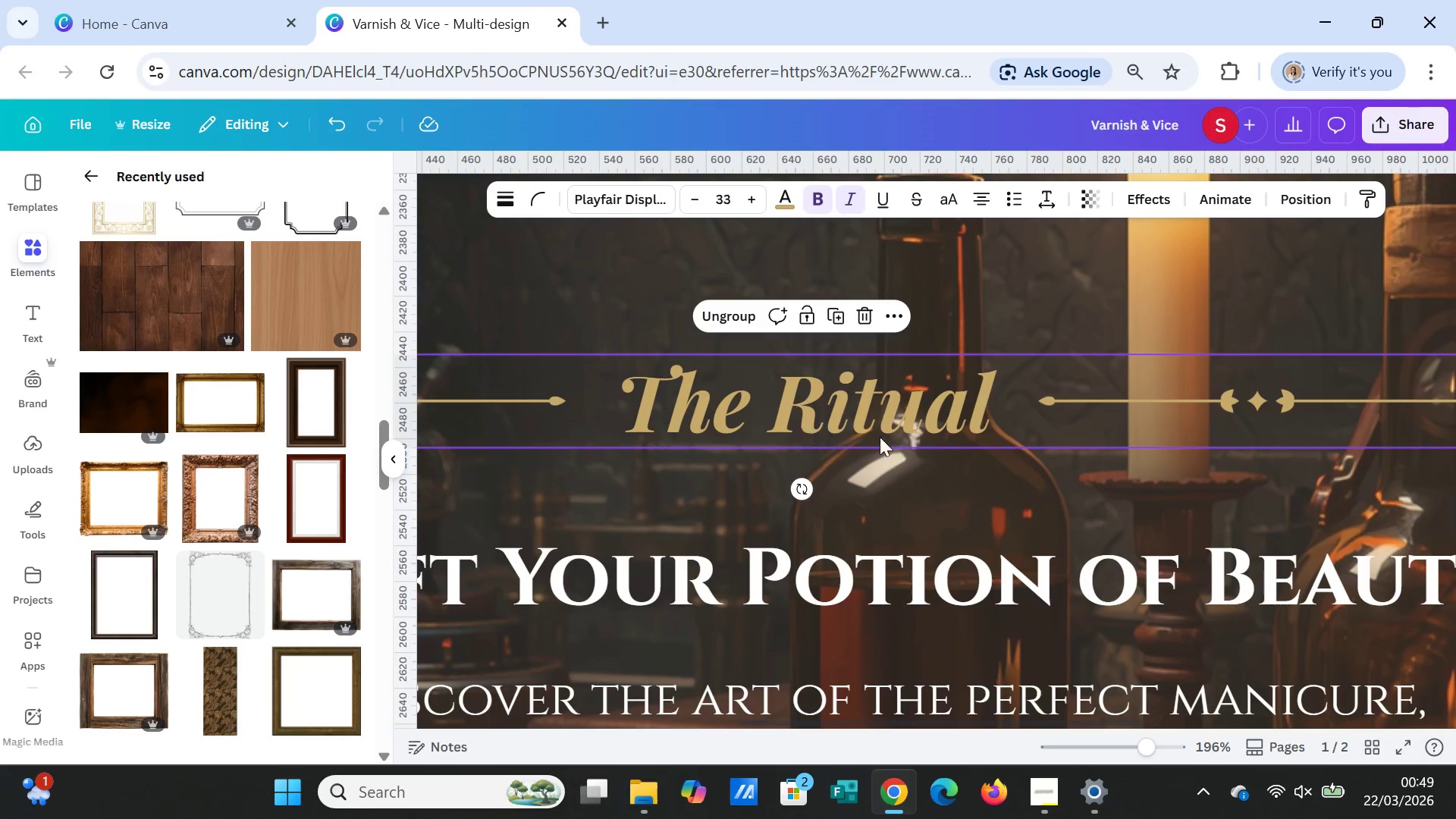 
key(Control+C)
 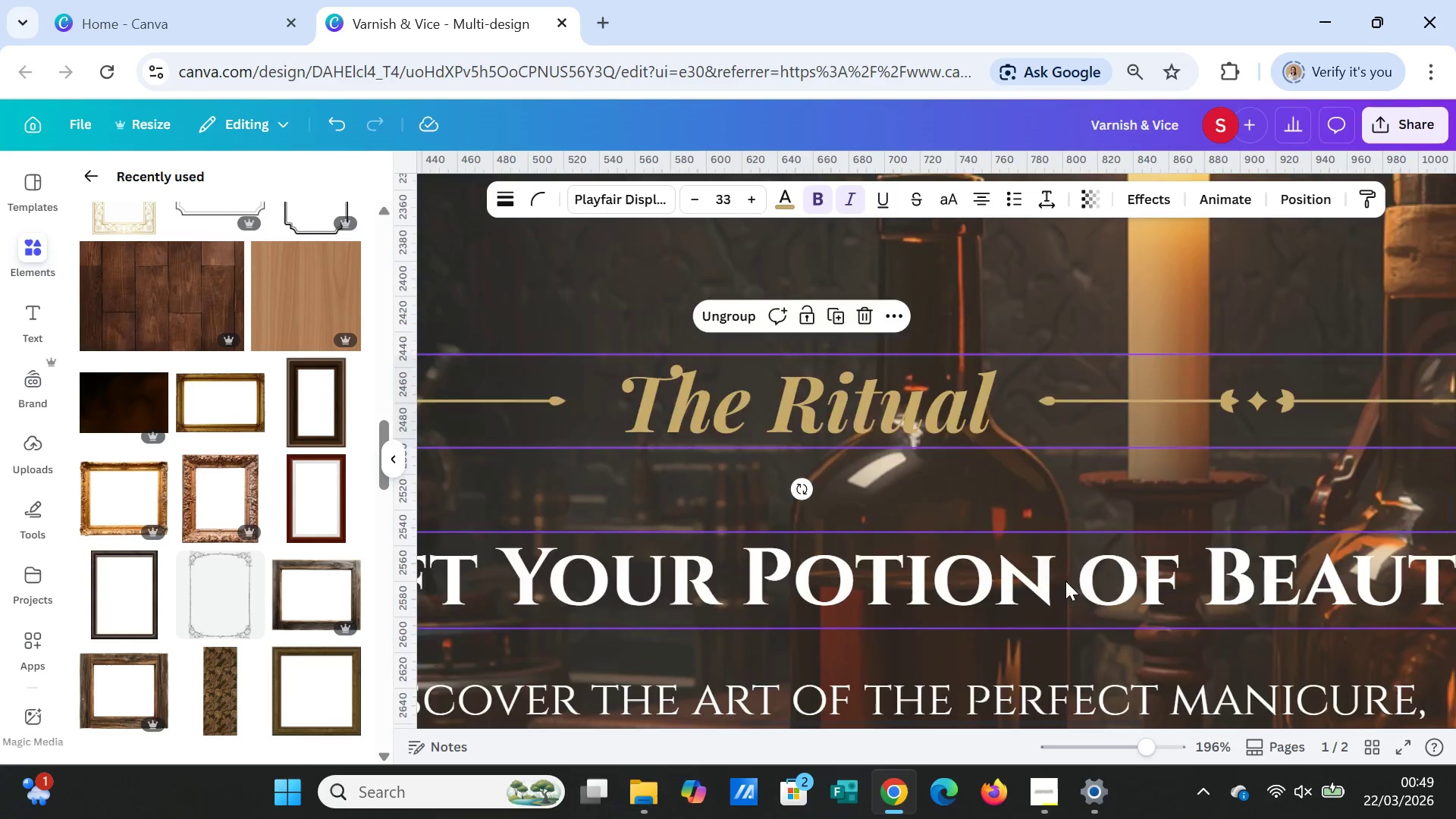 
scroll: coordinate [1062, 584], scroll_direction: down, amount: 19.0
 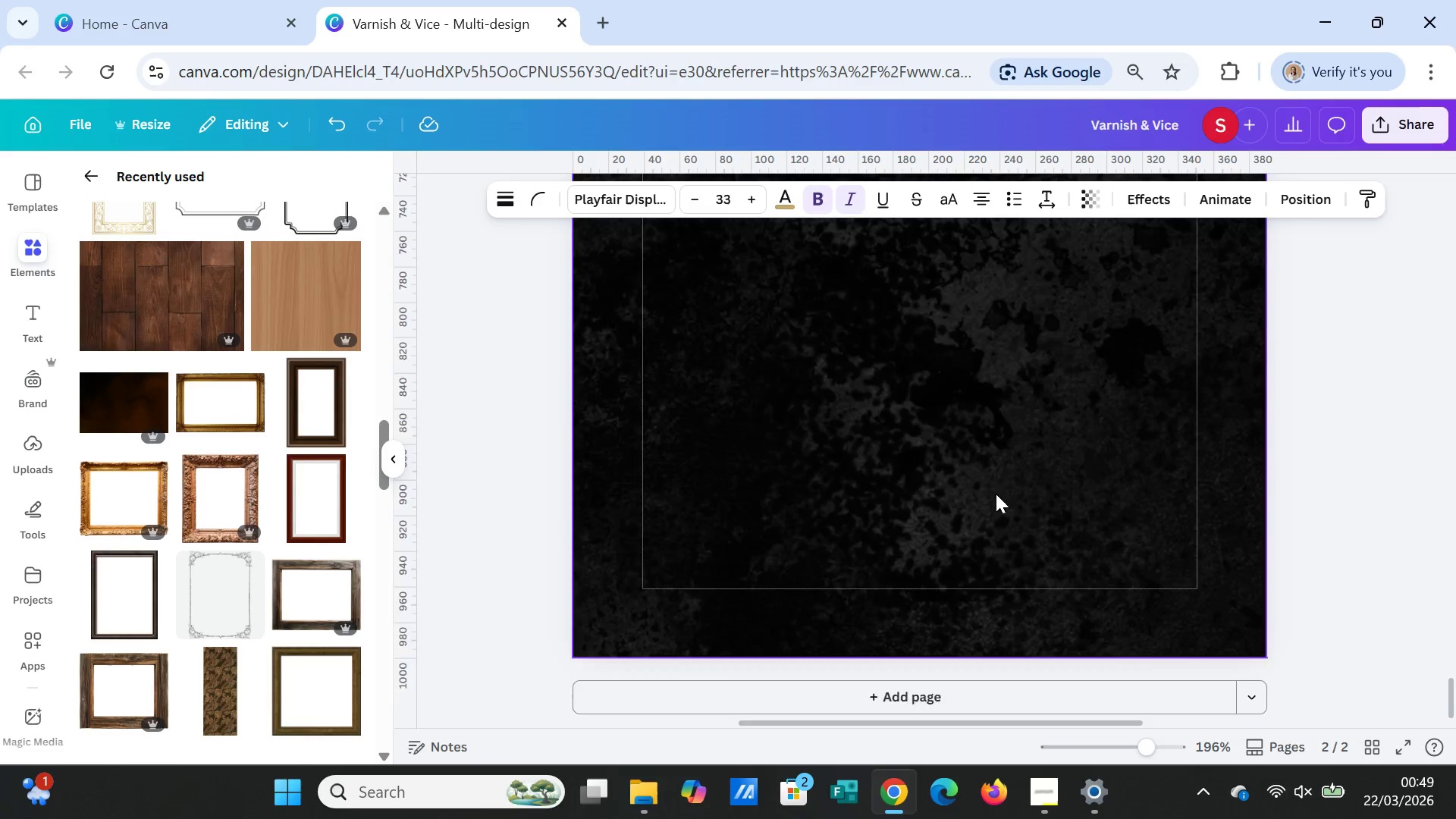 
scroll: coordinate [996, 494], scroll_direction: up, amount: 2.0
 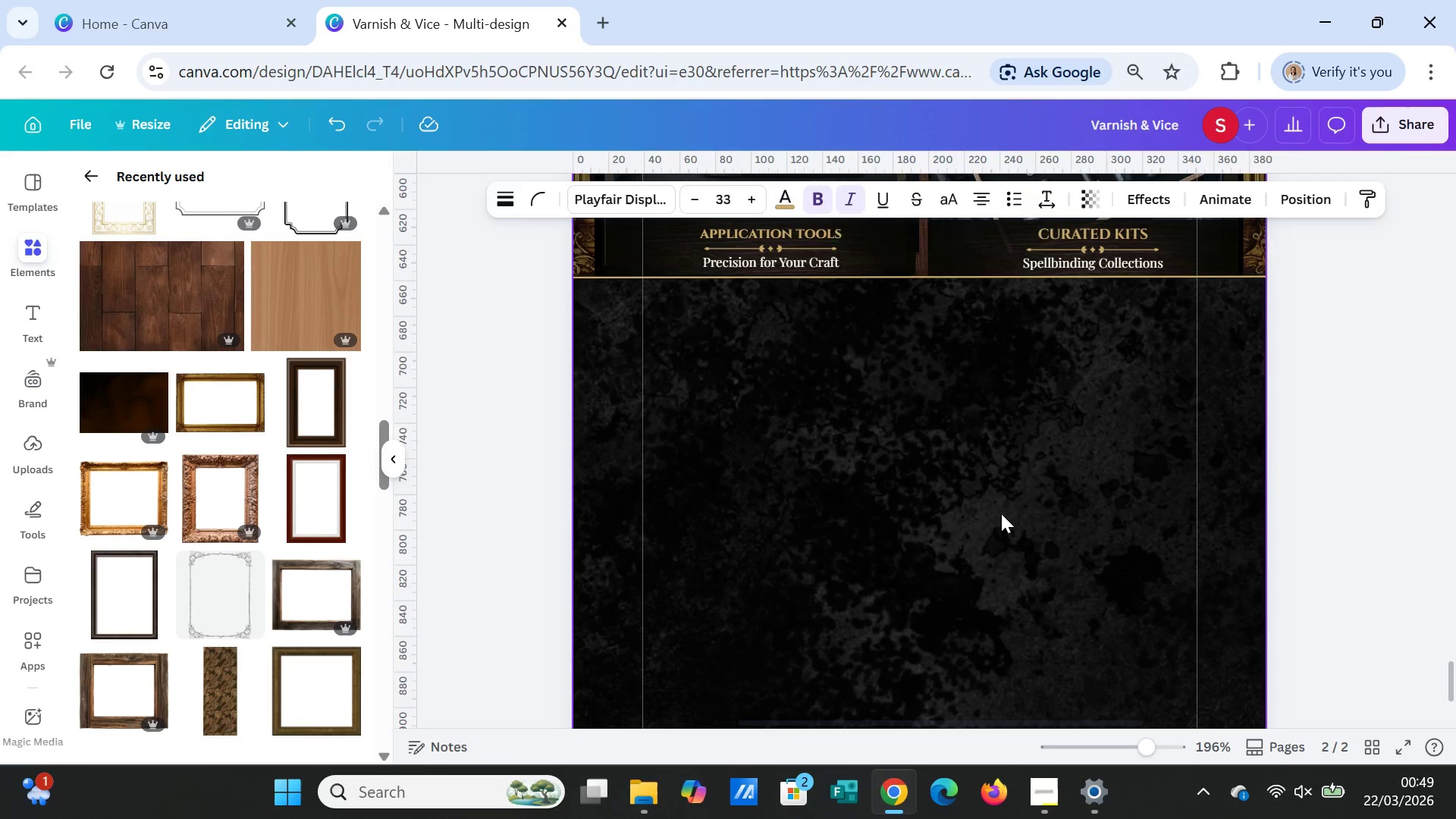 
left_click([1001, 513])
 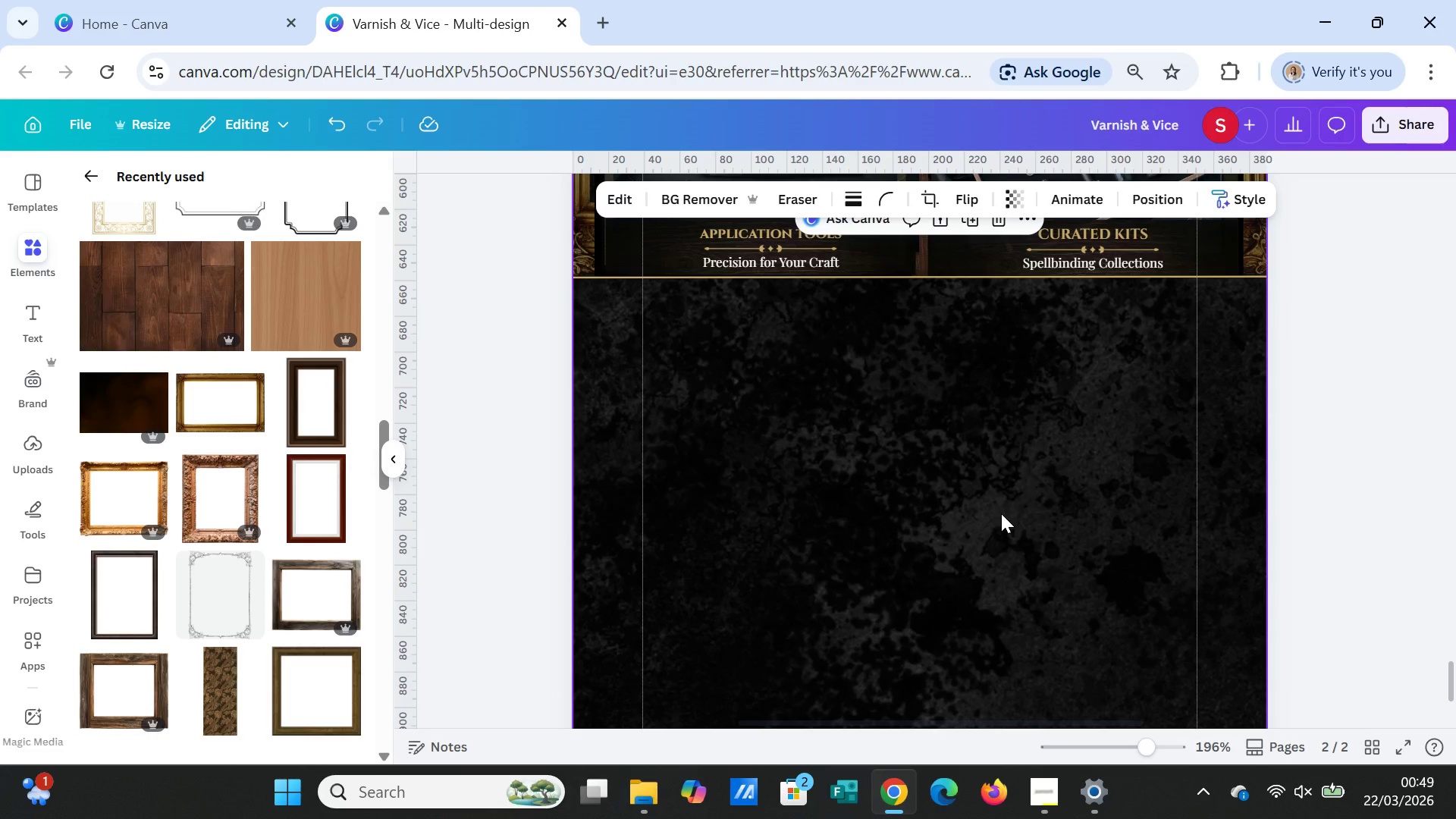 
key(Control+V)
 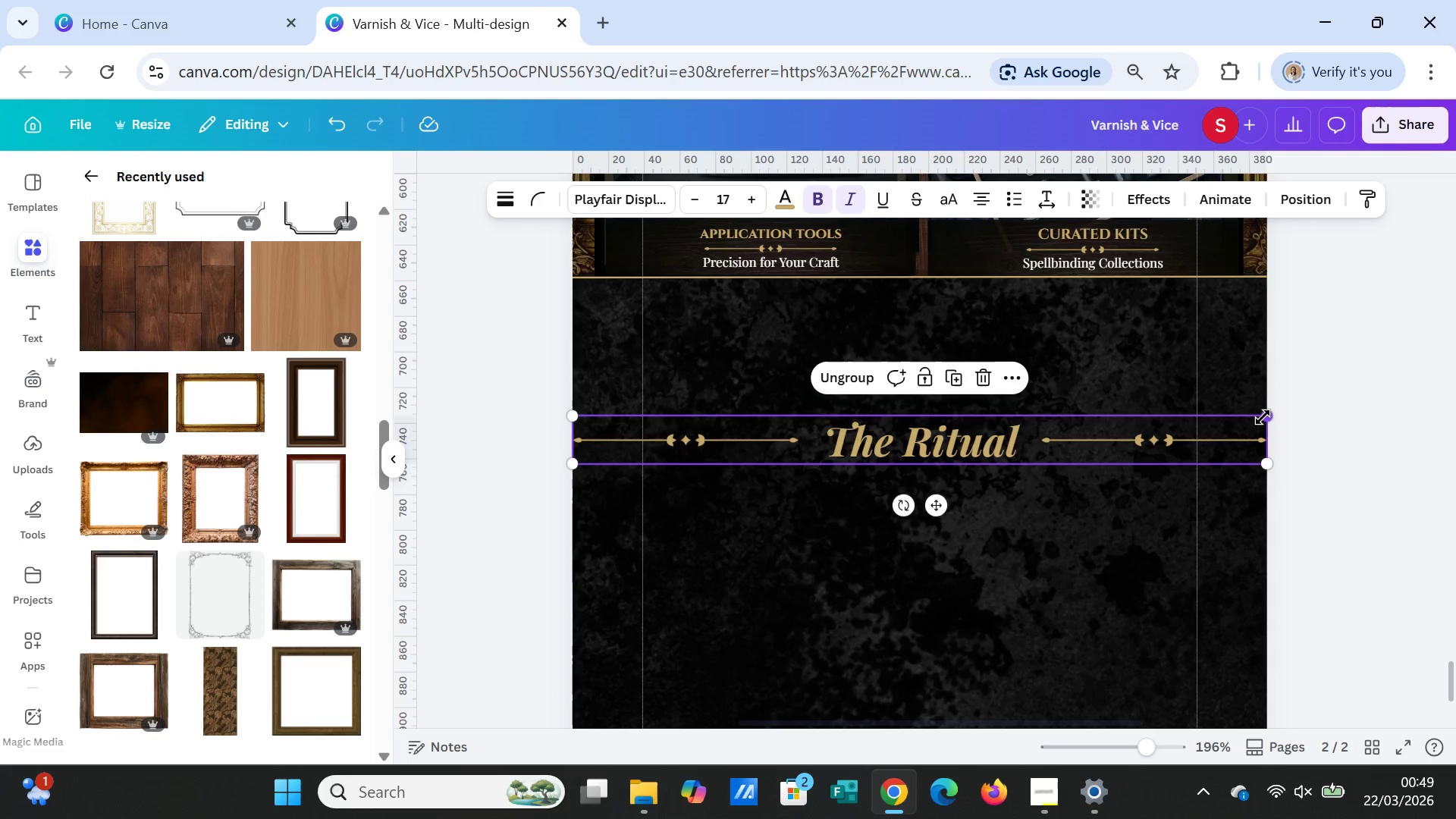 
left_click_drag(start_coordinate=[1263, 416], to_coordinate=[1190, 436])
 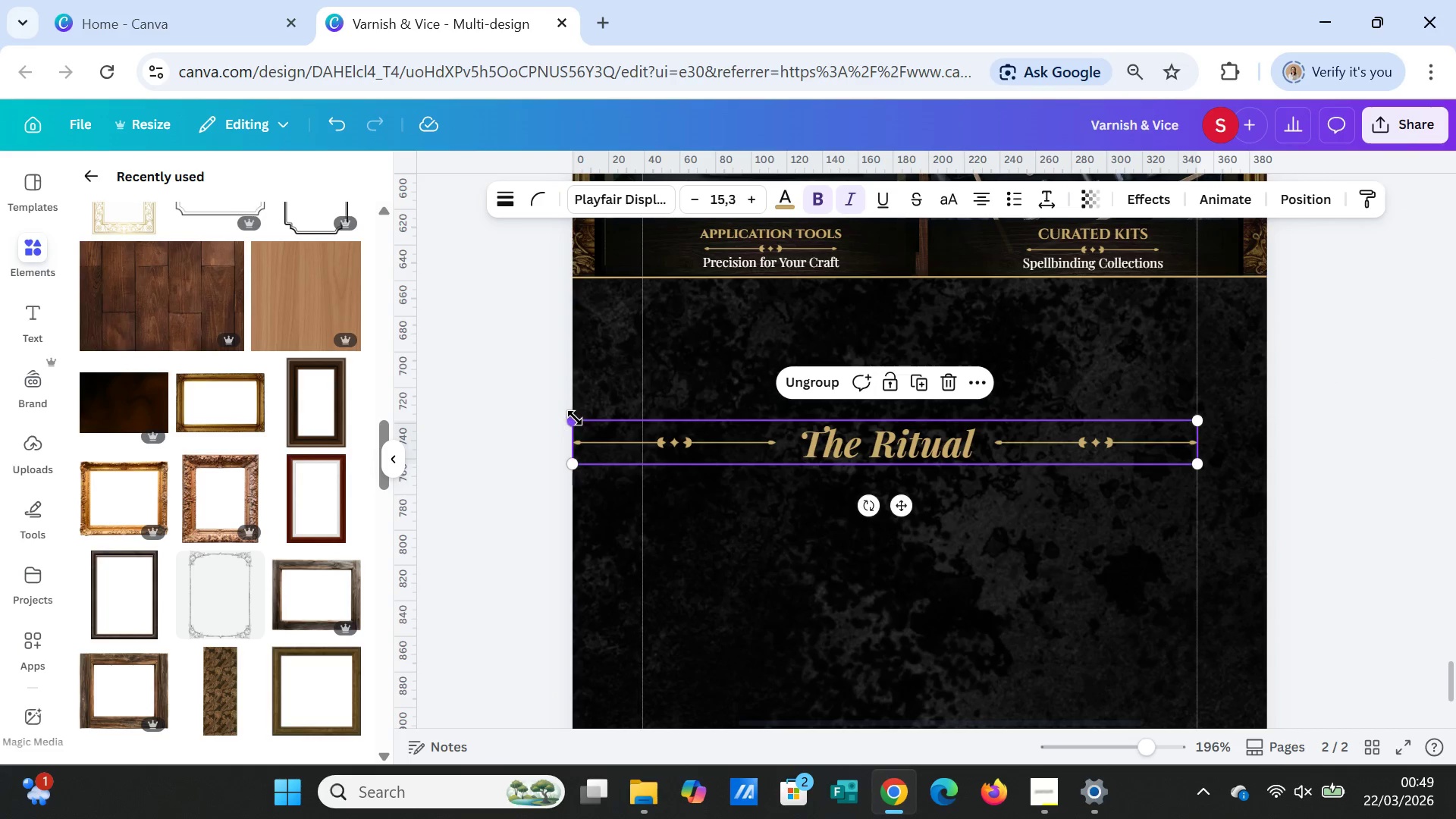 
left_click_drag(start_coordinate=[573, 417], to_coordinate=[645, 438])
 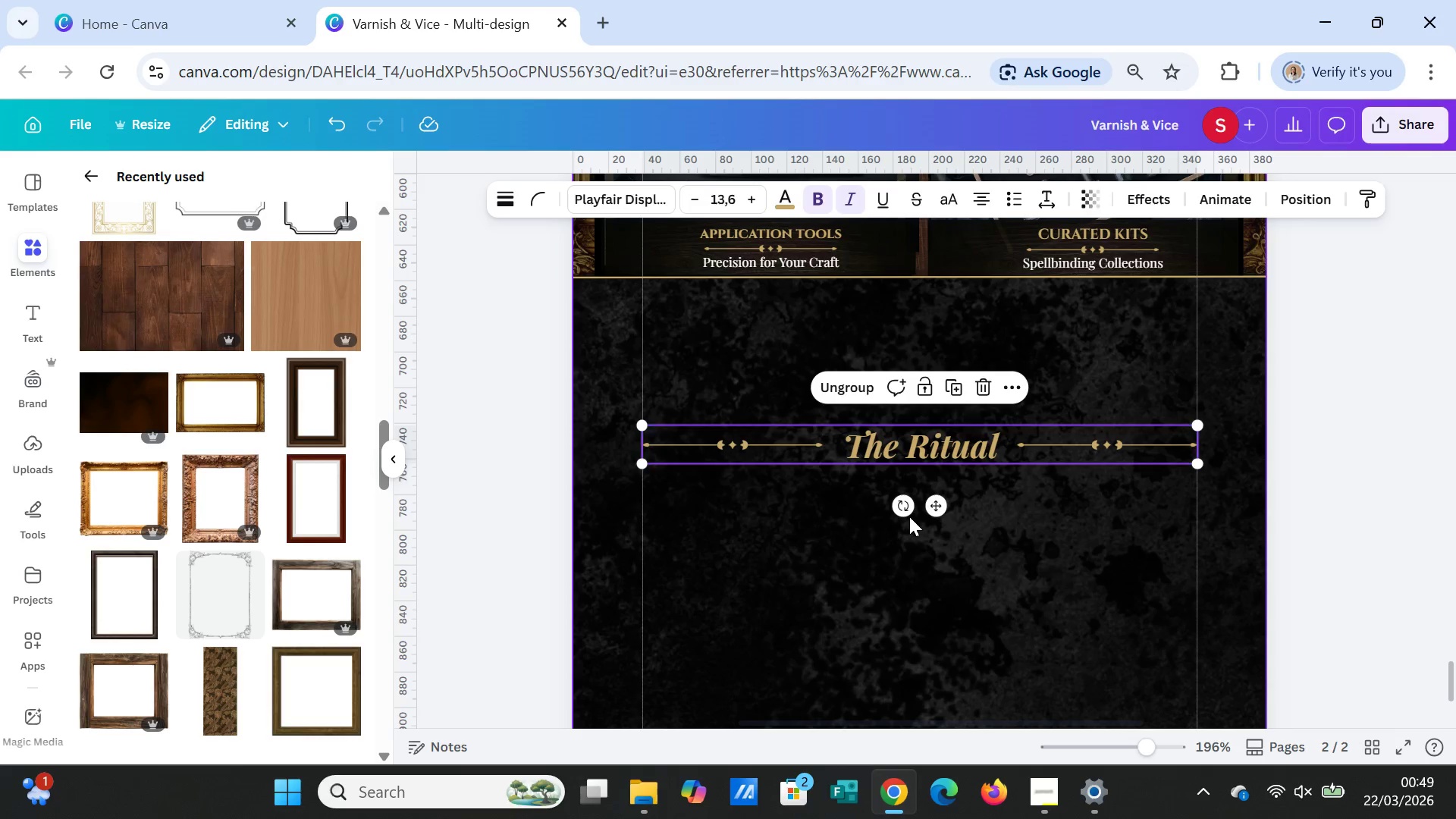 
left_click([909, 516])
 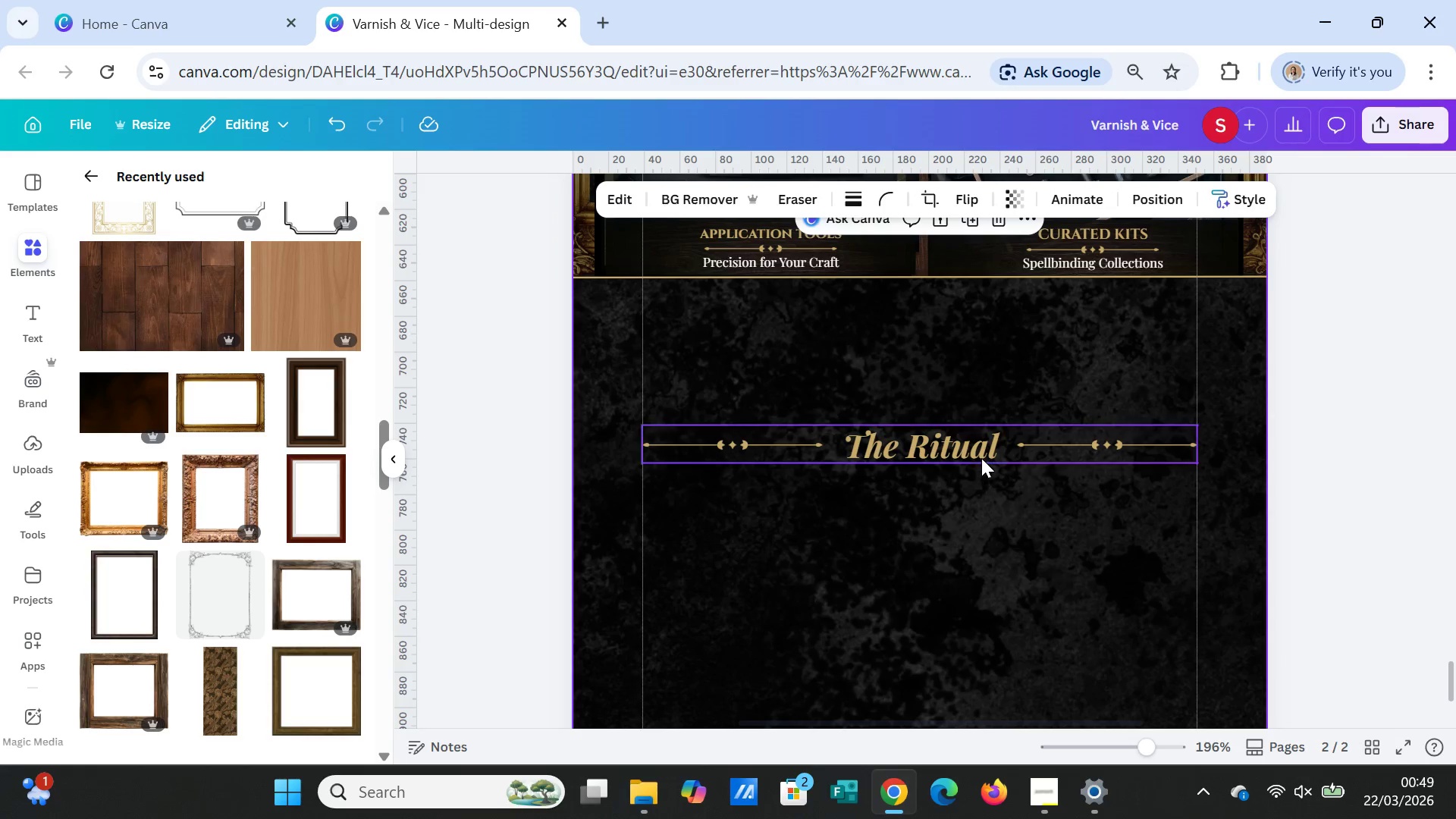 
left_click([981, 458])
 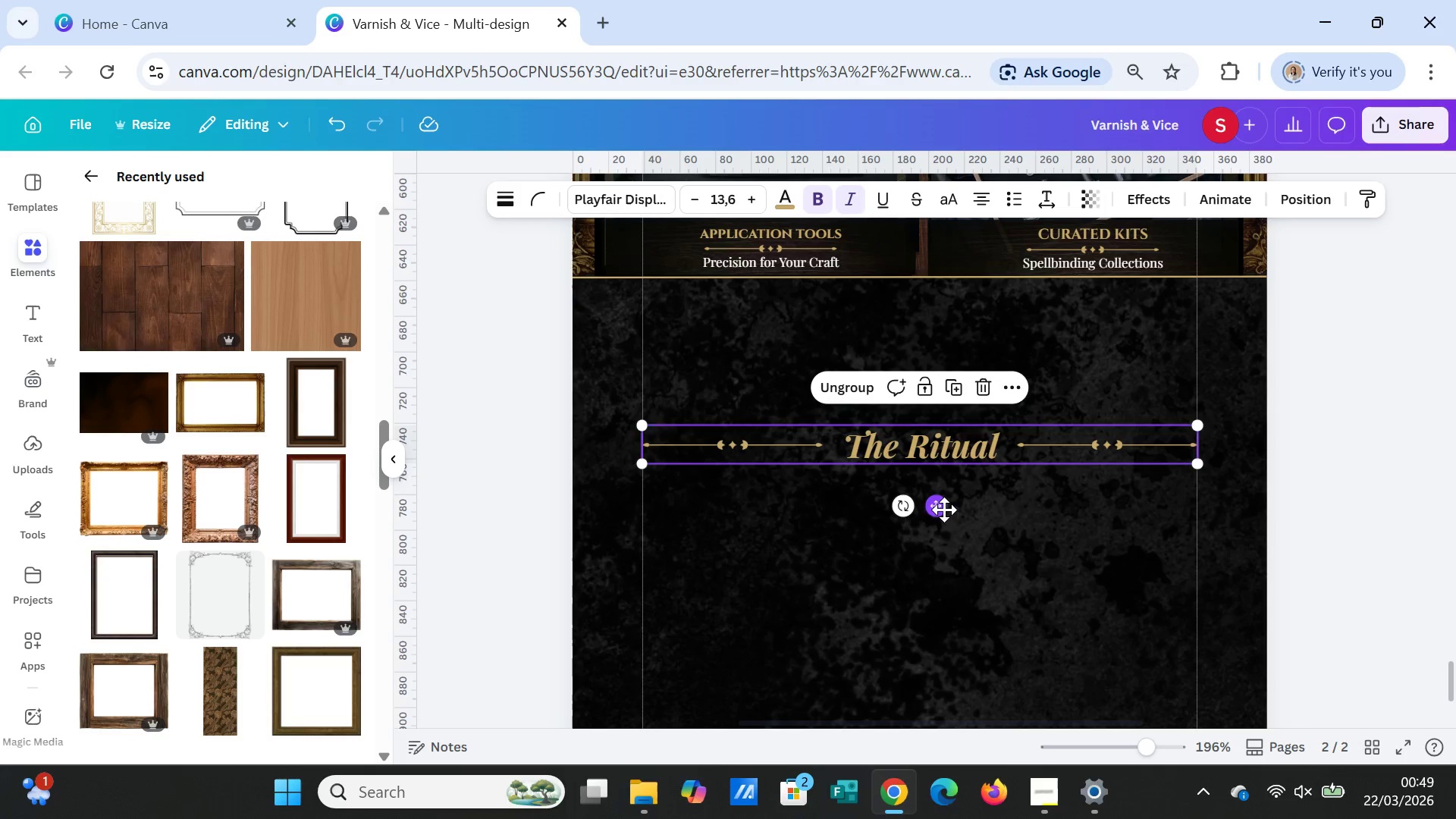 
left_click_drag(start_coordinate=[943, 510], to_coordinate=[943, 410])
 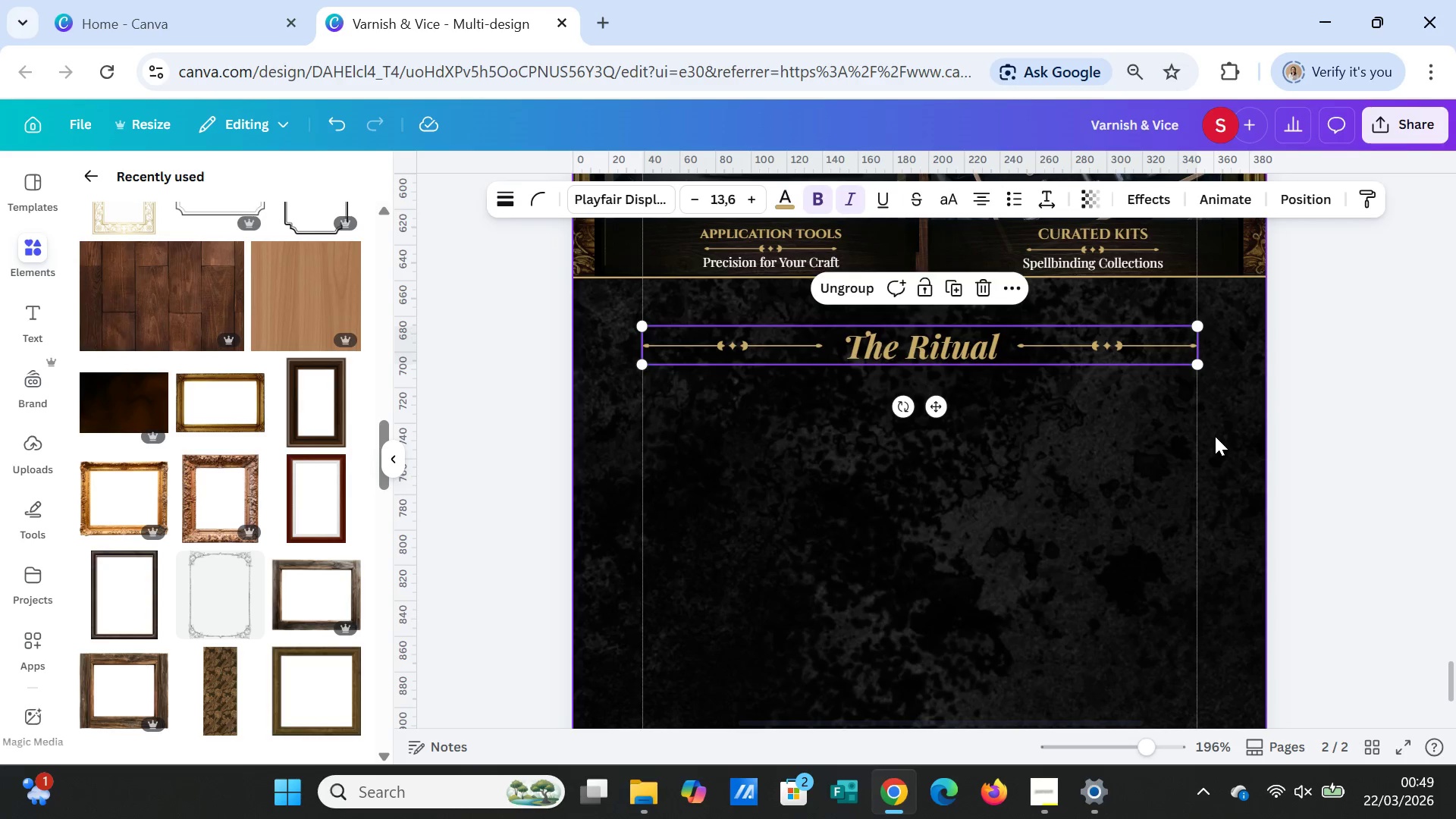 
left_click([1215, 436])
 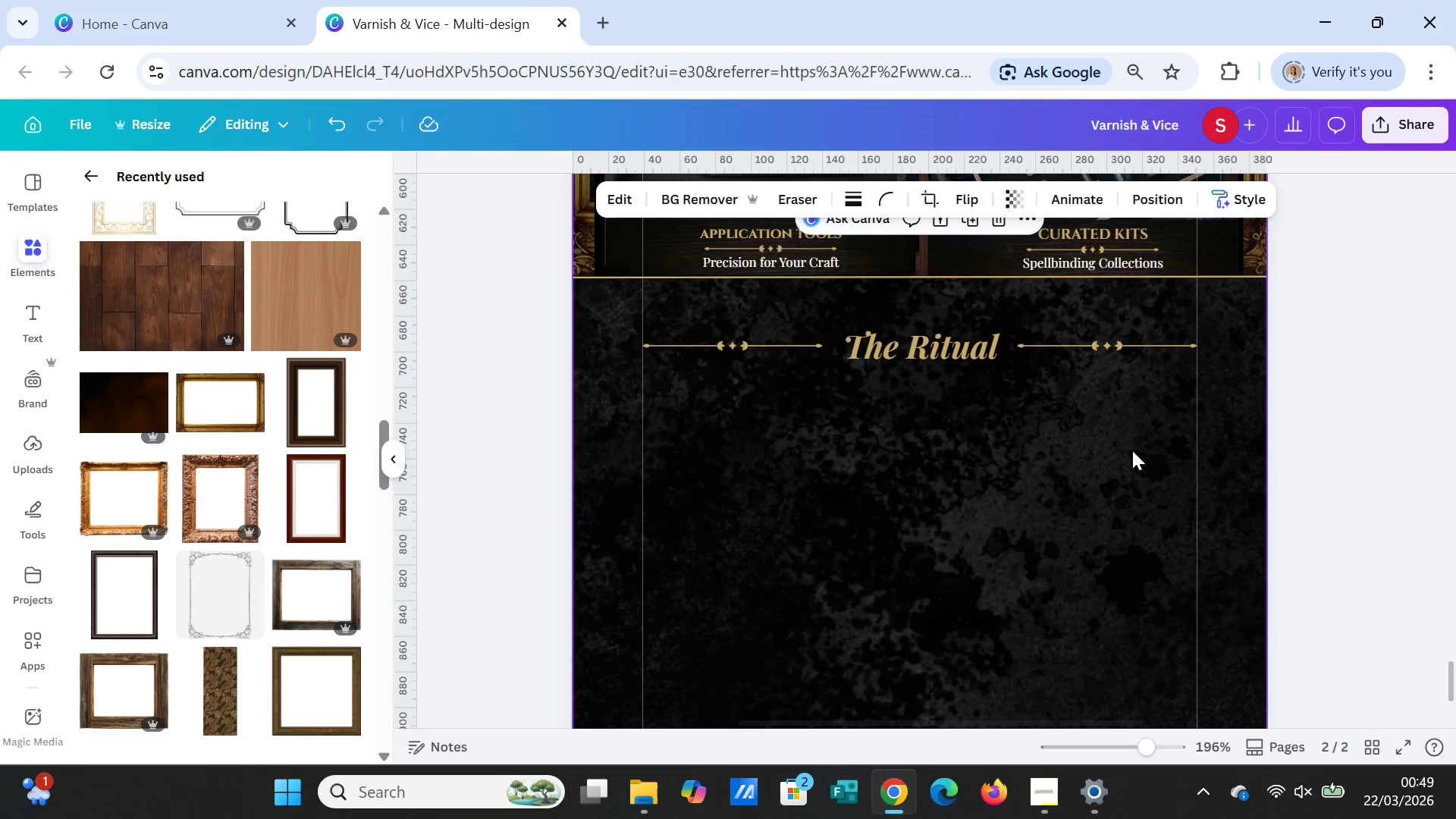 
wait(8.3)
 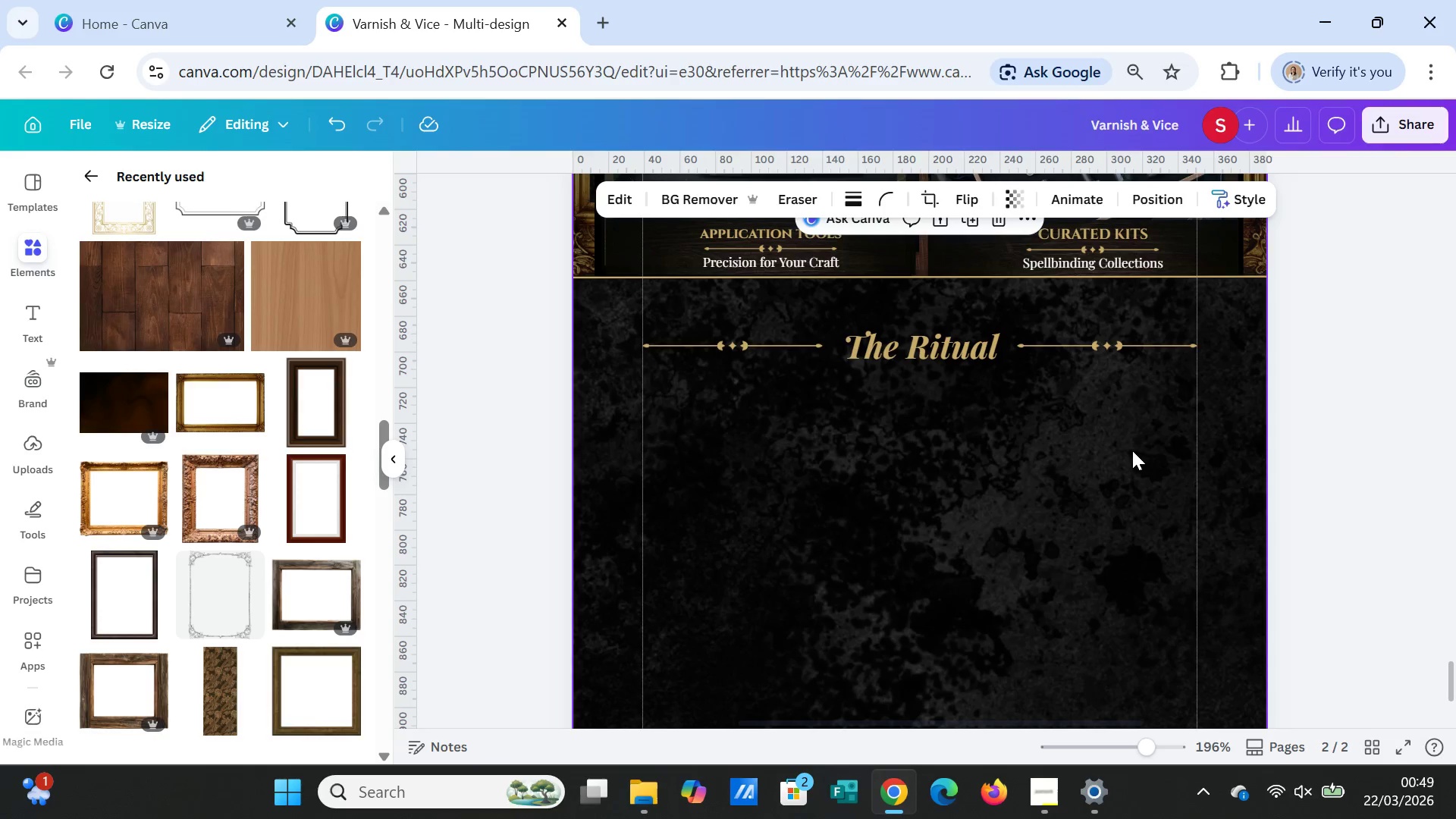 
left_click([88, 168])
 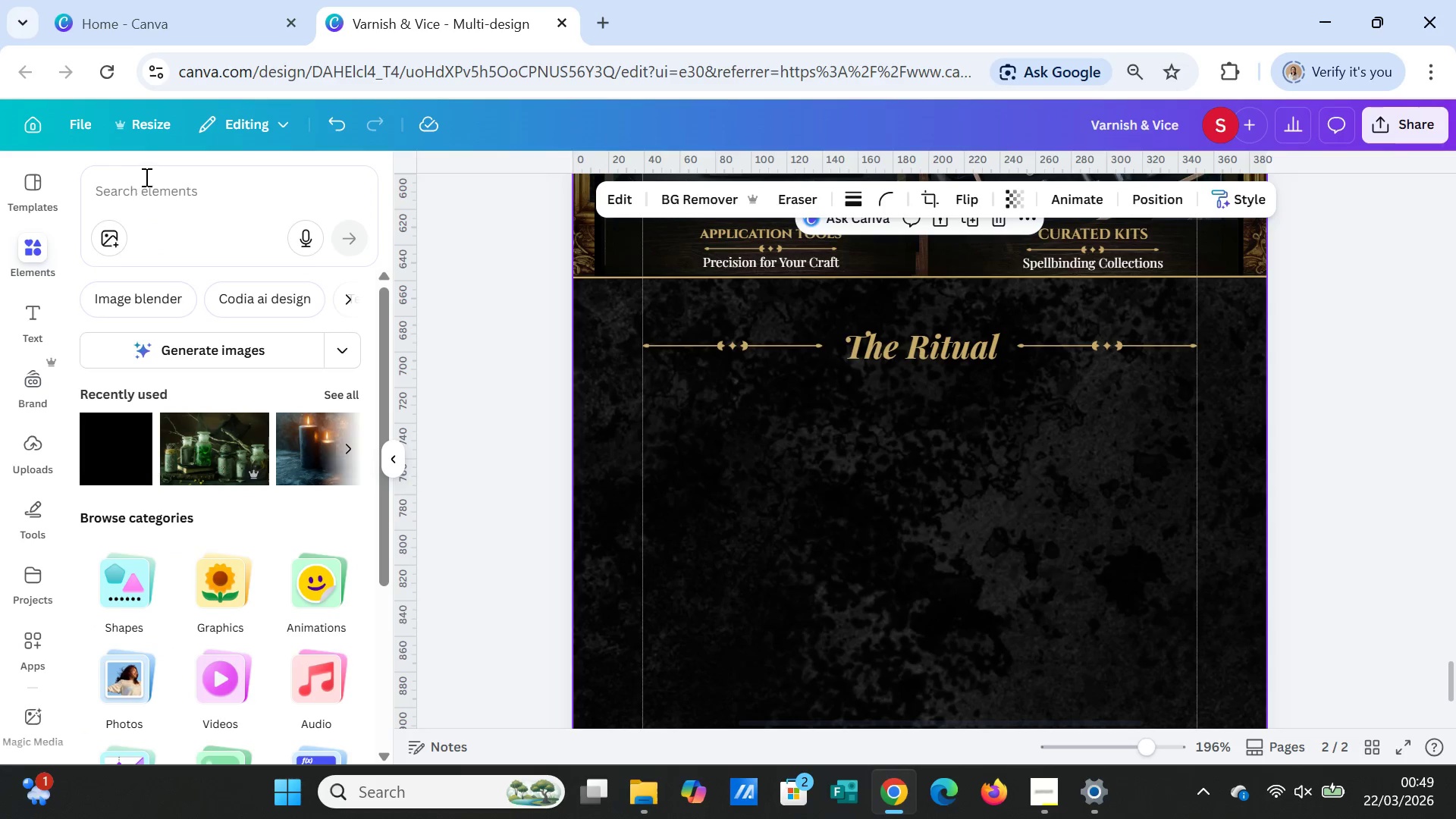 
left_click([145, 177])
 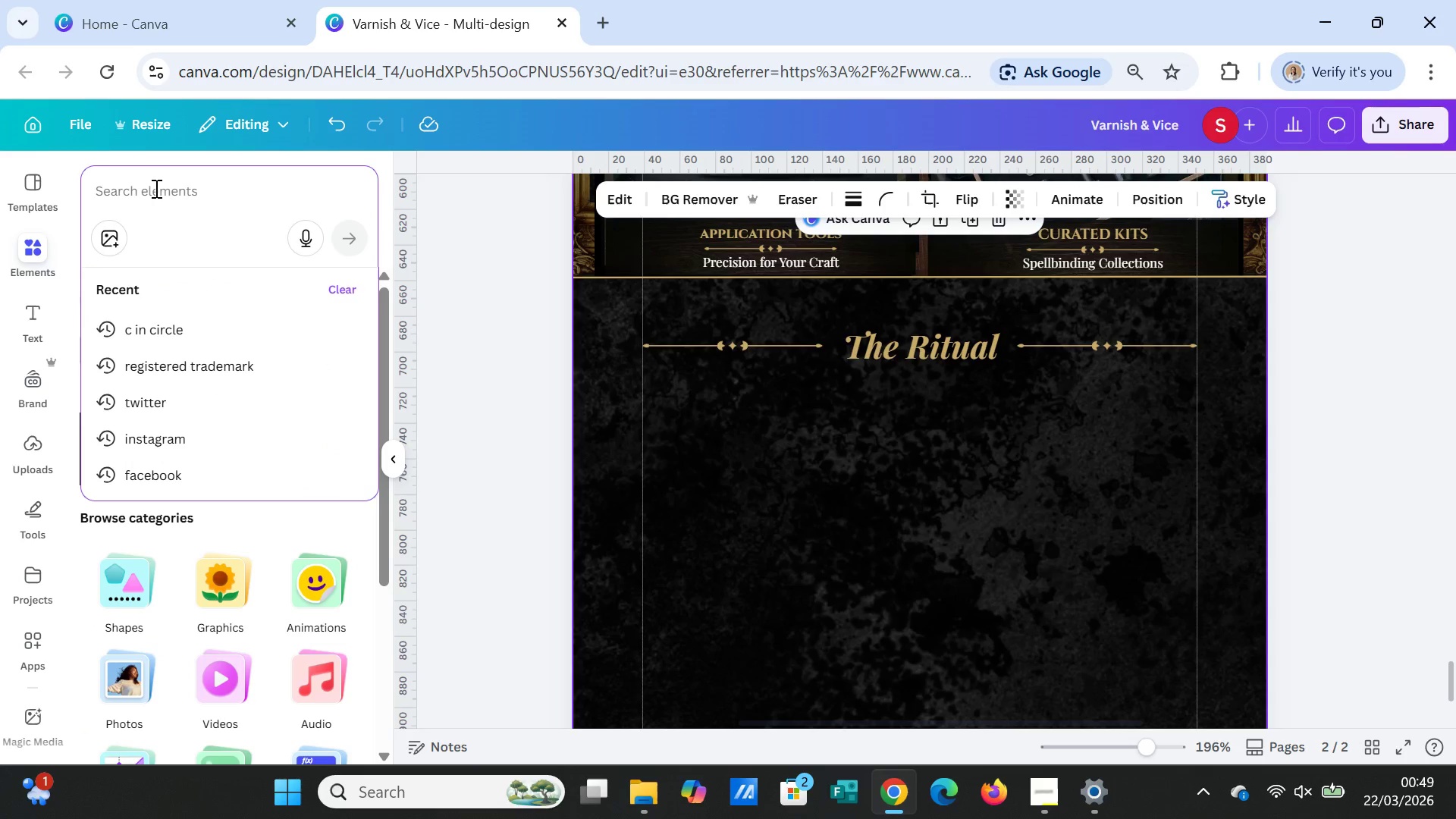 
type(manuscript scroll)
 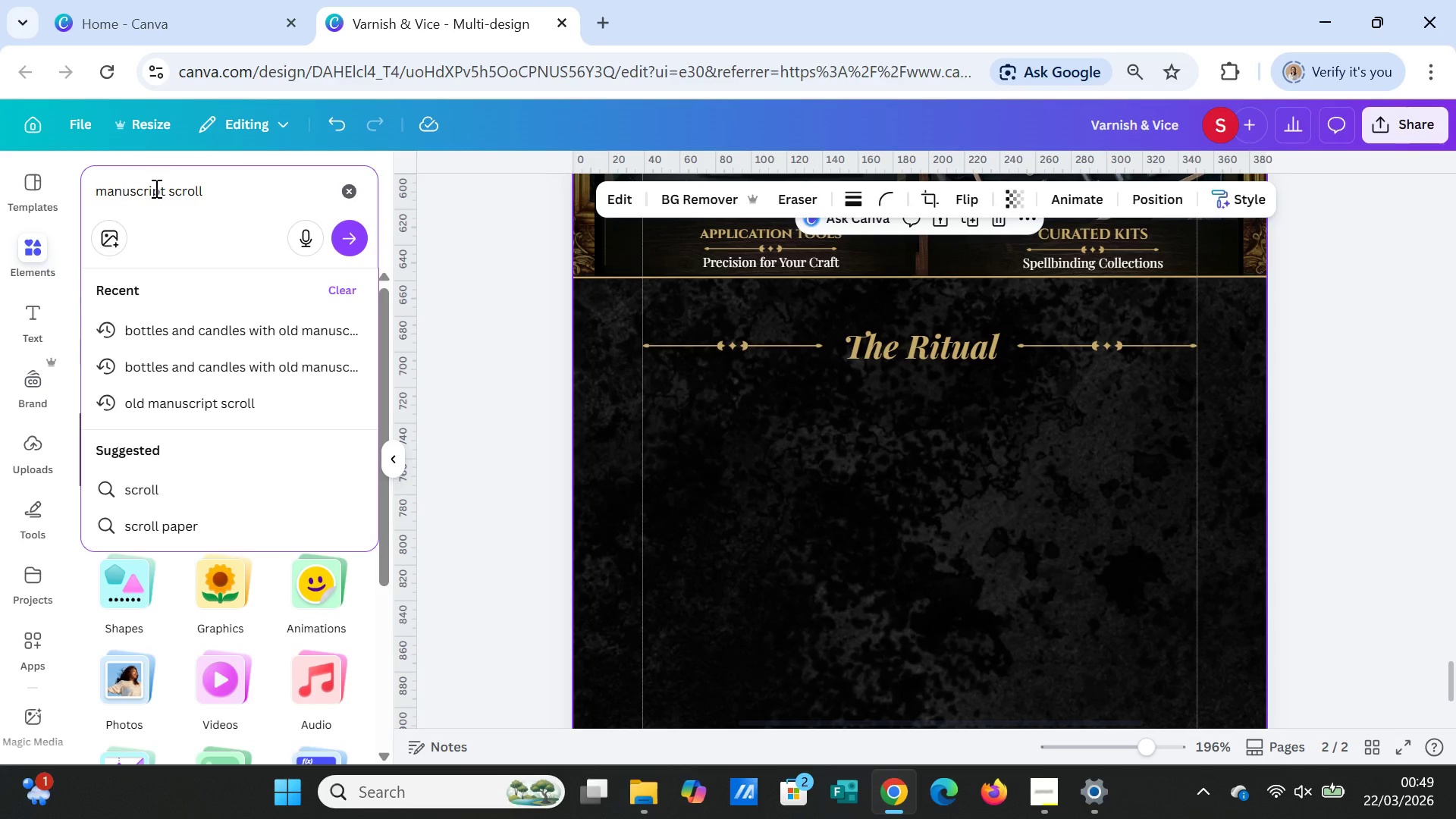 
key(Enter)
 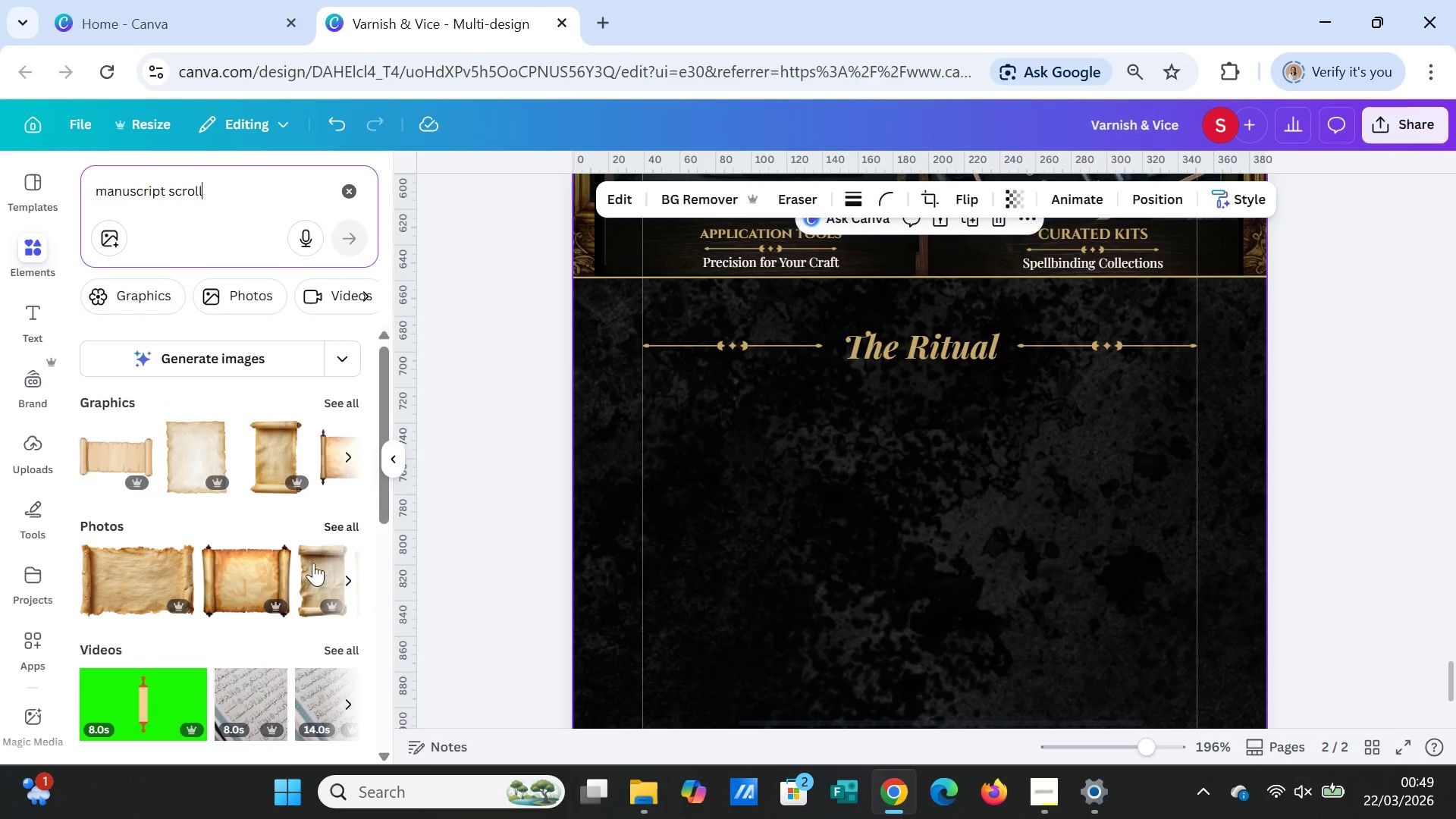 
mouse_move([358, 430])
 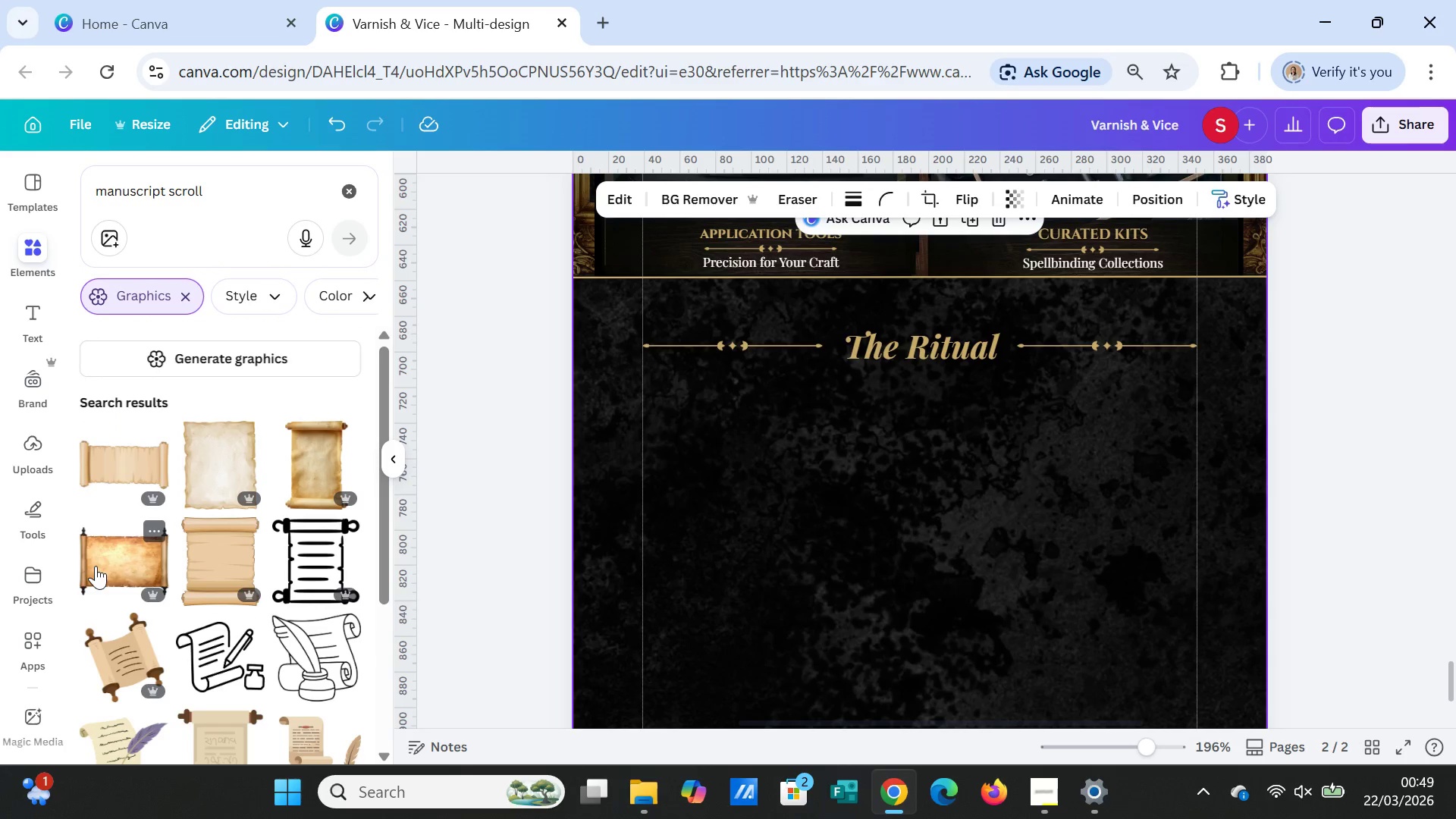 
left_click([96, 566])
 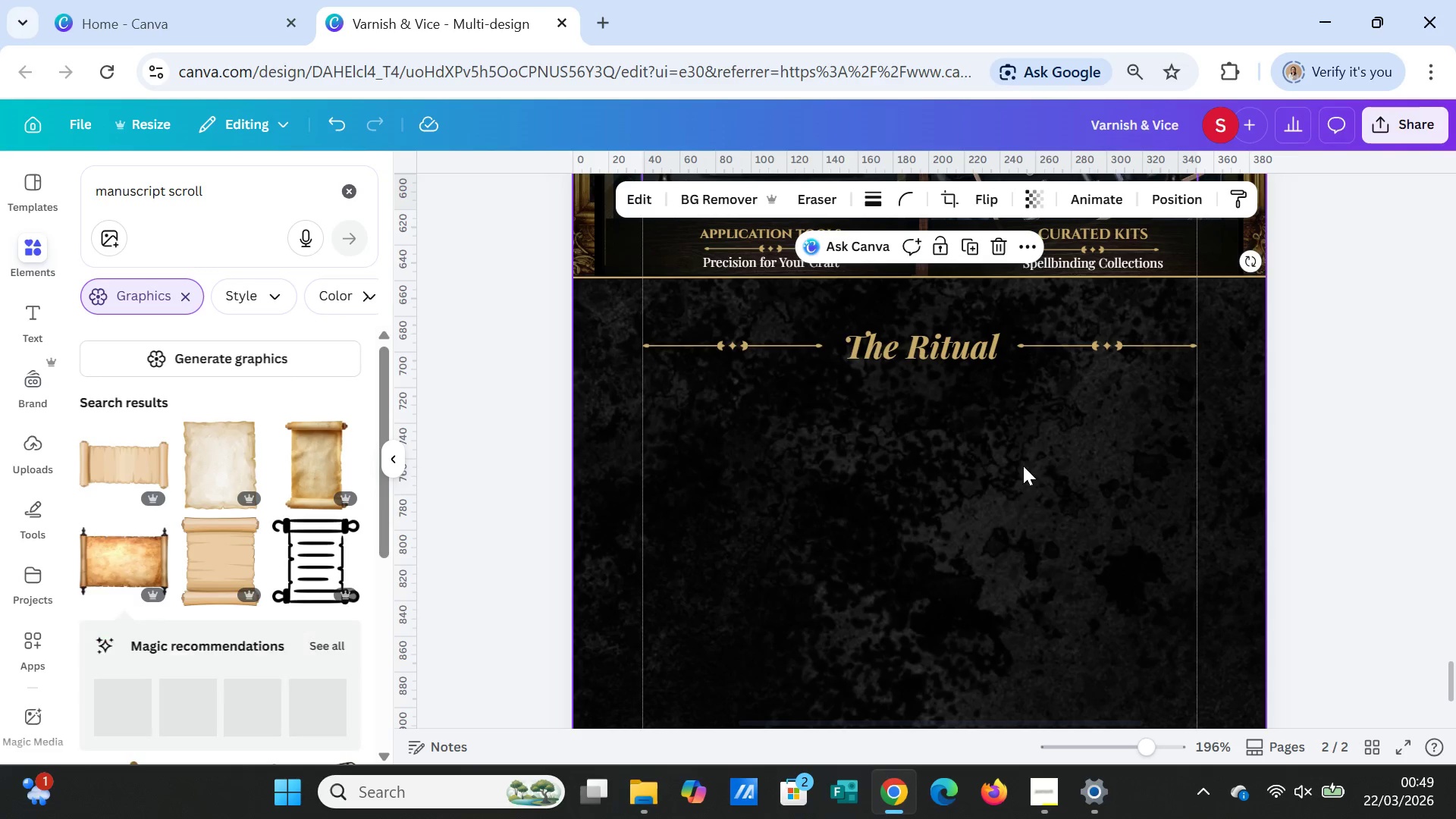 
scroll: coordinate [1023, 466], scroll_direction: up, amount: 2.0
 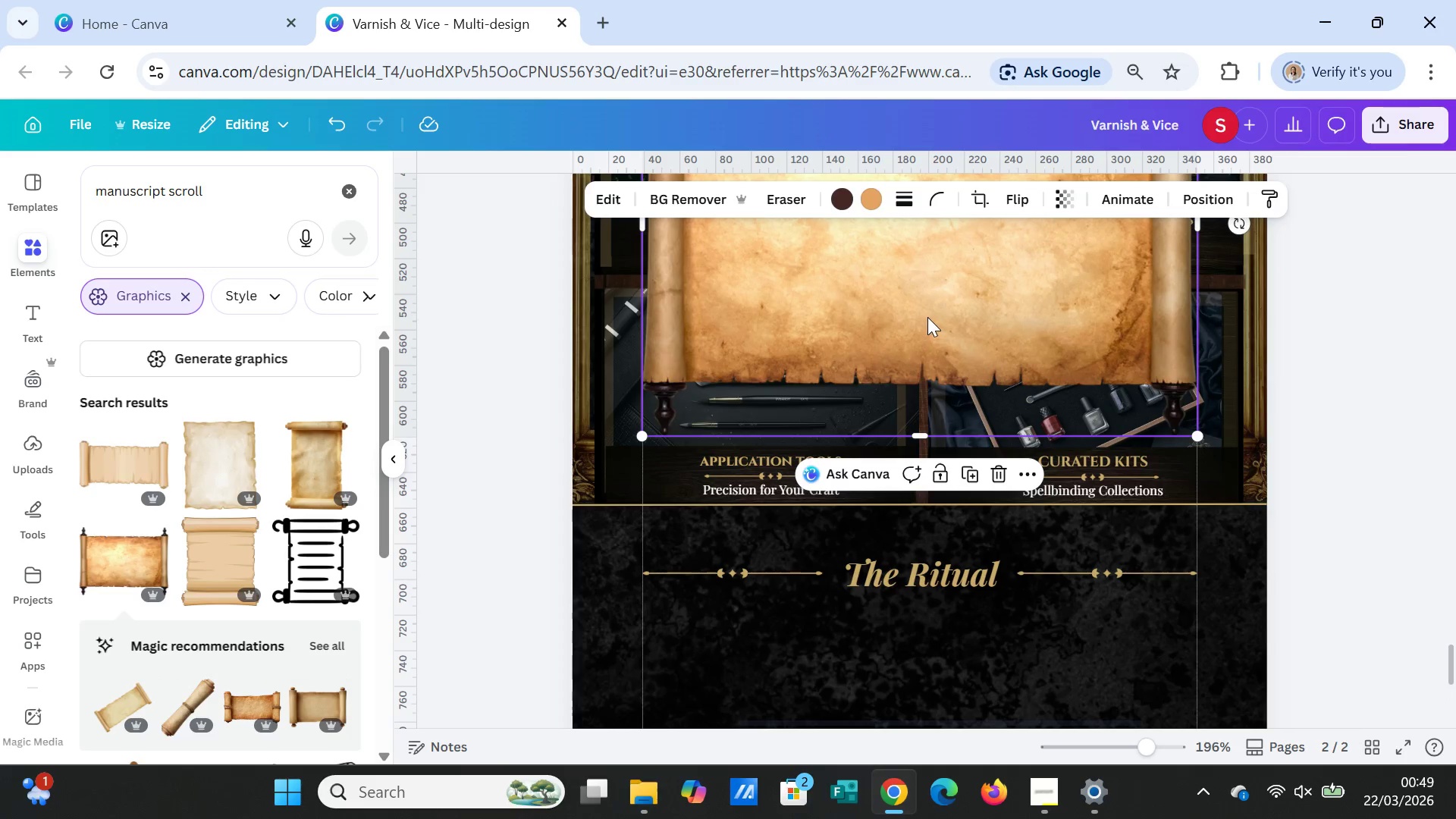 
left_click_drag(start_coordinate=[927, 317], to_coordinate=[918, 818])
 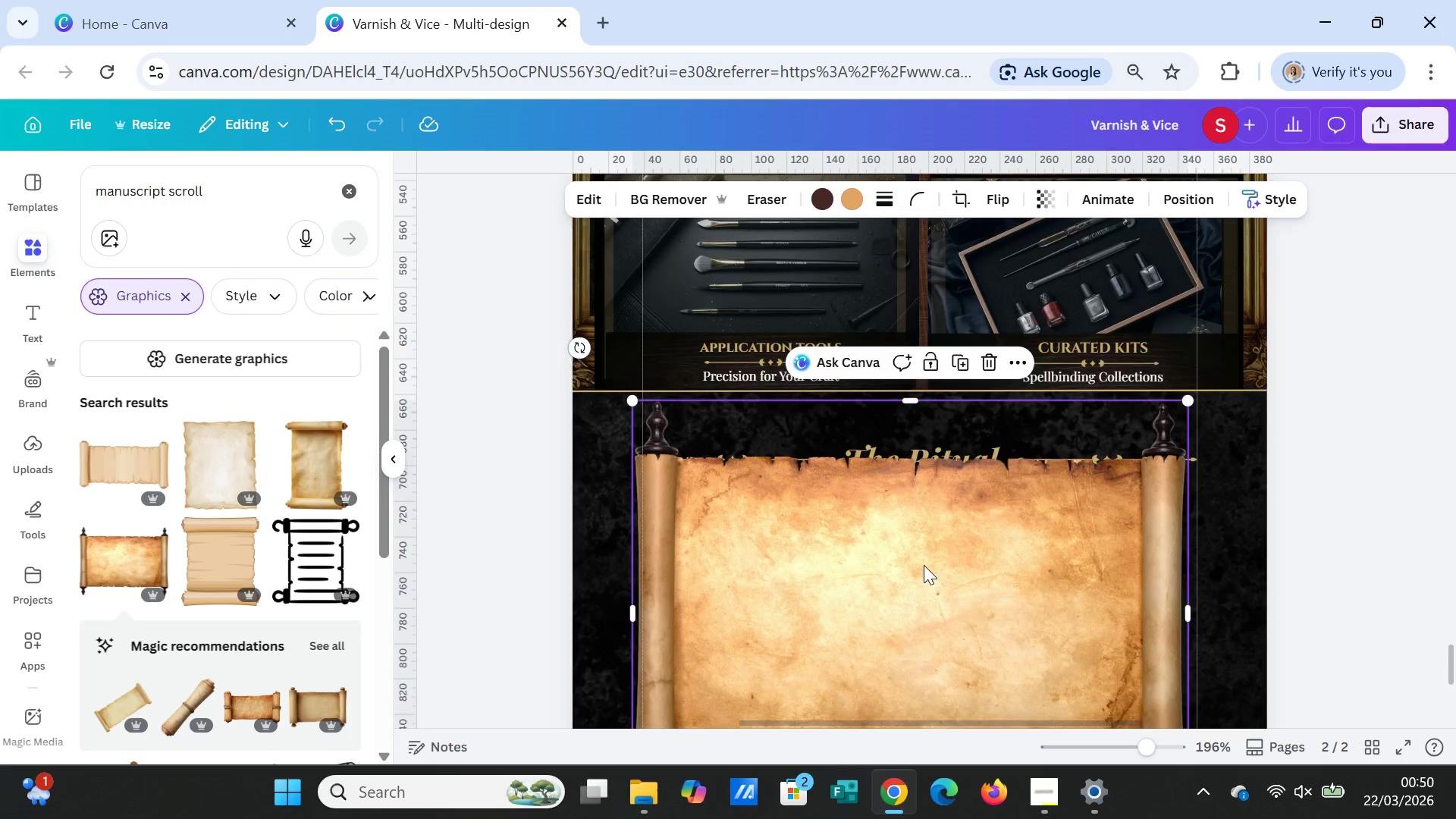 
scroll: coordinate [924, 565], scroll_direction: down, amount: 2.0
 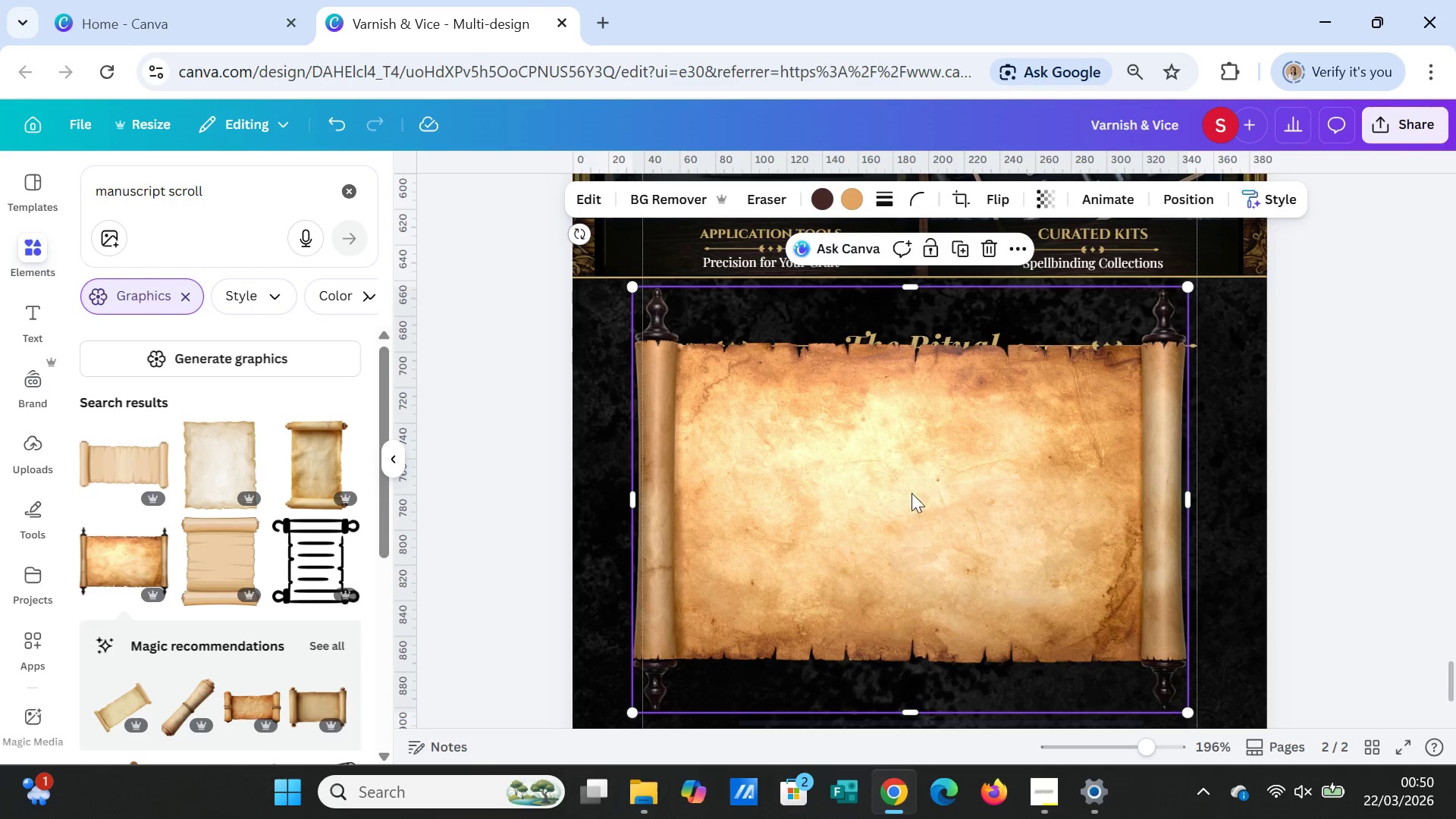 
left_click_drag(start_coordinate=[910, 479], to_coordinate=[918, 557])
 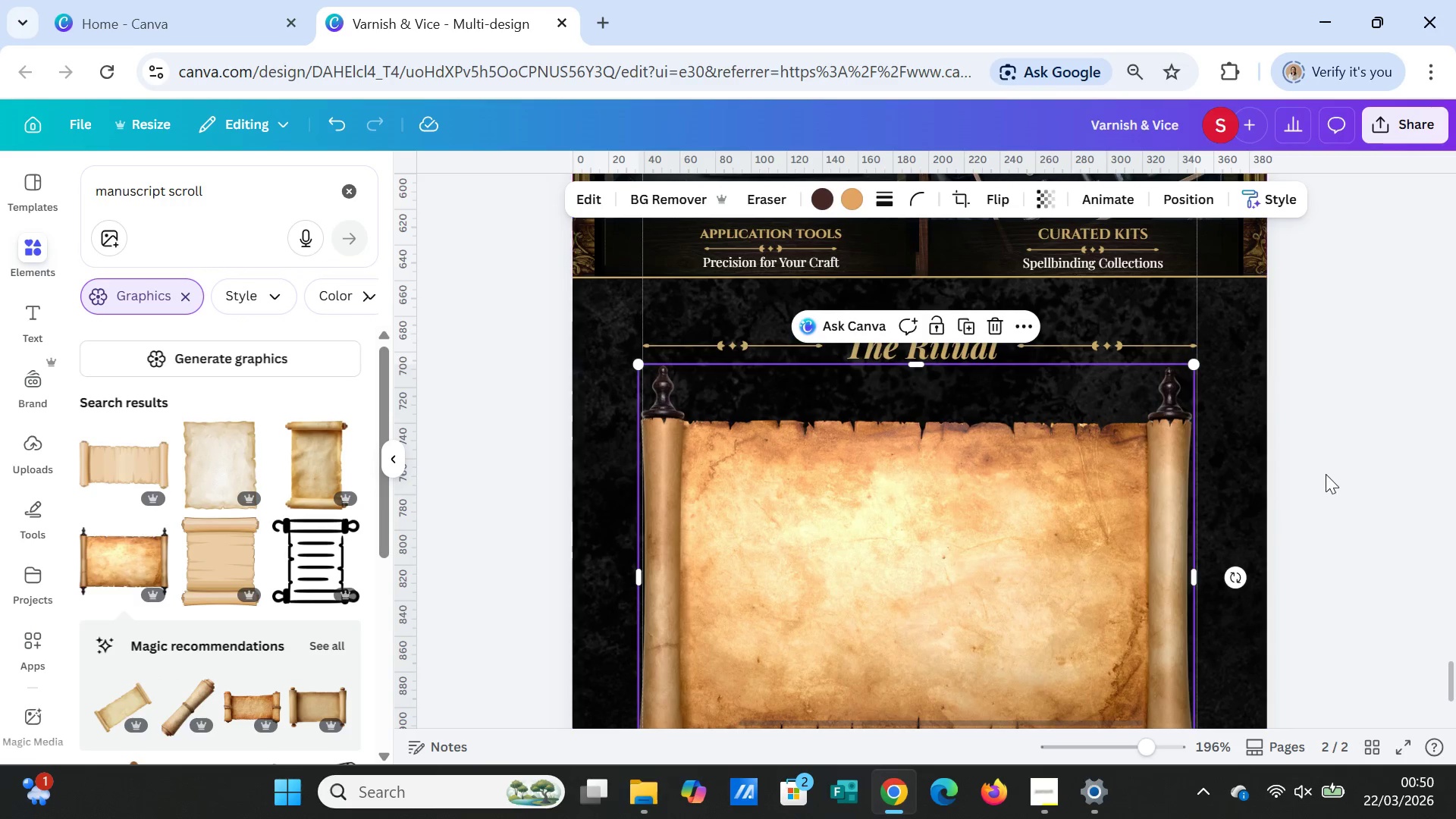 
left_click([1326, 474])
 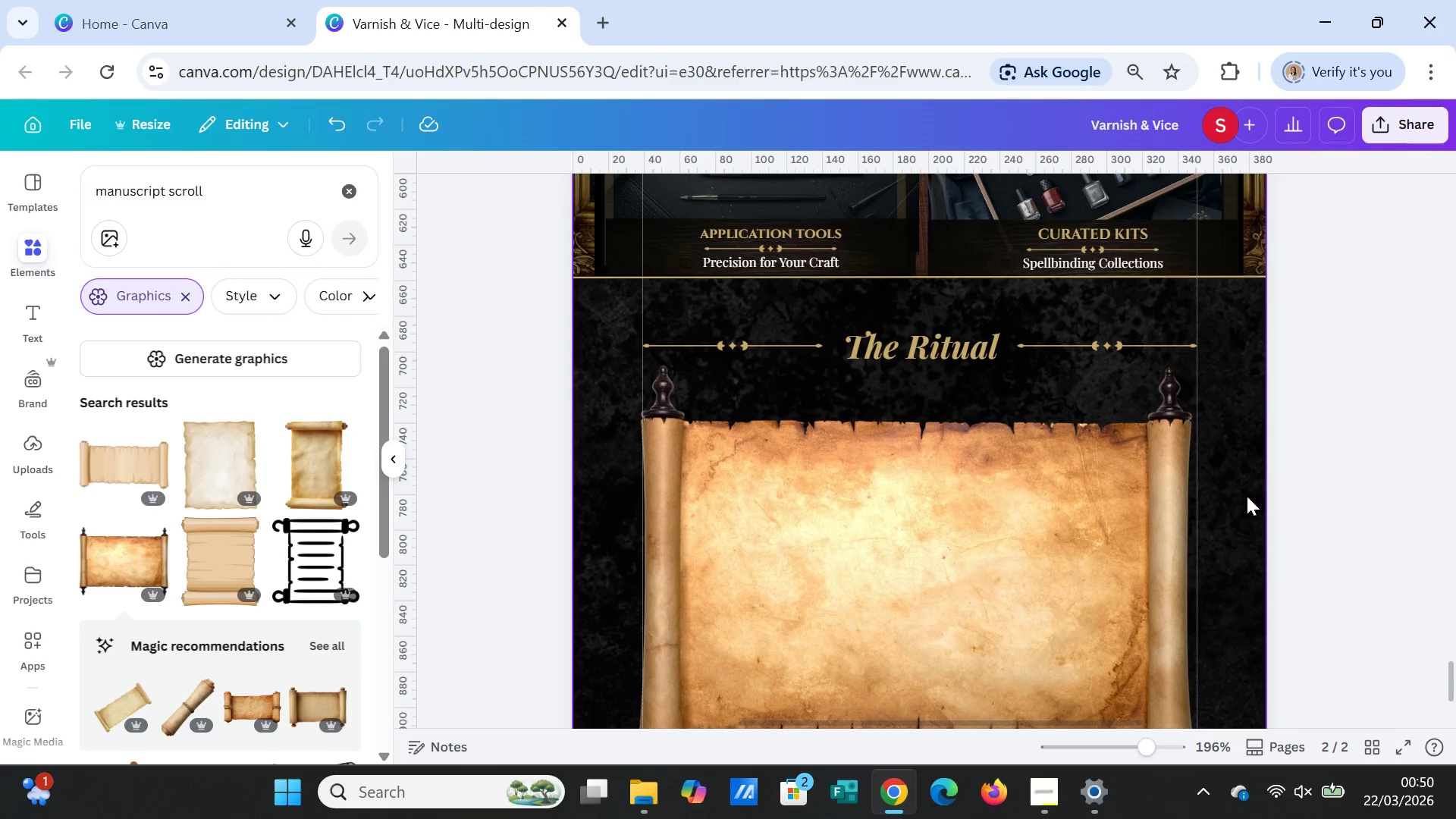 
scroll: coordinate [1245, 498], scroll_direction: down, amount: 2.0
 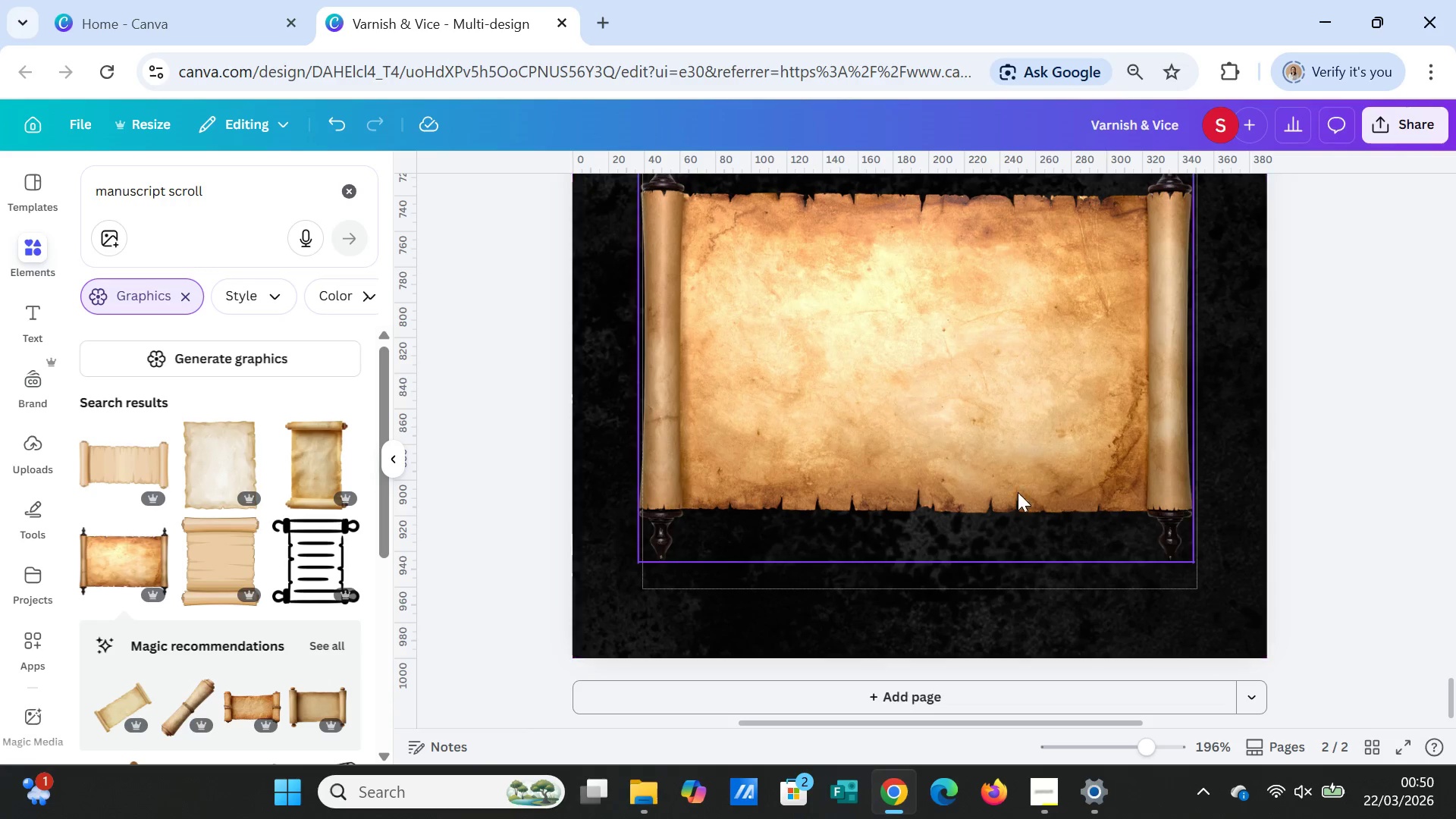 
scroll: coordinate [774, 416], scroll_direction: up, amount: 1.0
 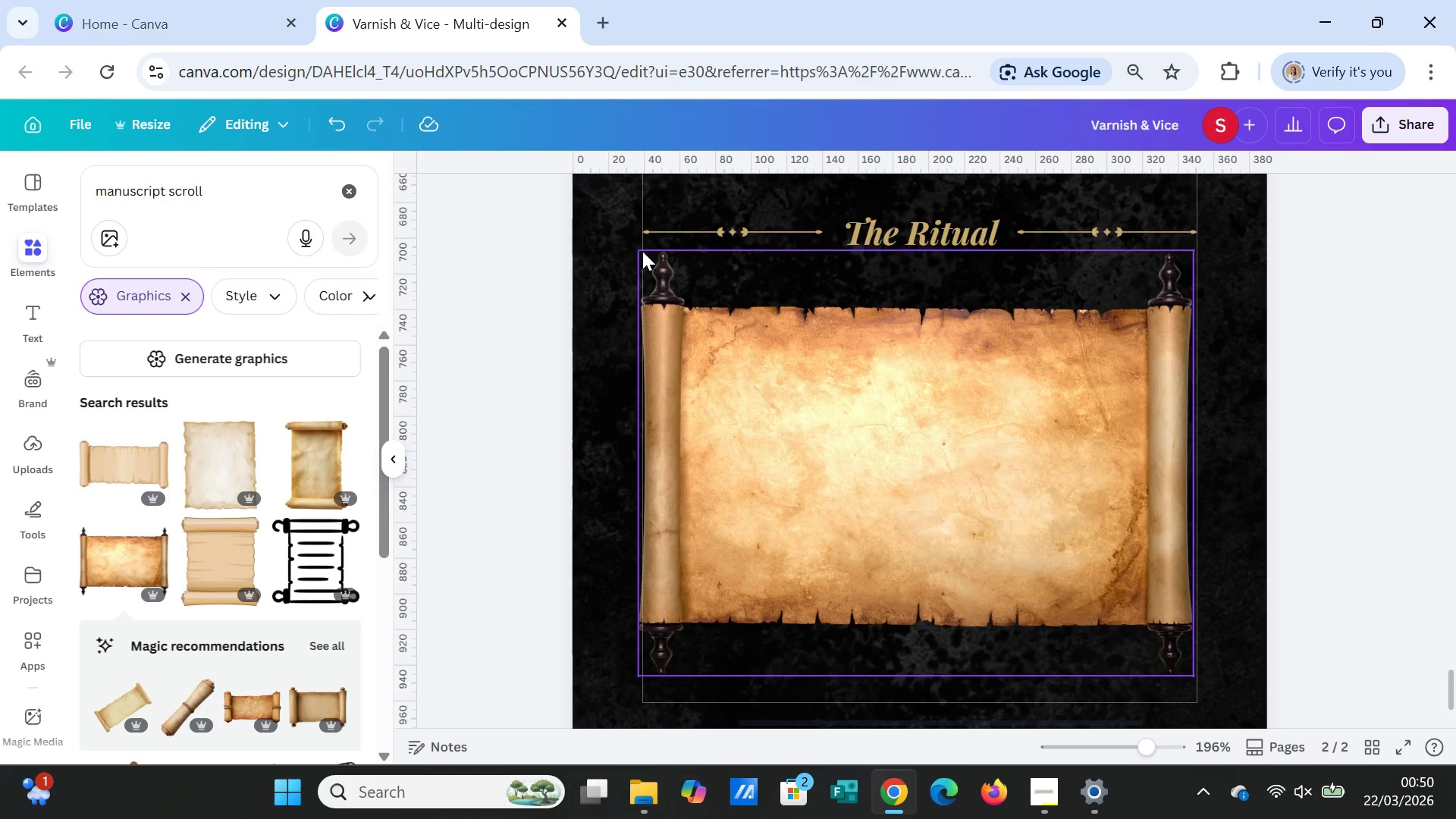 
left_click([721, 328])
 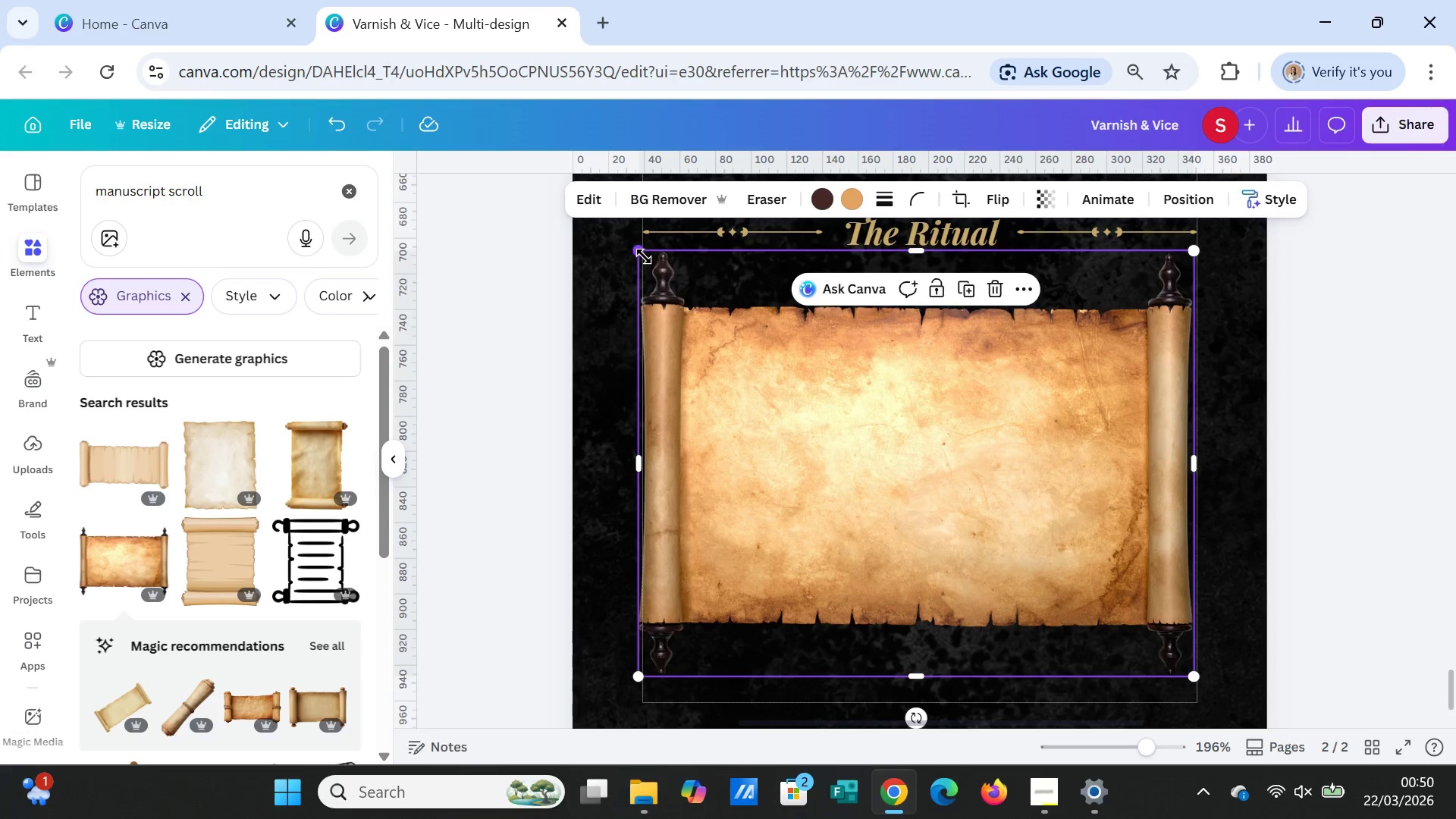 
left_click_drag(start_coordinate=[644, 256], to_coordinate=[702, 309])
 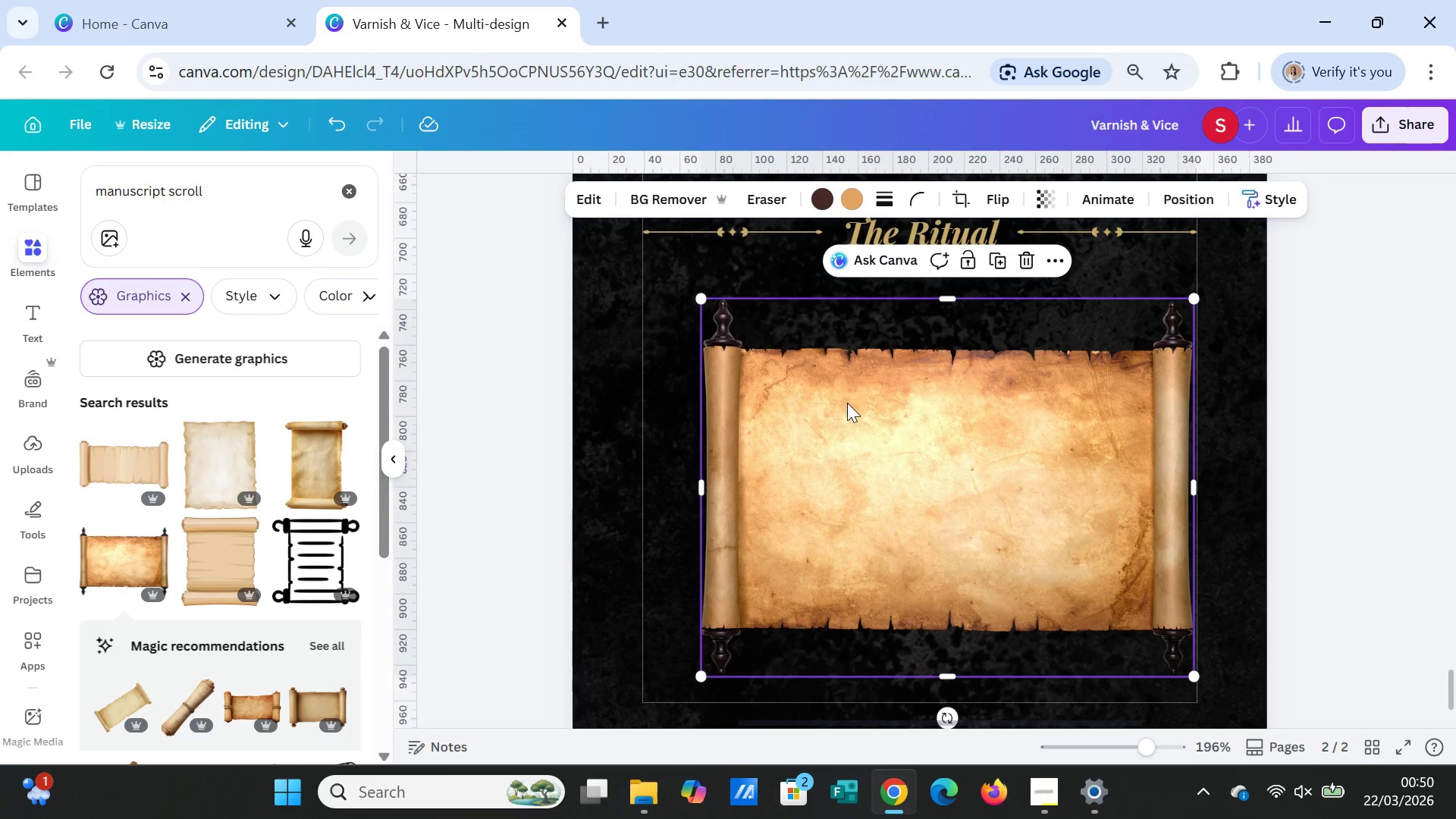 
left_click_drag(start_coordinate=[847, 403], to_coordinate=[814, 337])
 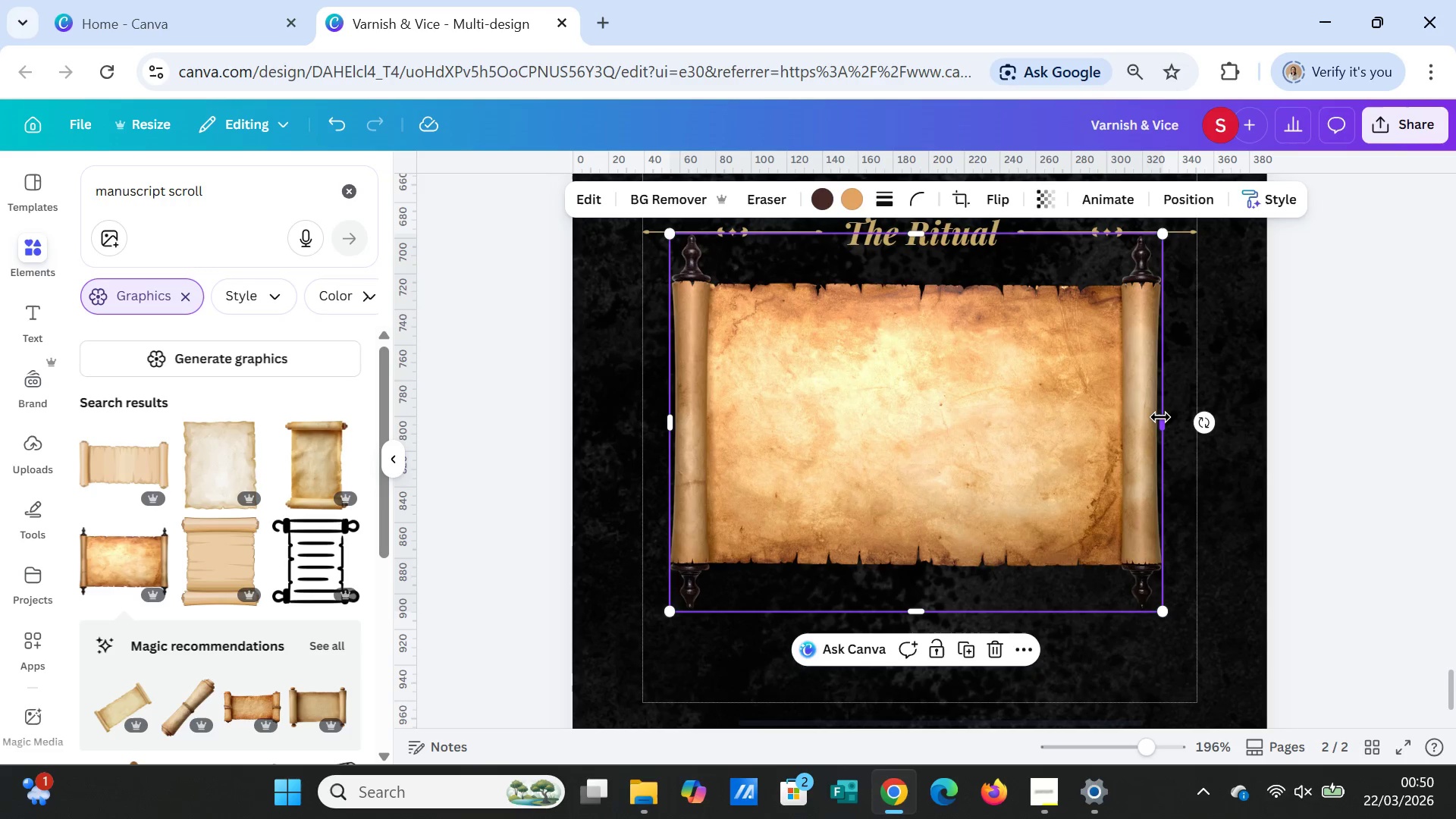 
left_click_drag(start_coordinate=[1160, 417], to_coordinate=[1166, 414])
 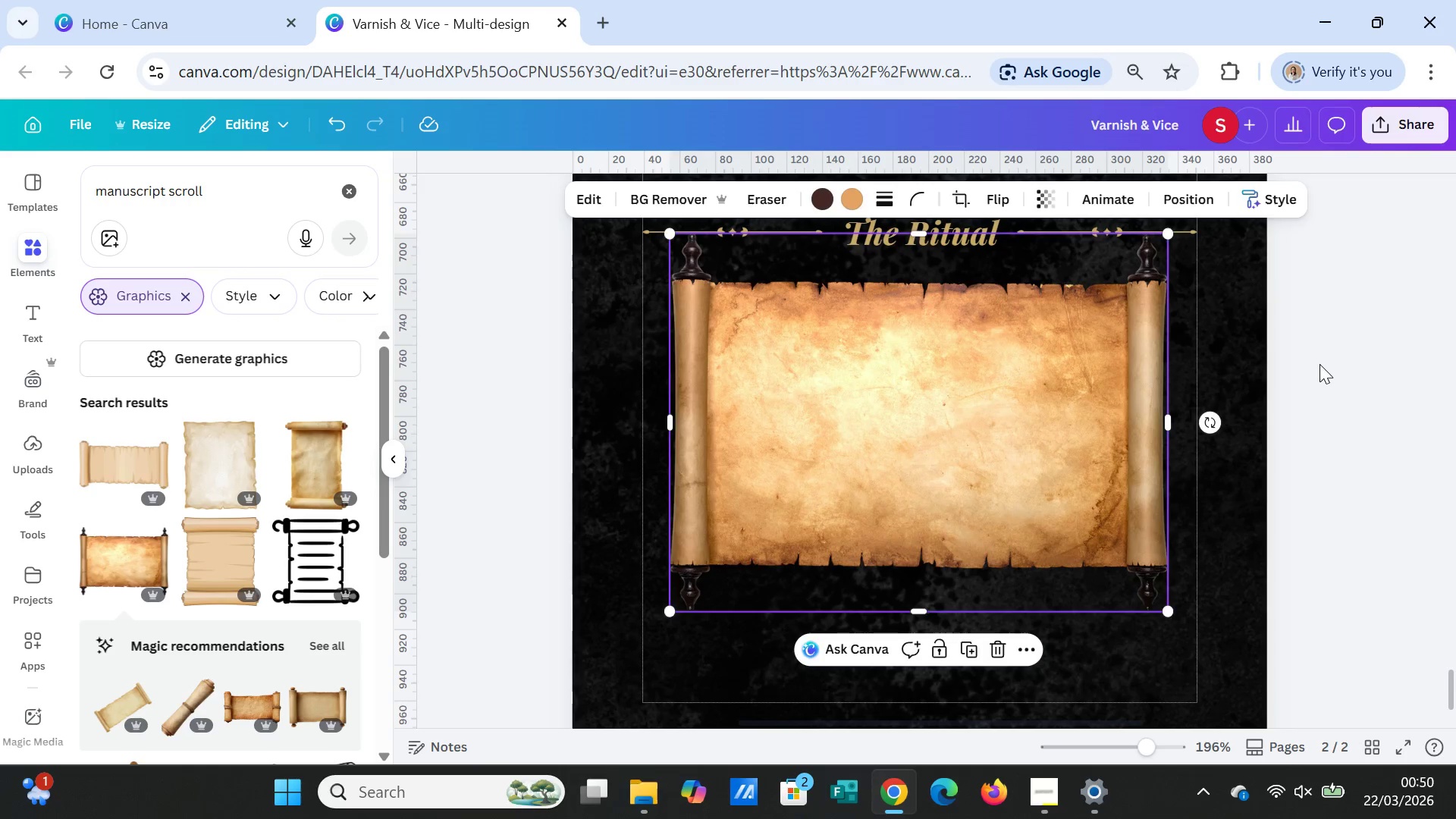 
left_click([1320, 364])
 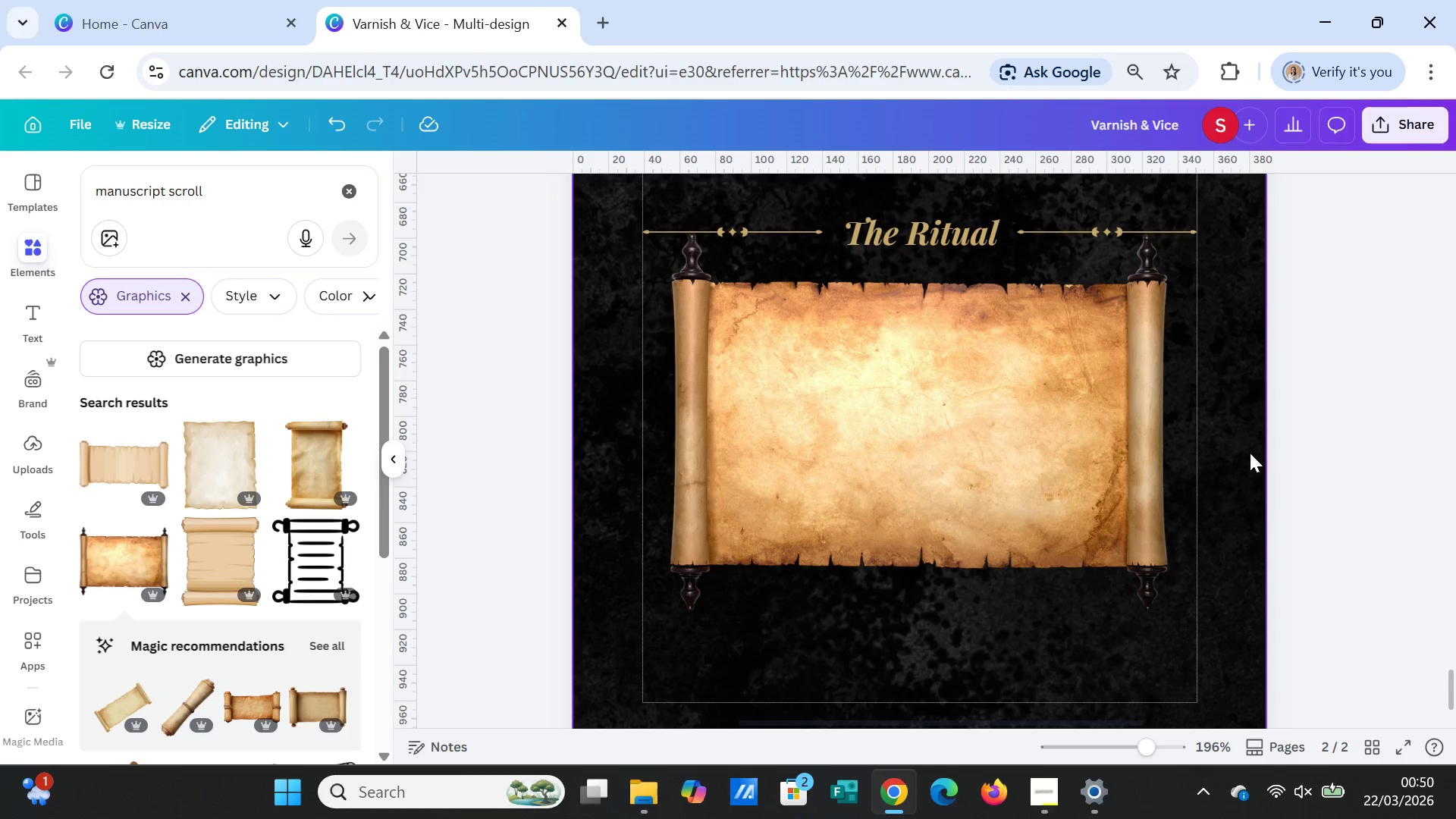 
scroll: coordinate [1277, 474], scroll_direction: up, amount: 2.0
 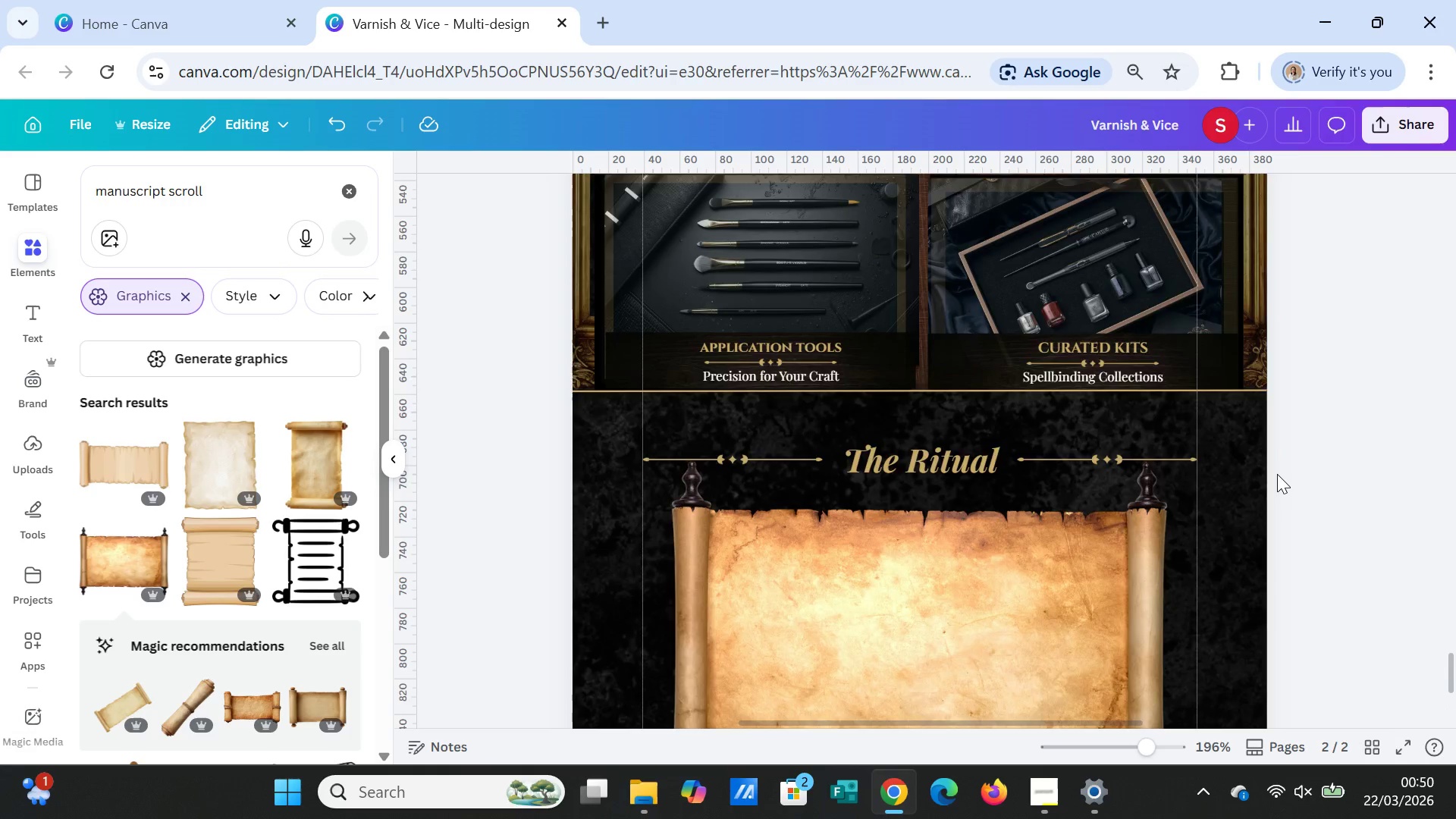 
scroll: coordinate [1277, 474], scroll_direction: down, amount: 2.0
 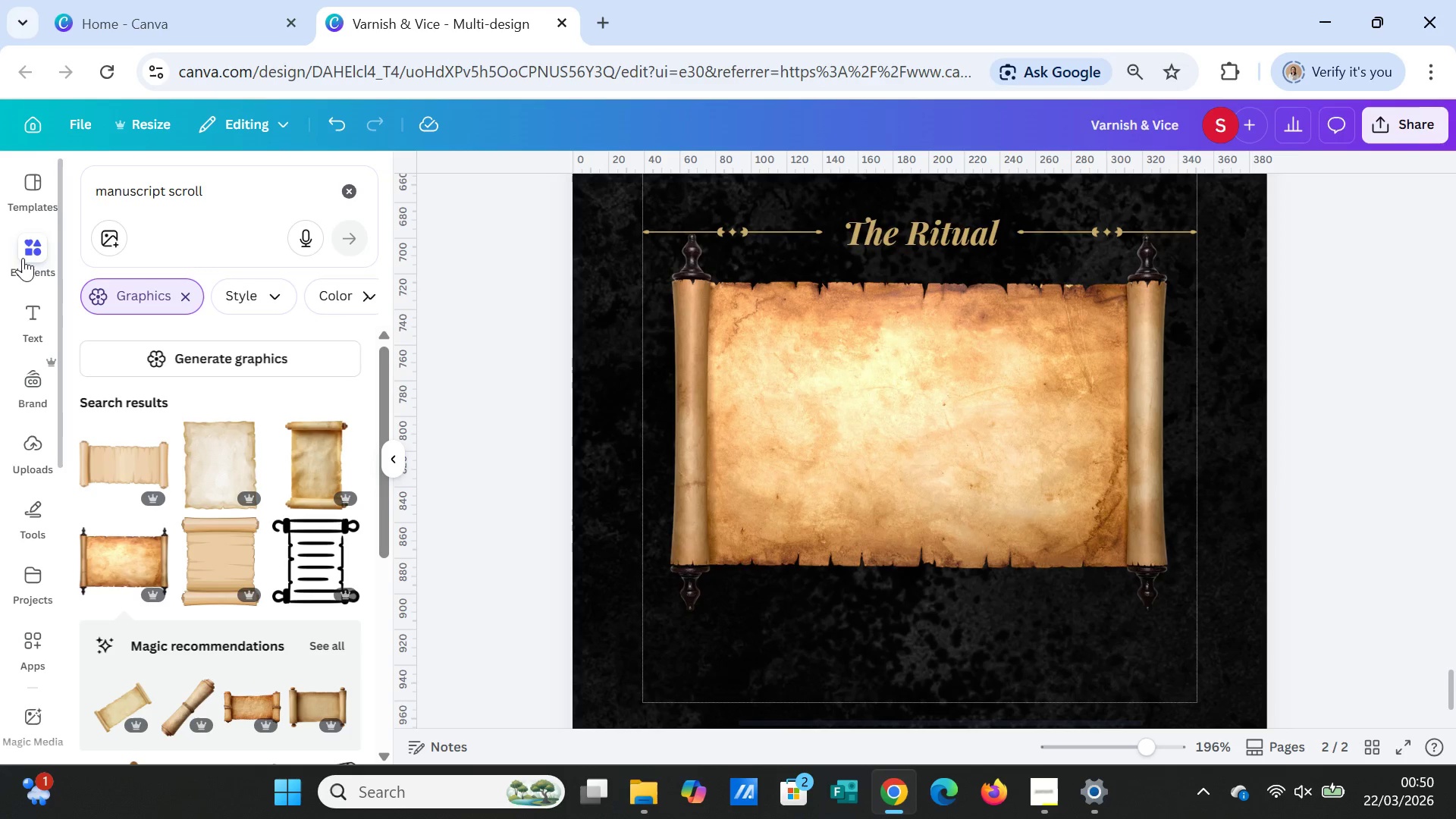 
left_click([36, 300])
 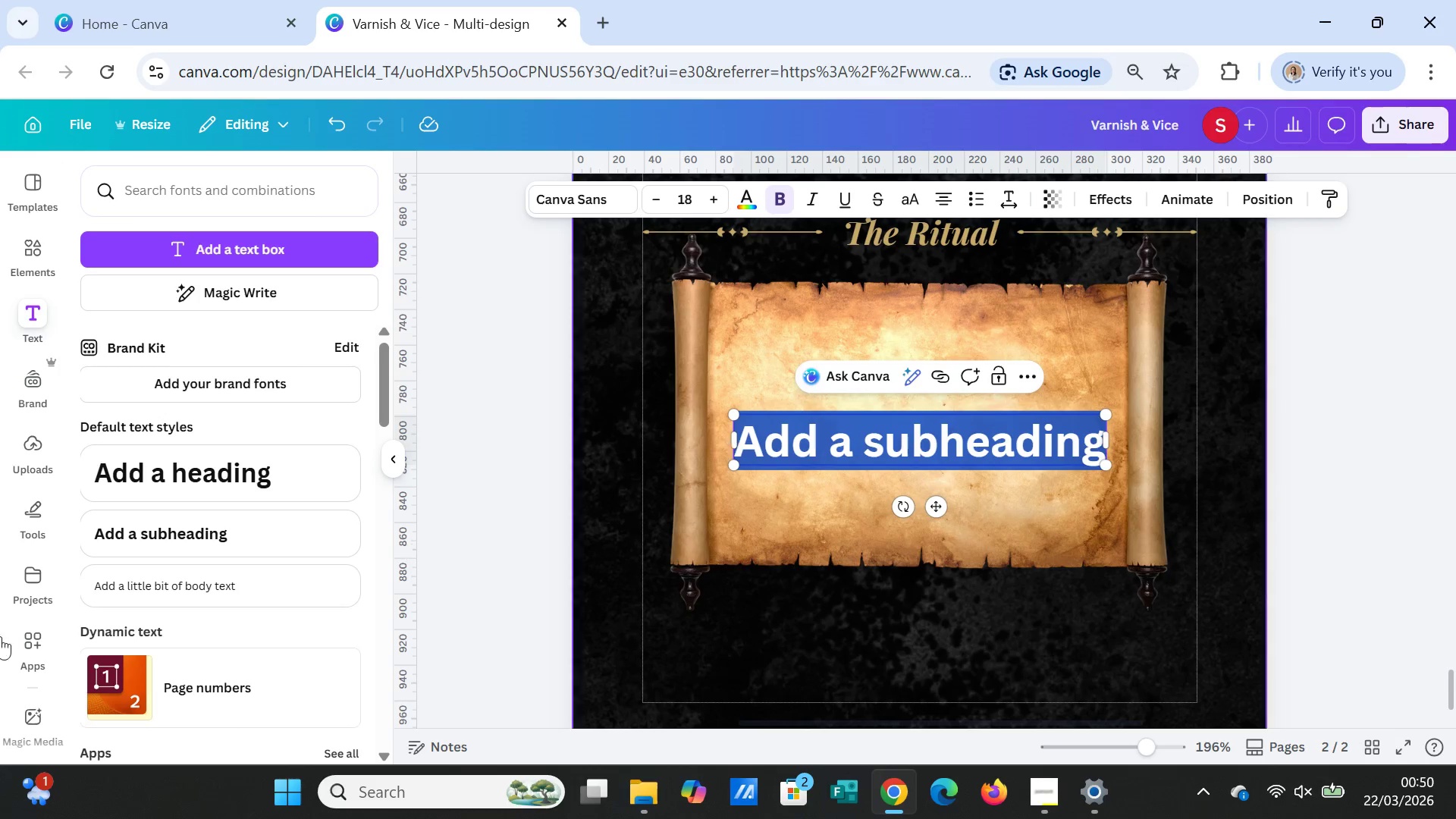 
type(Until)
key(Backspace)
key(Backspace)
key(Backspace)
key(Backspace)
type(nveil )
 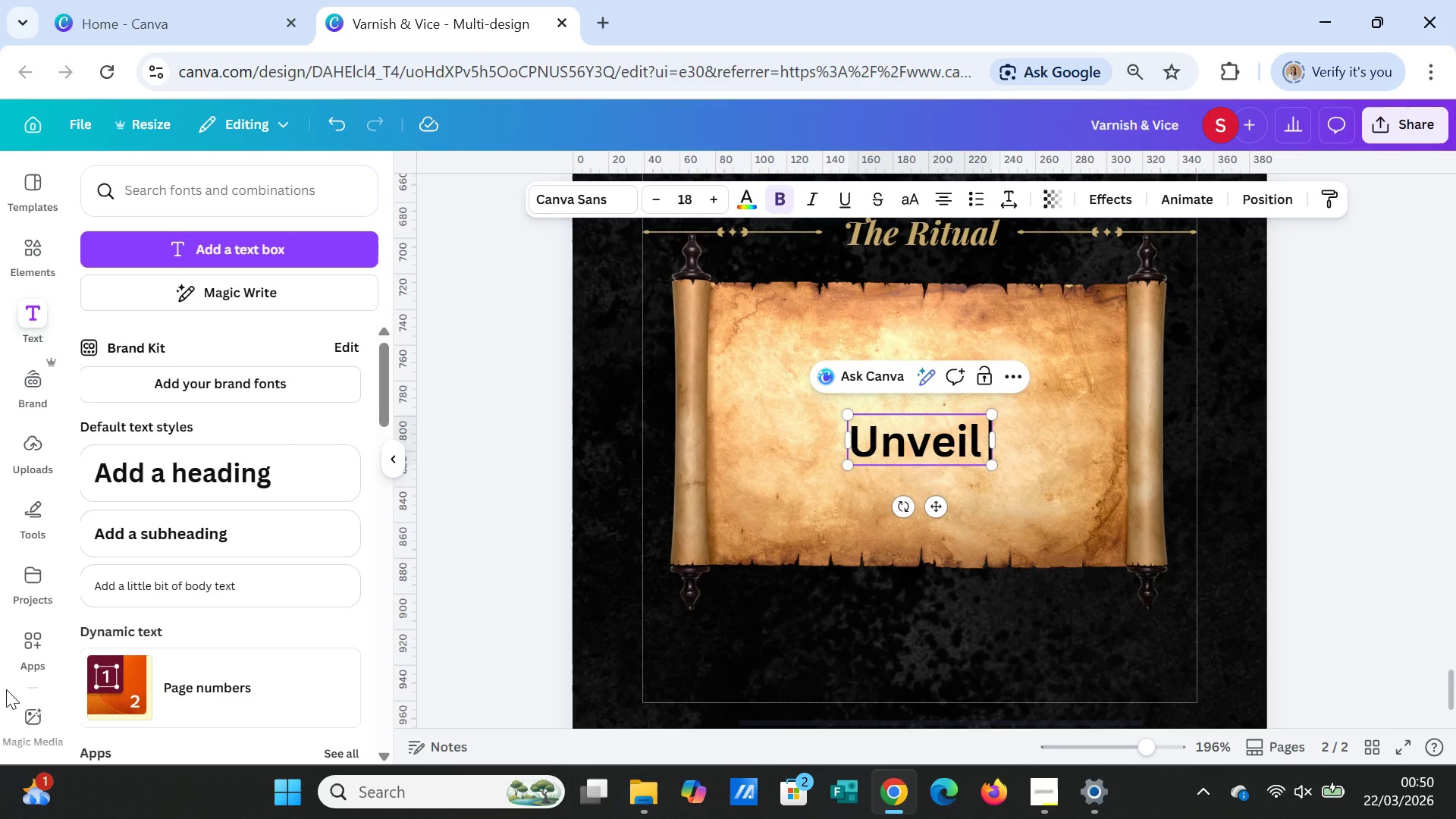 
hold_key(key=Y, duration=17.86)
 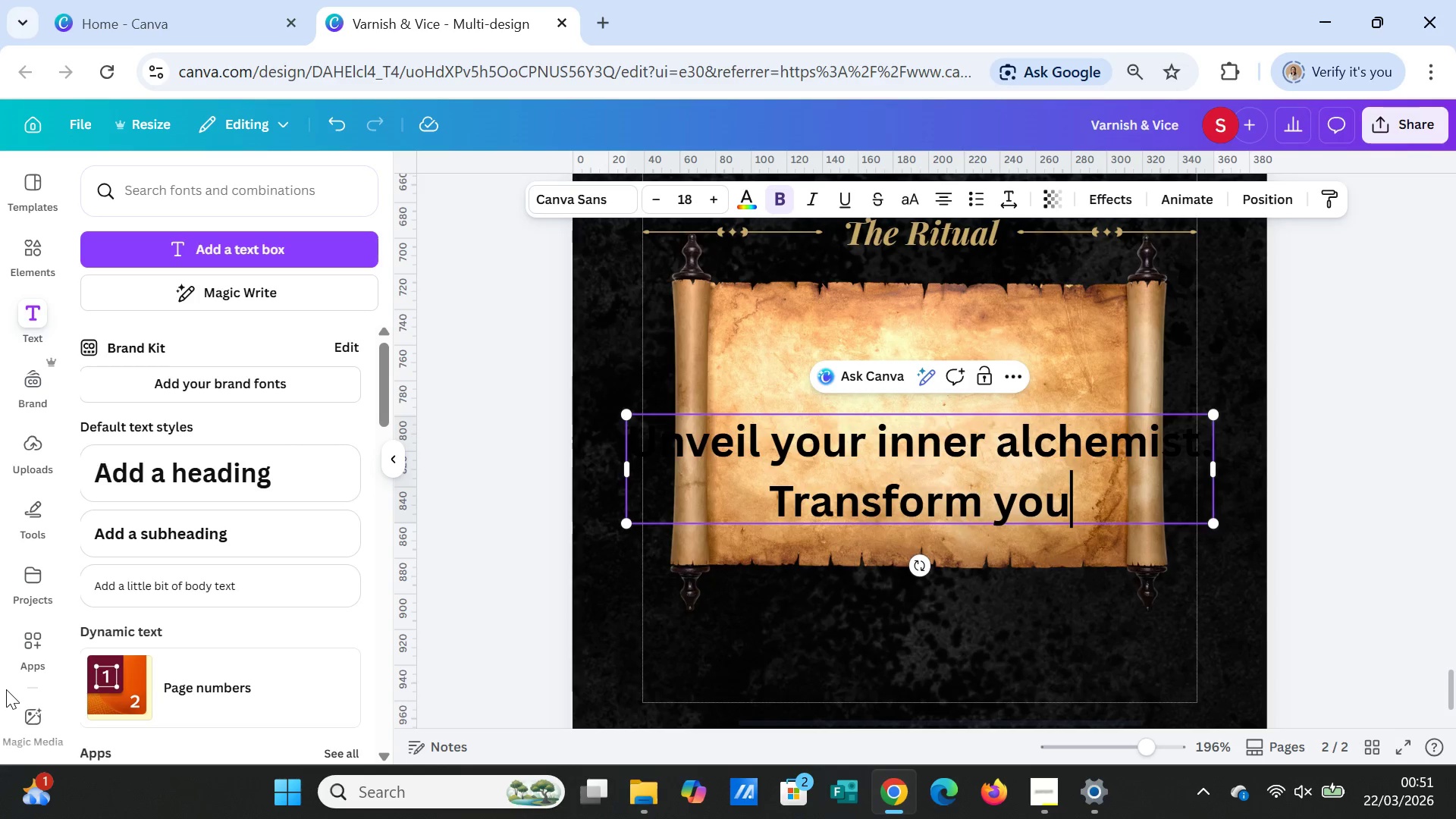 
type(our inner alchemist.)
 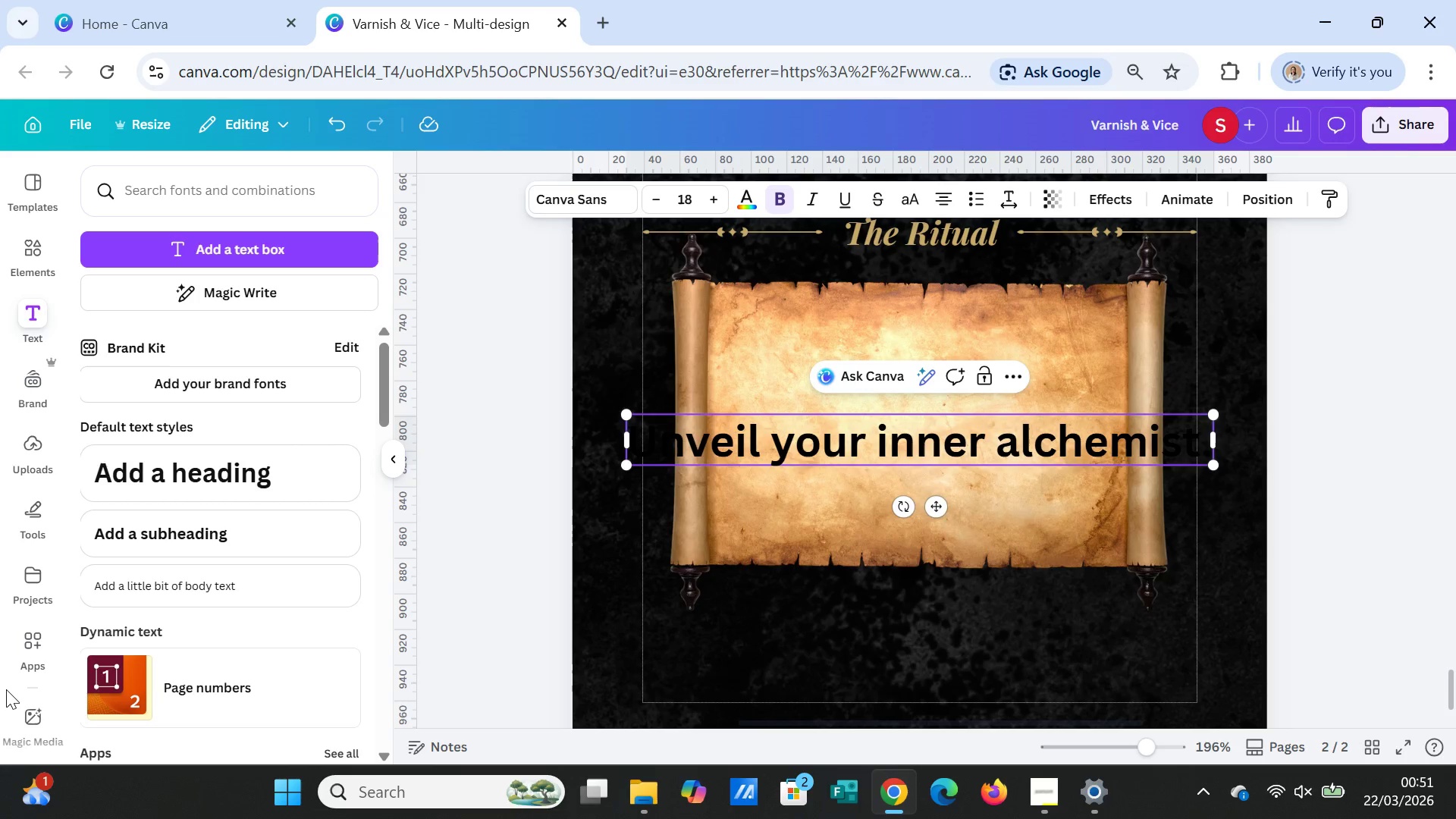 
key(Enter)
 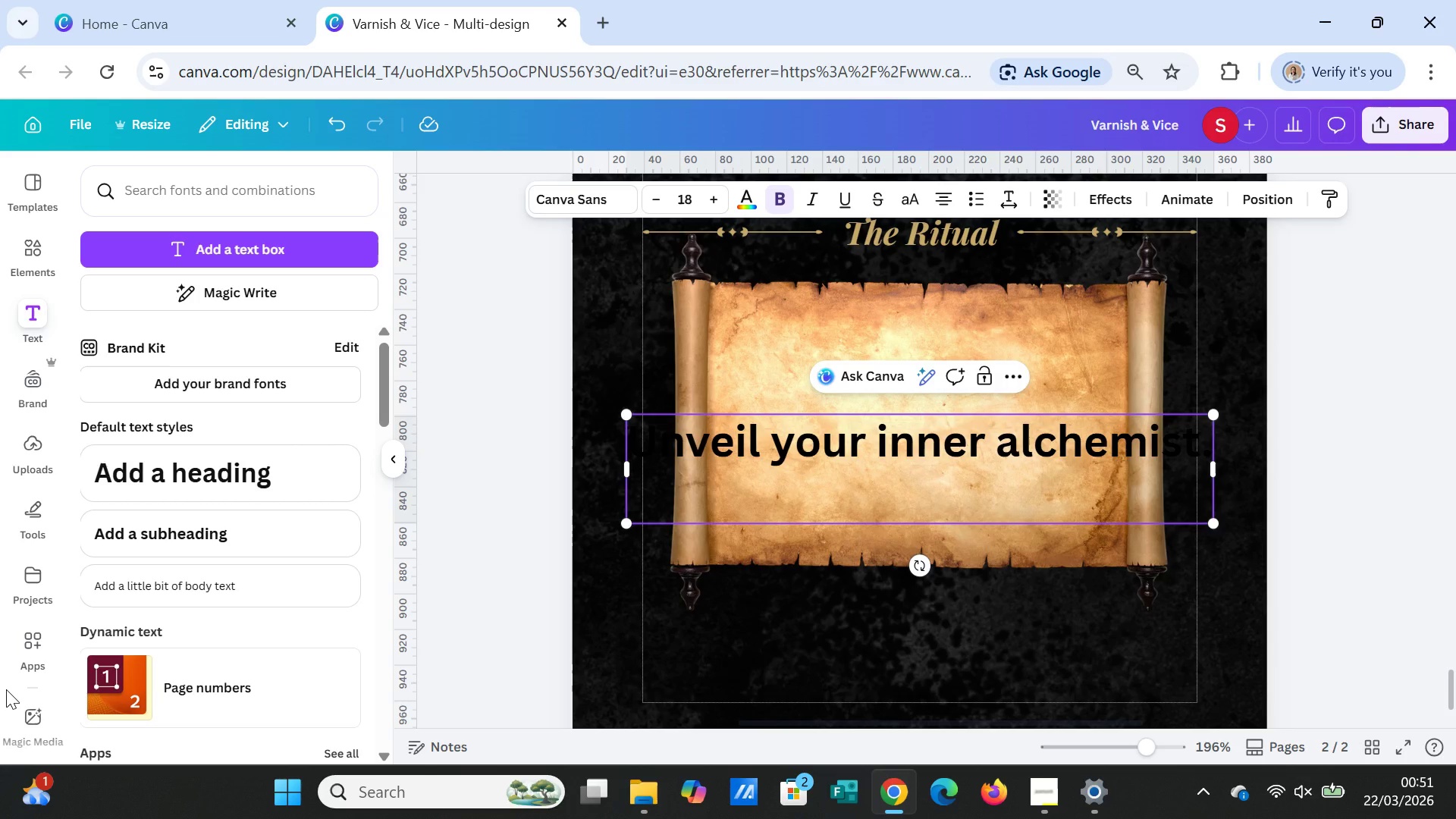 
type(Transform our nails with our spellbinding secrets.)
 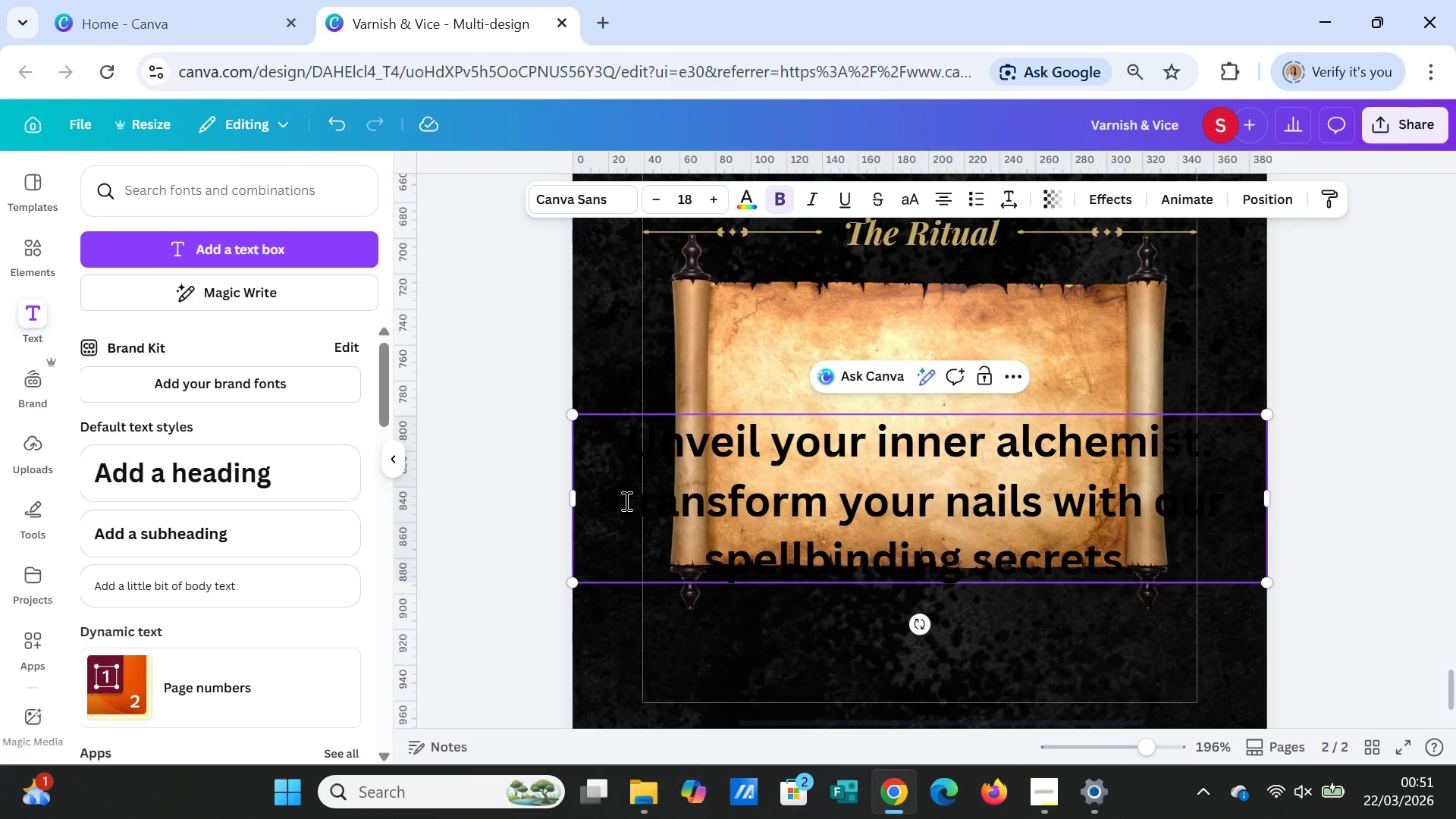 
left_click([739, 308])
 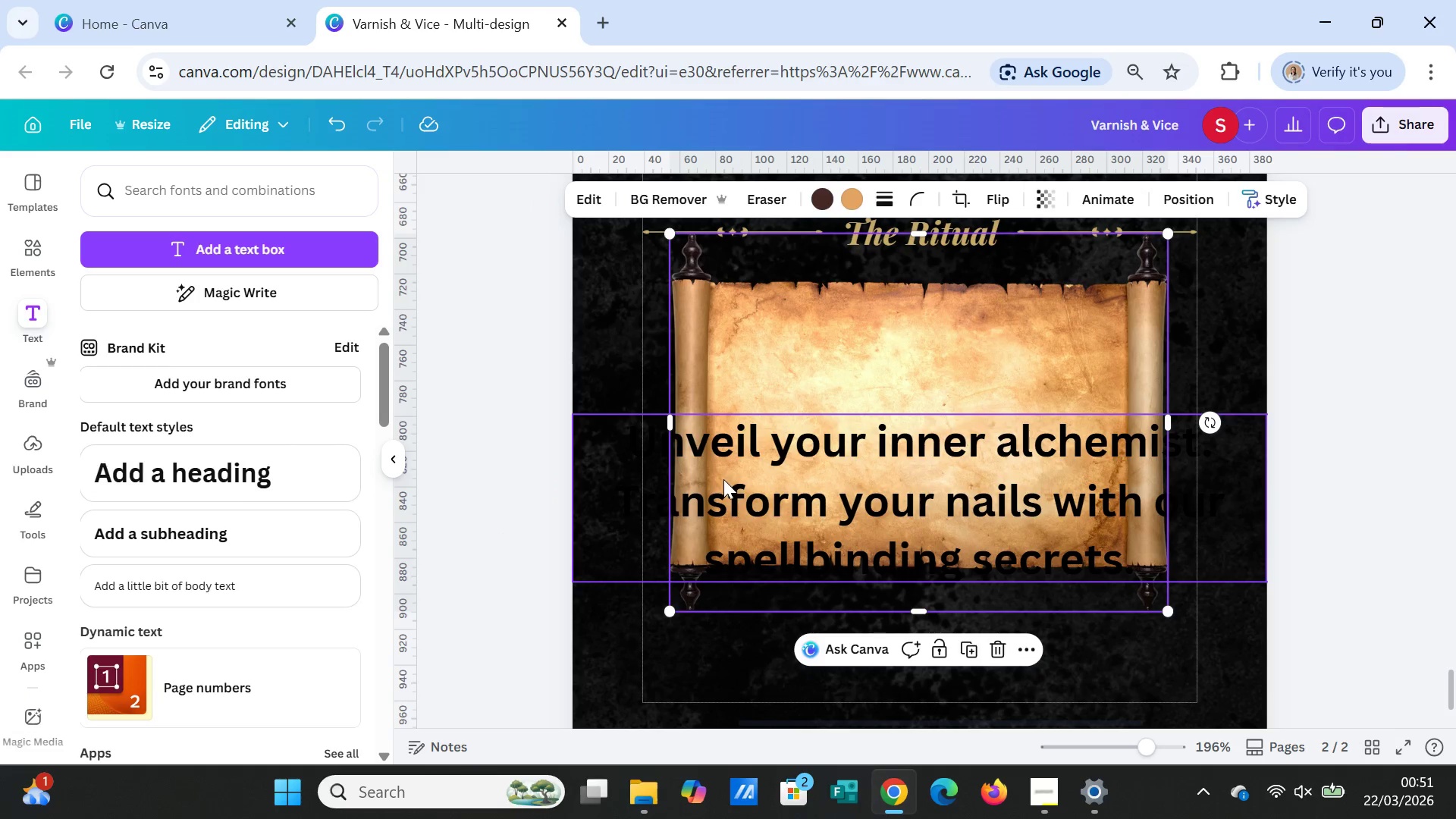 
left_click([723, 479])
 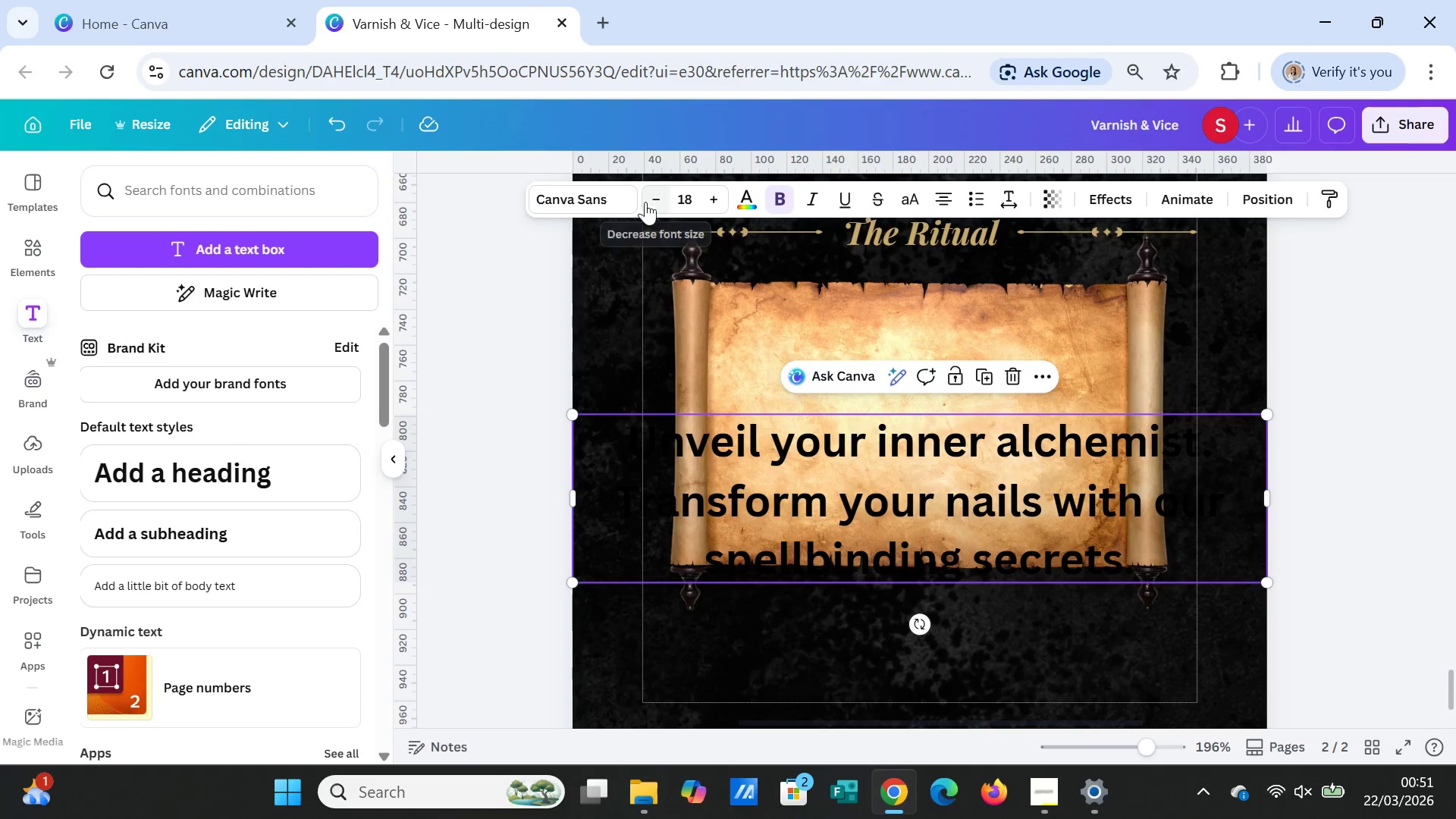 
left_click([585, 193])
 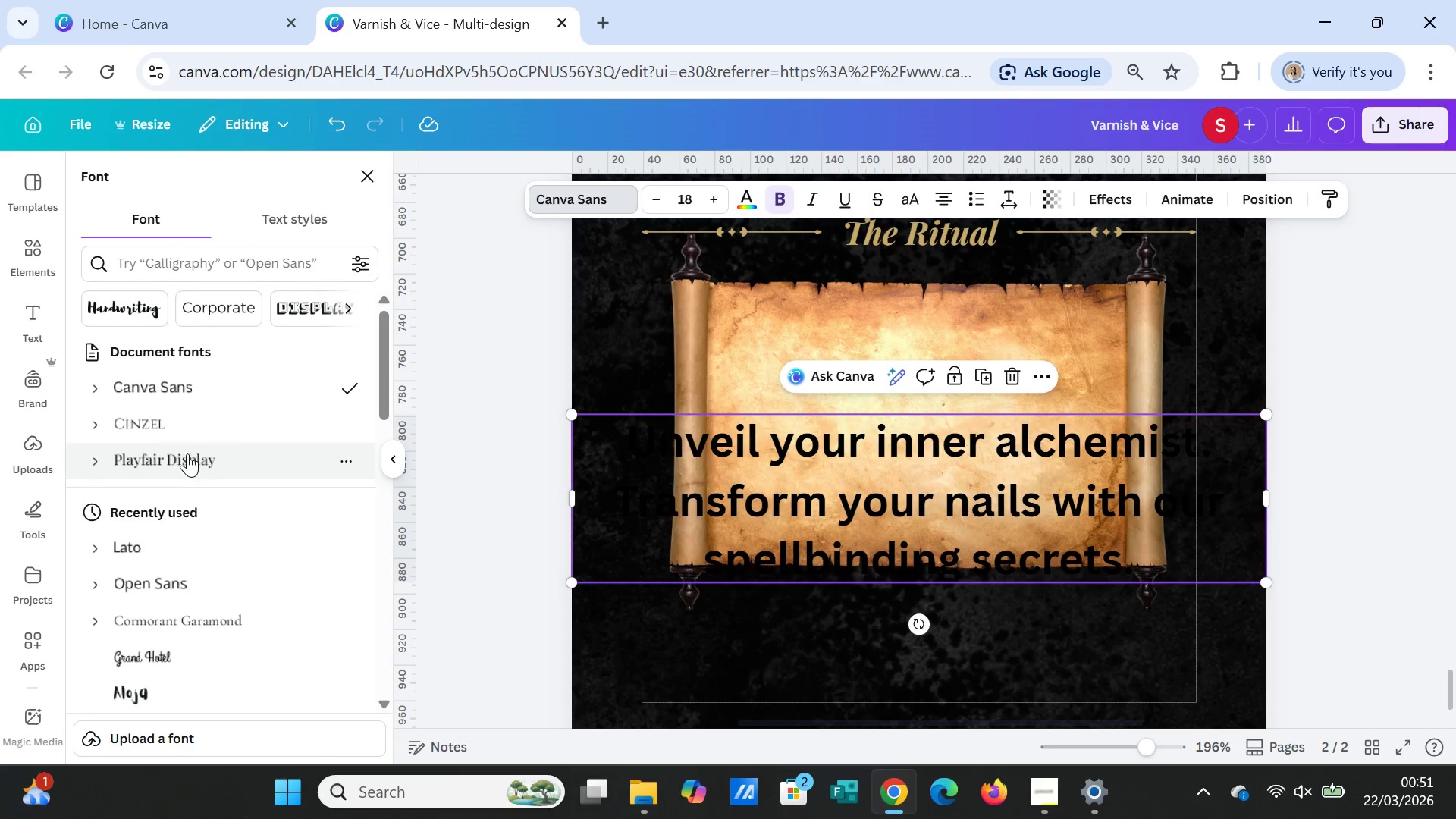 
left_click([187, 453])
 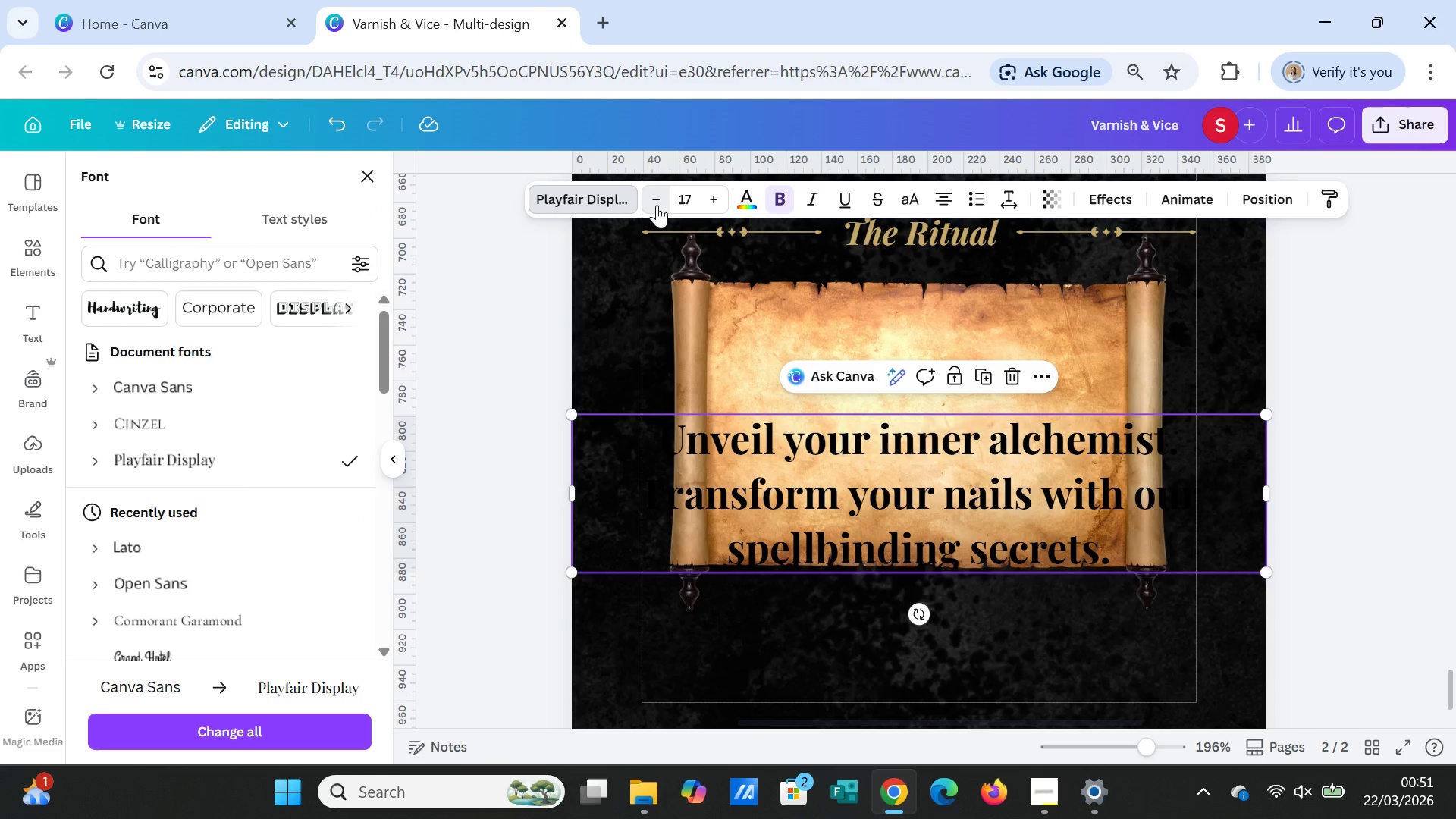 
left_click([657, 205])
 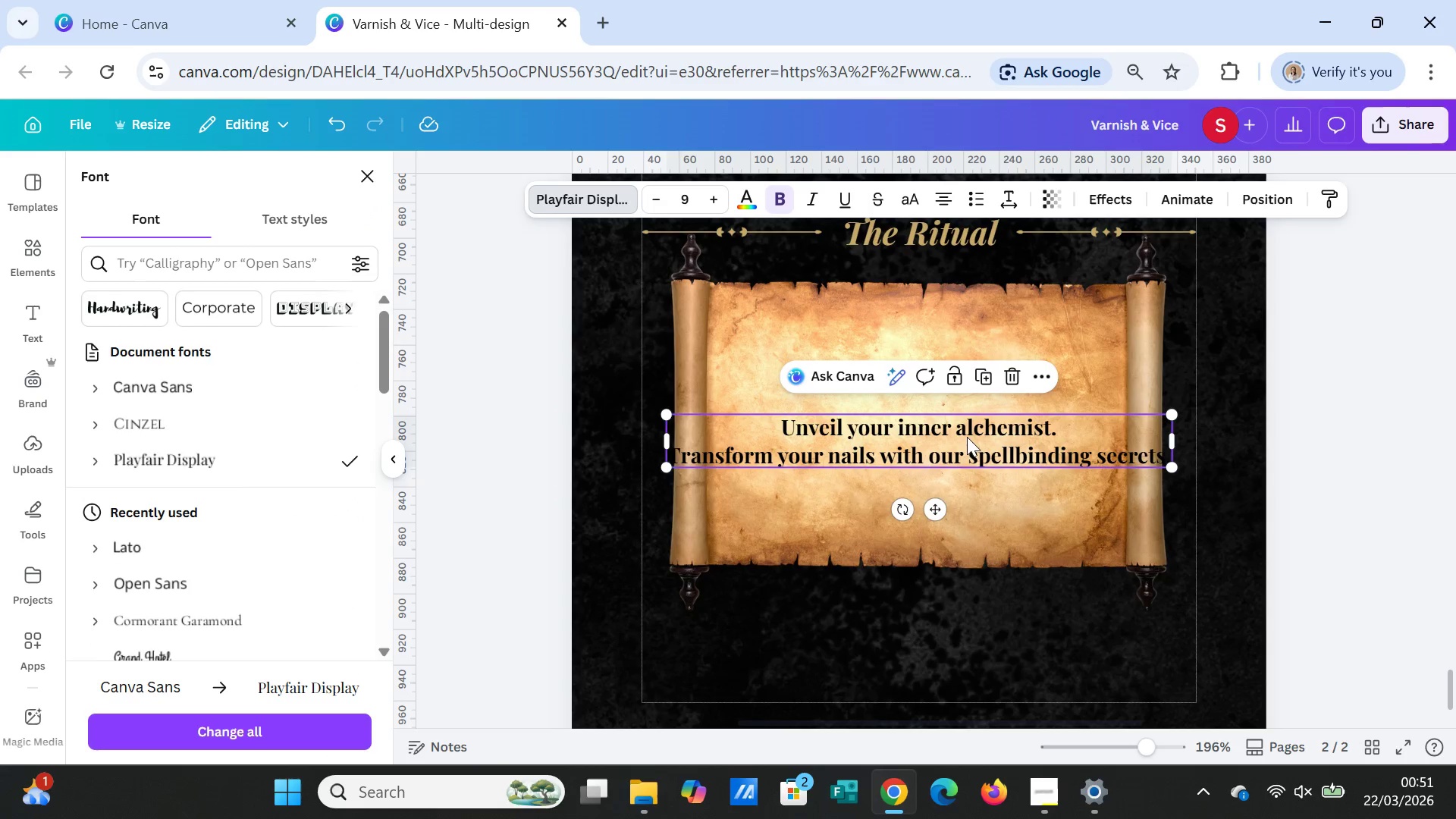 
left_click([953, 447])
 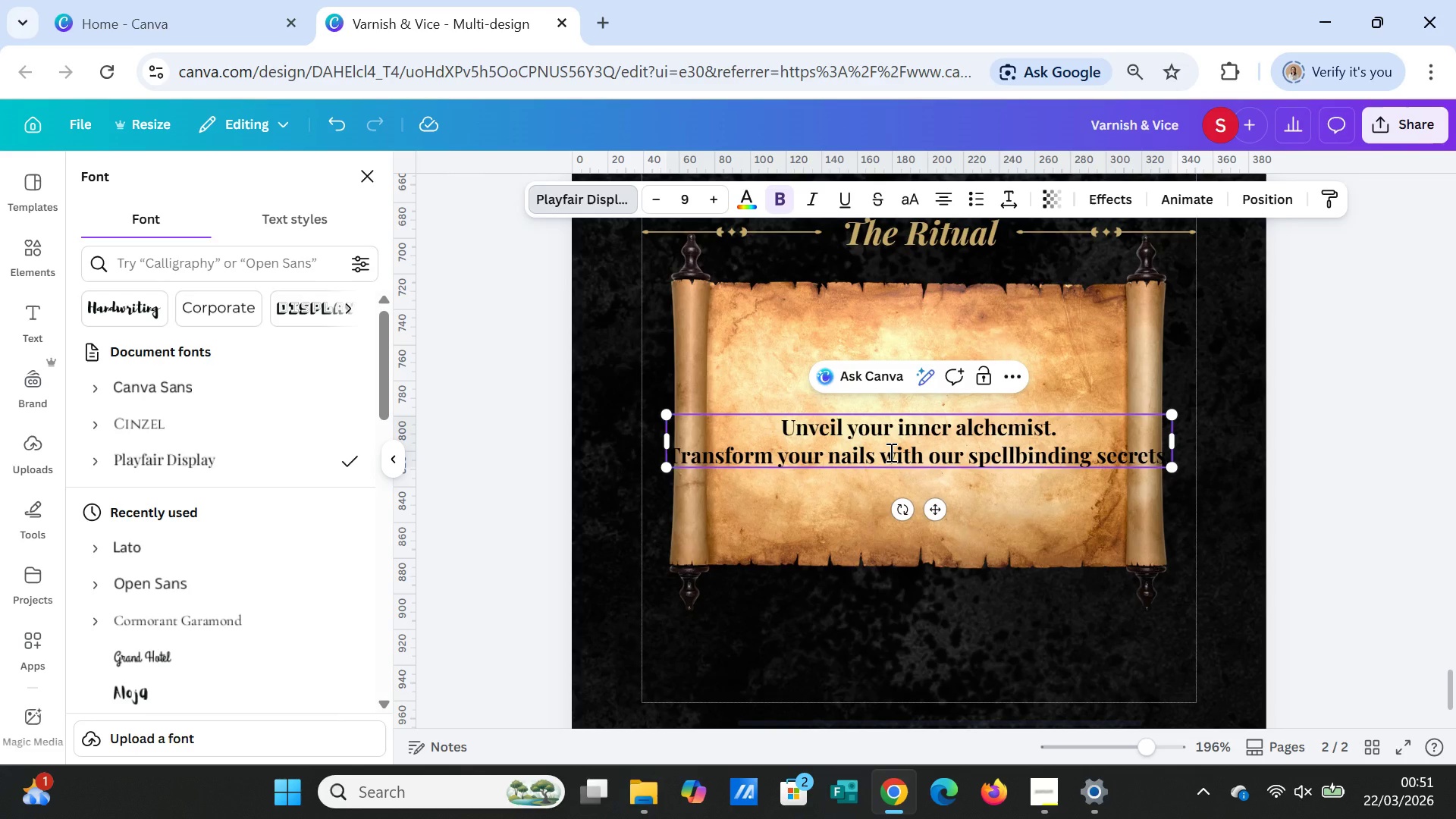 
key(Enter)
 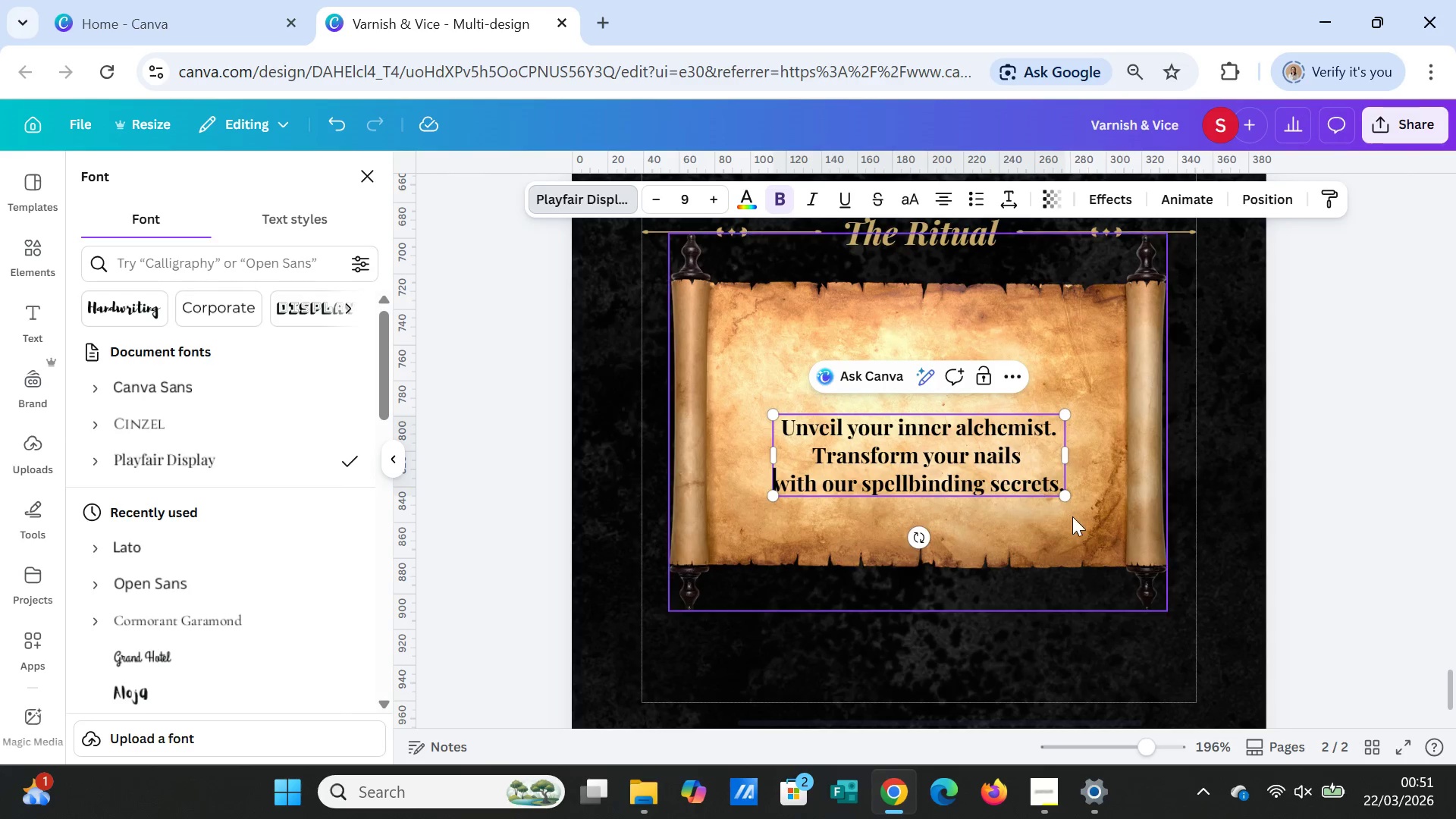 
left_click([1079, 531])
 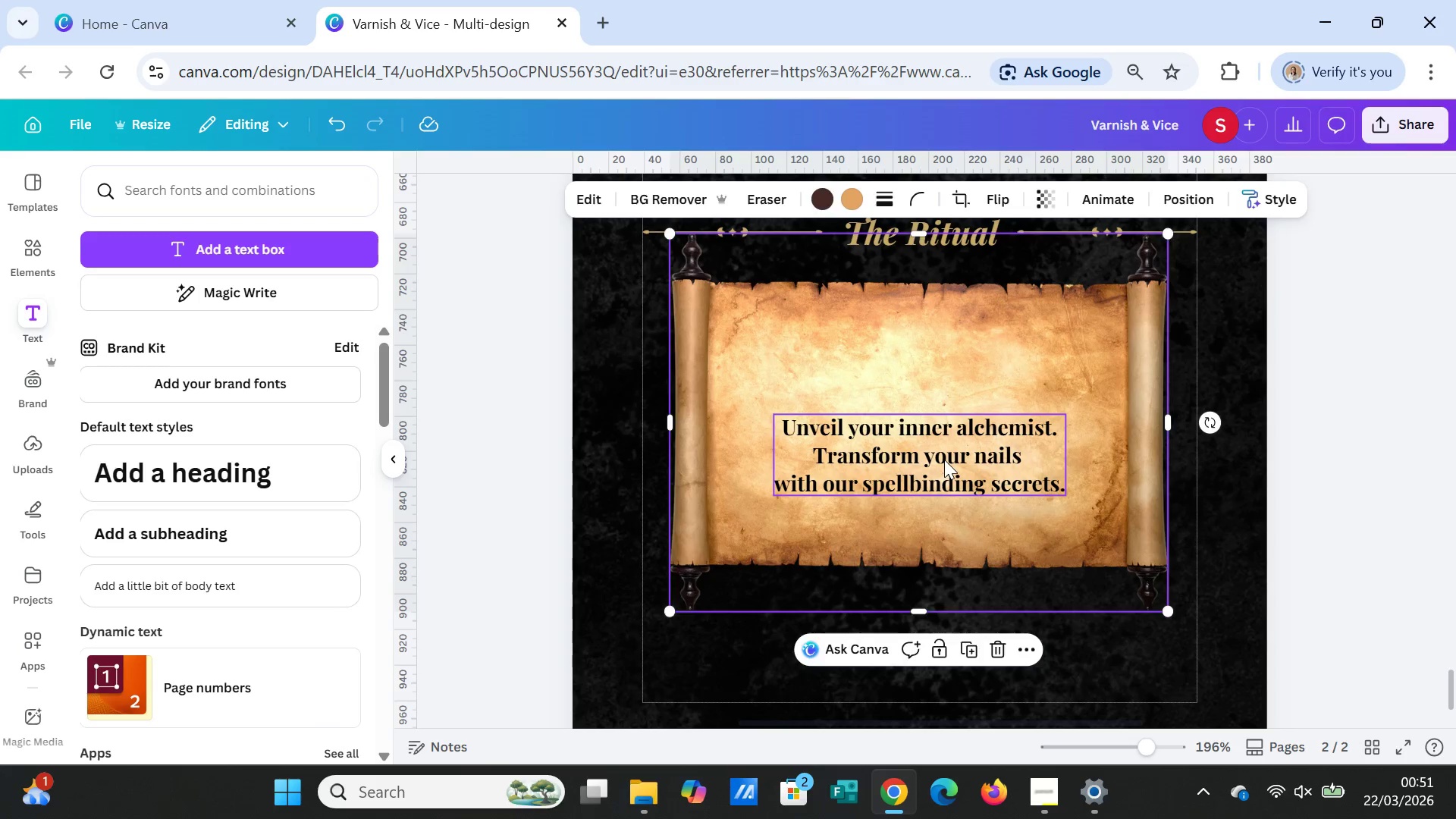 
left_click([944, 460])
 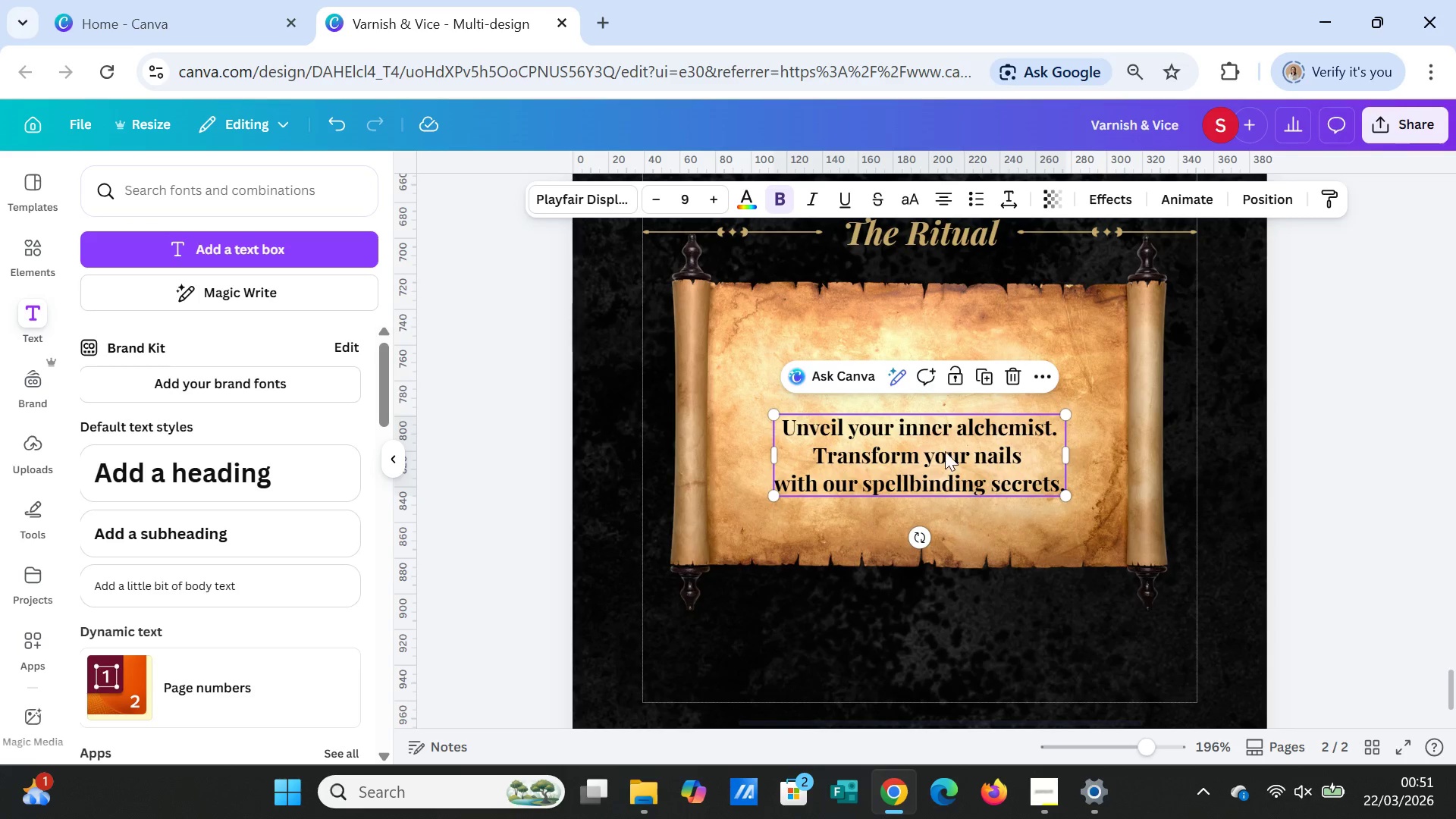 
left_click_drag(start_coordinate=[945, 460], to_coordinate=[949, 424])
 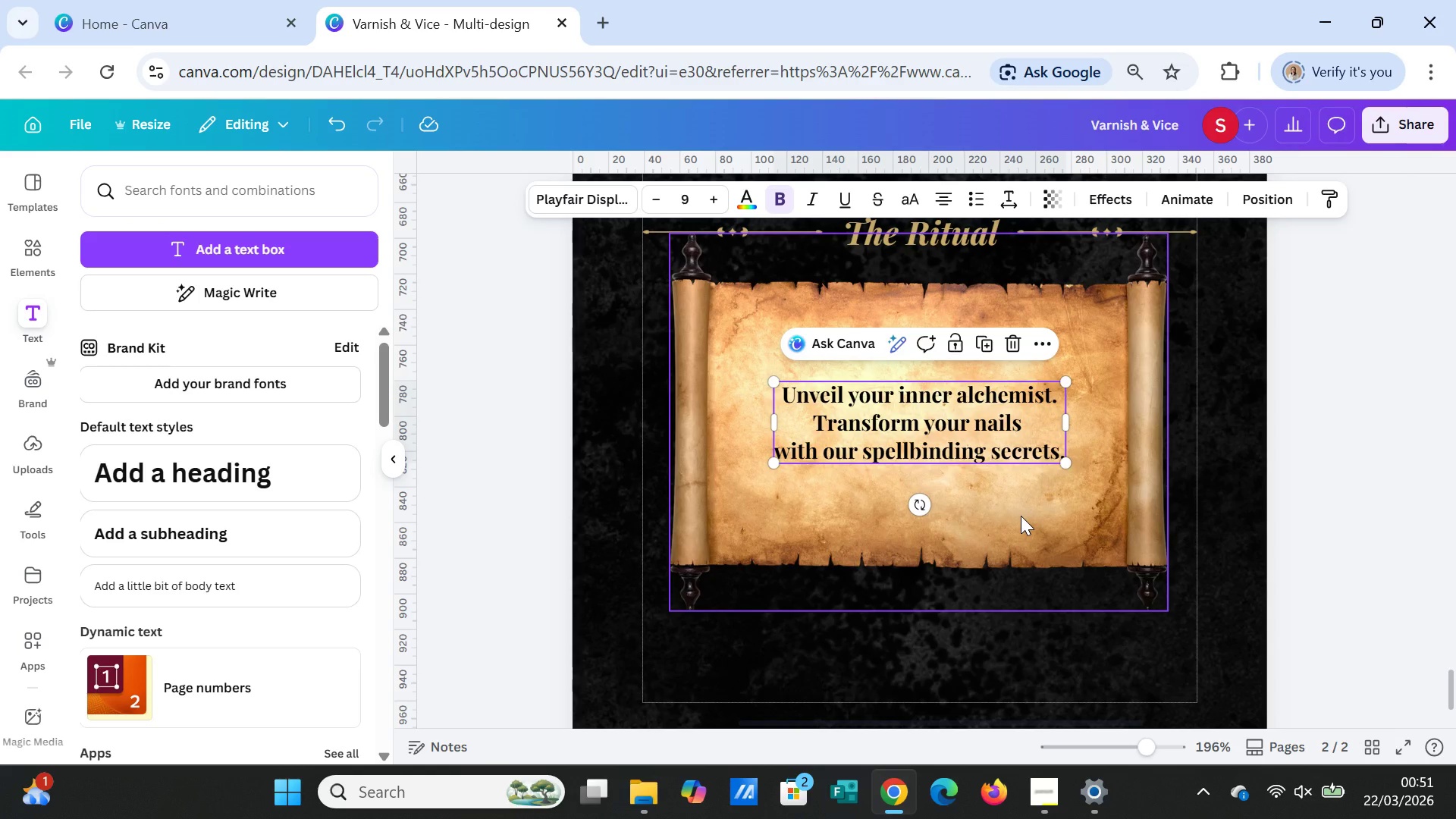 
left_click([1021, 516])
 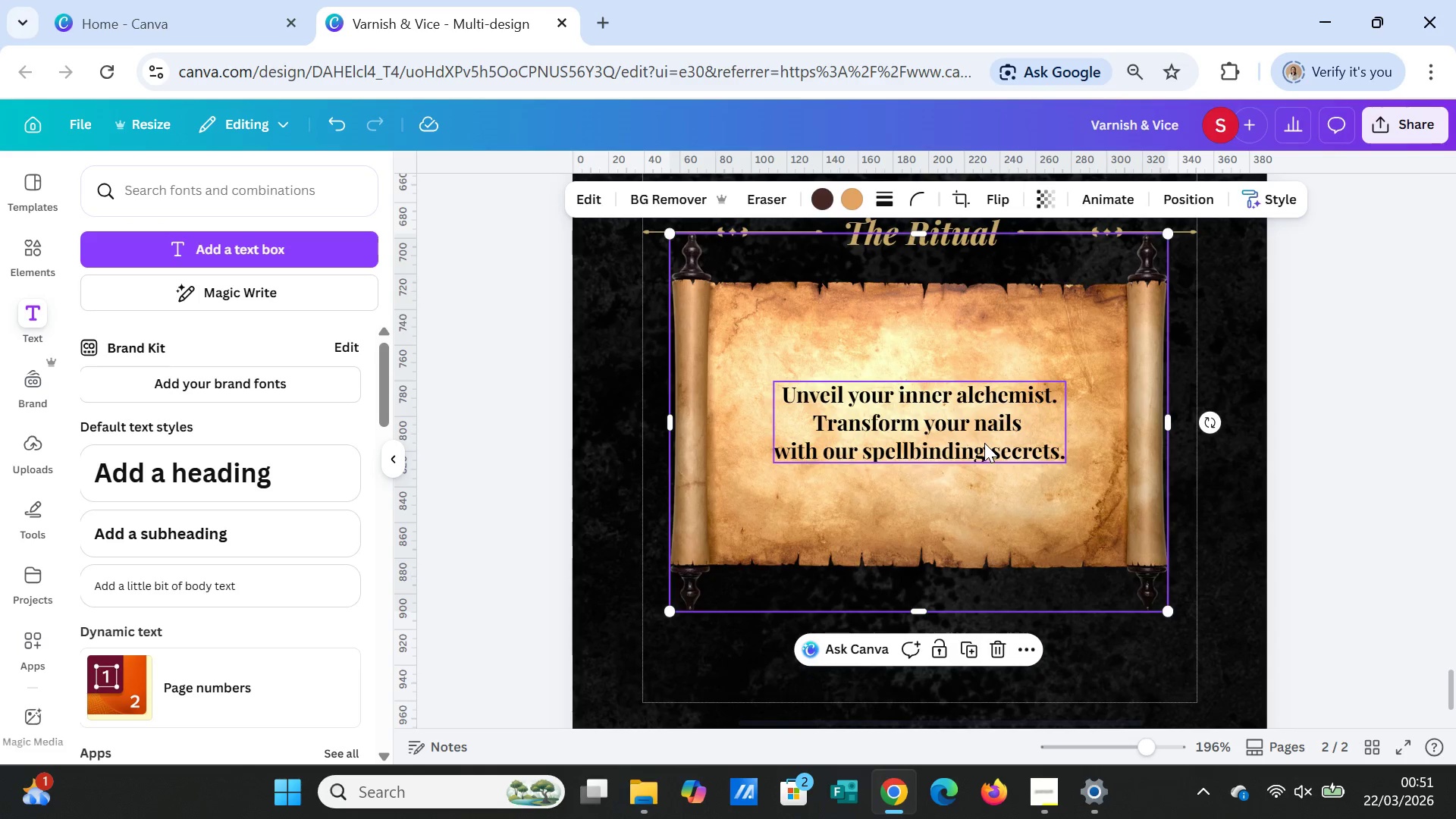 
left_click([984, 443])
 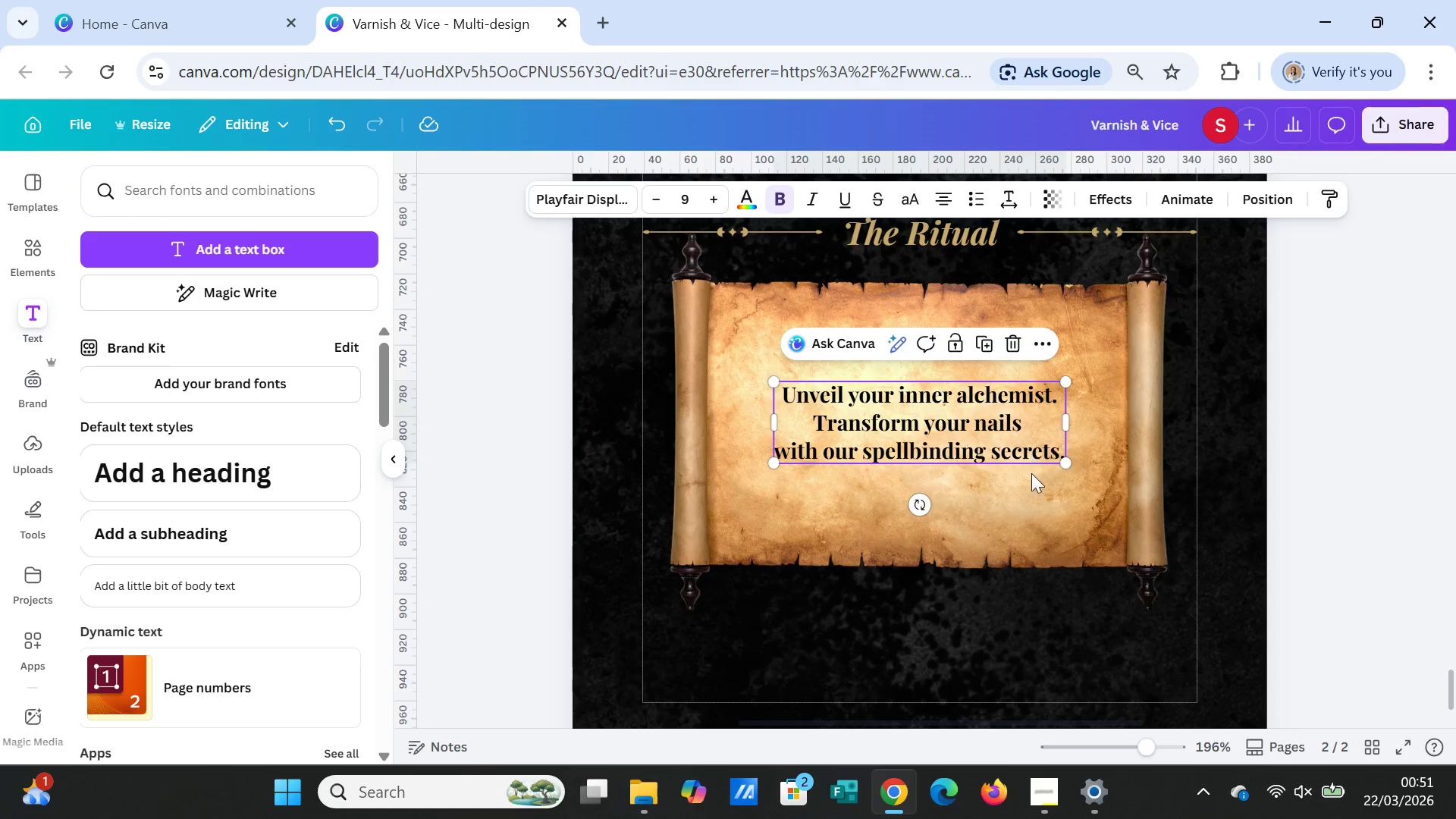 
scroll: coordinate [1033, 489], scroll_direction: down, amount: 1.0
 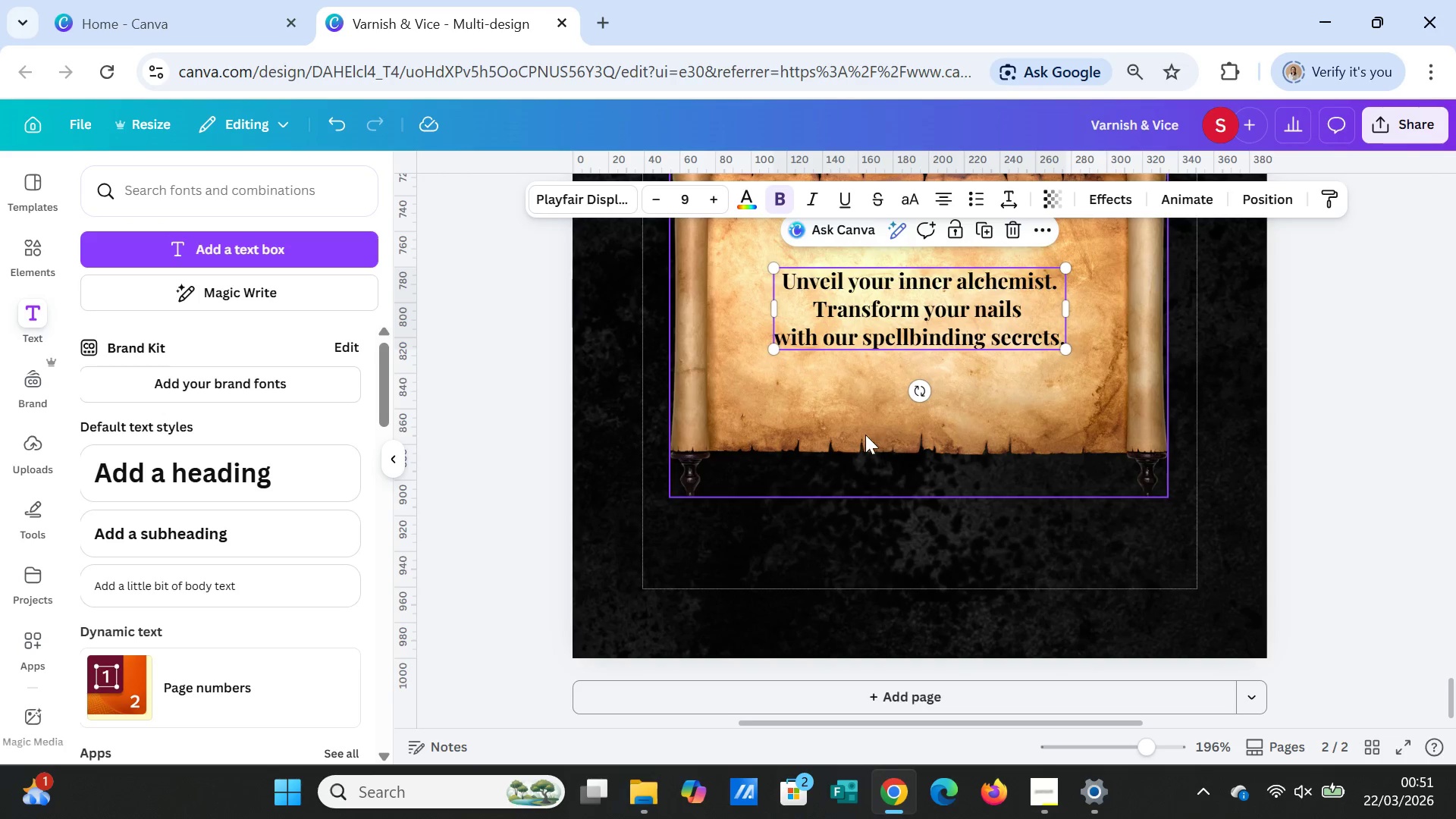 
scroll: coordinate [865, 435], scroll_direction: up, amount: 2.0
 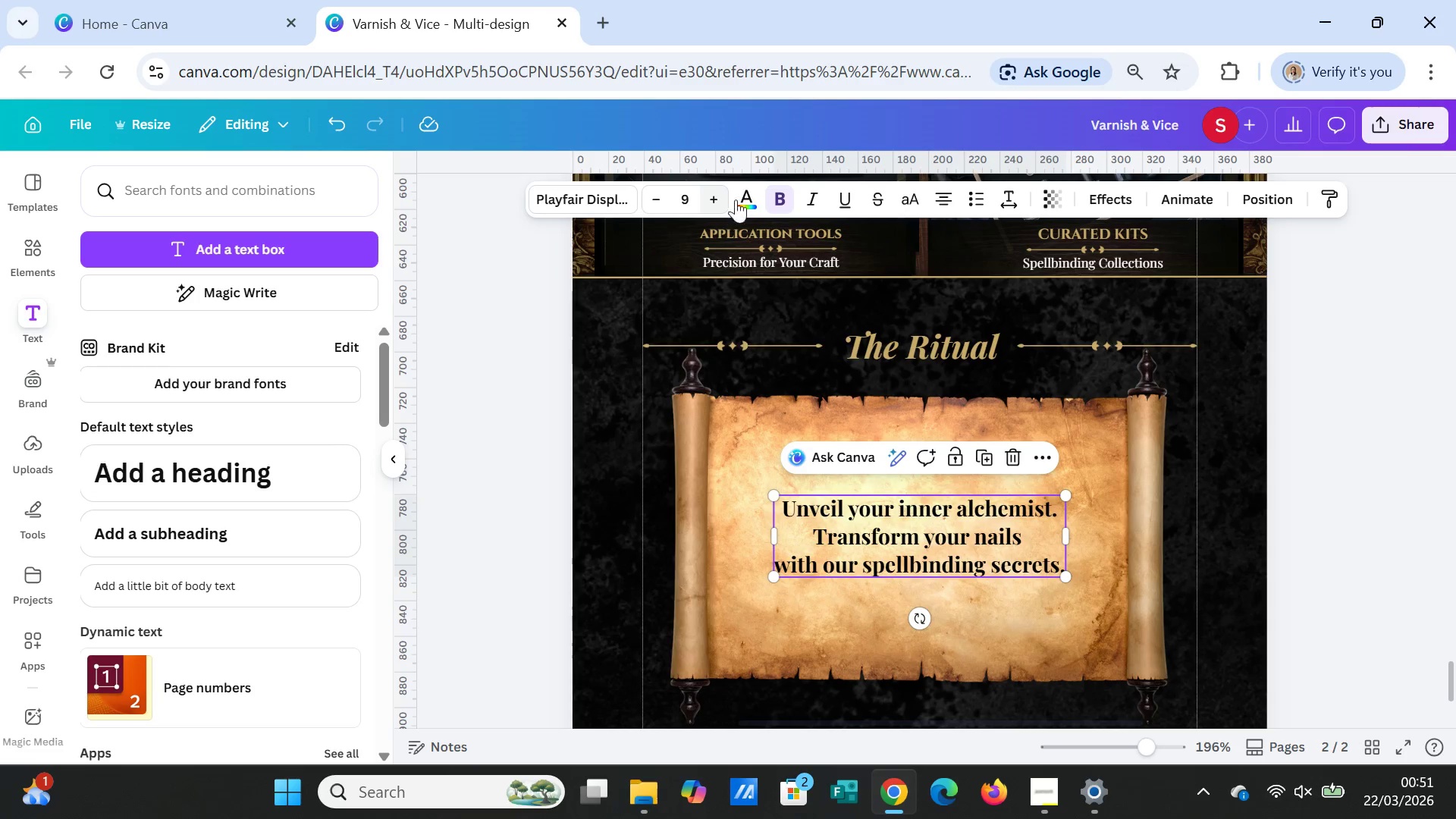 
left_click([739, 198])
 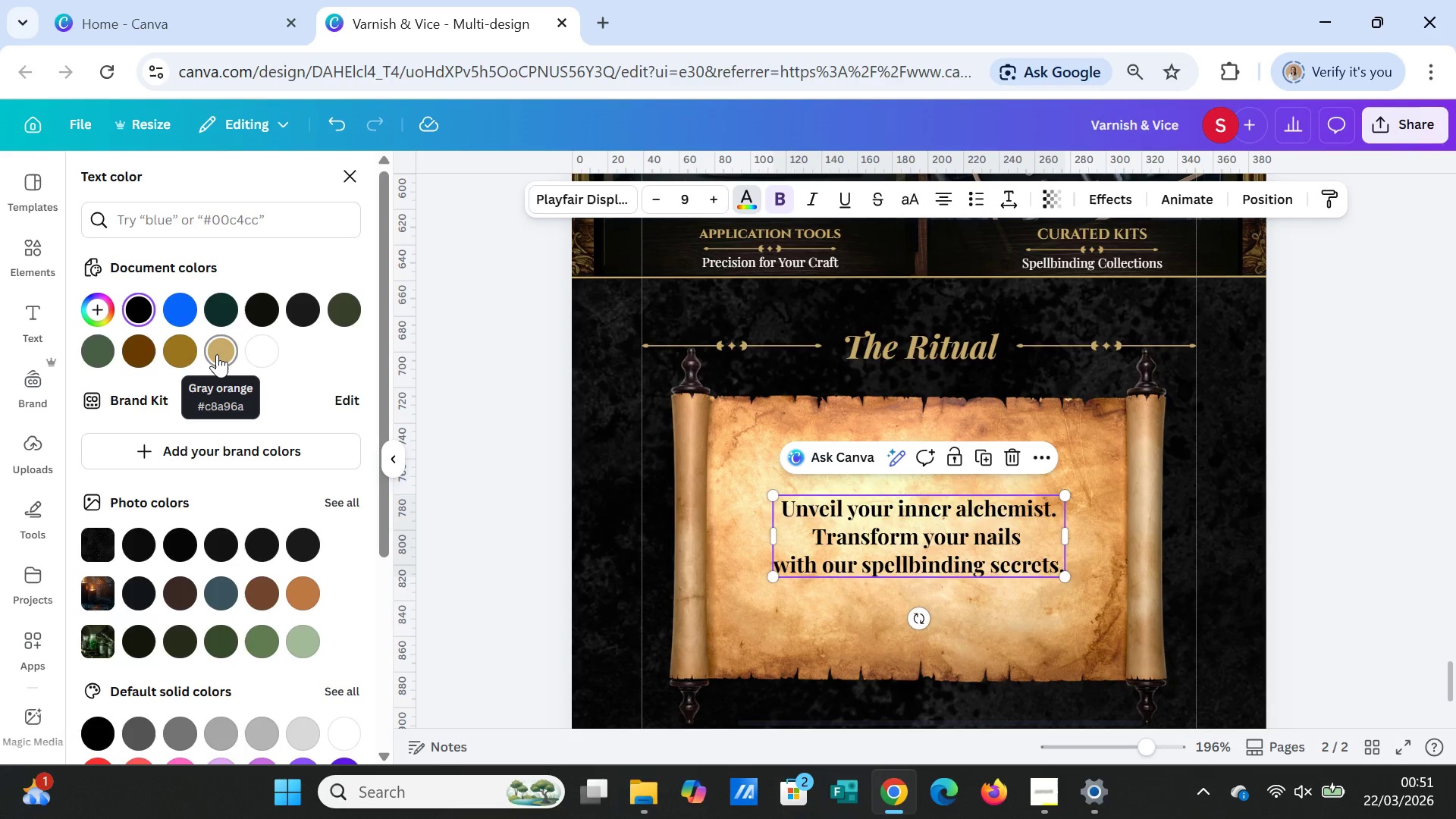 
left_click([217, 354])
 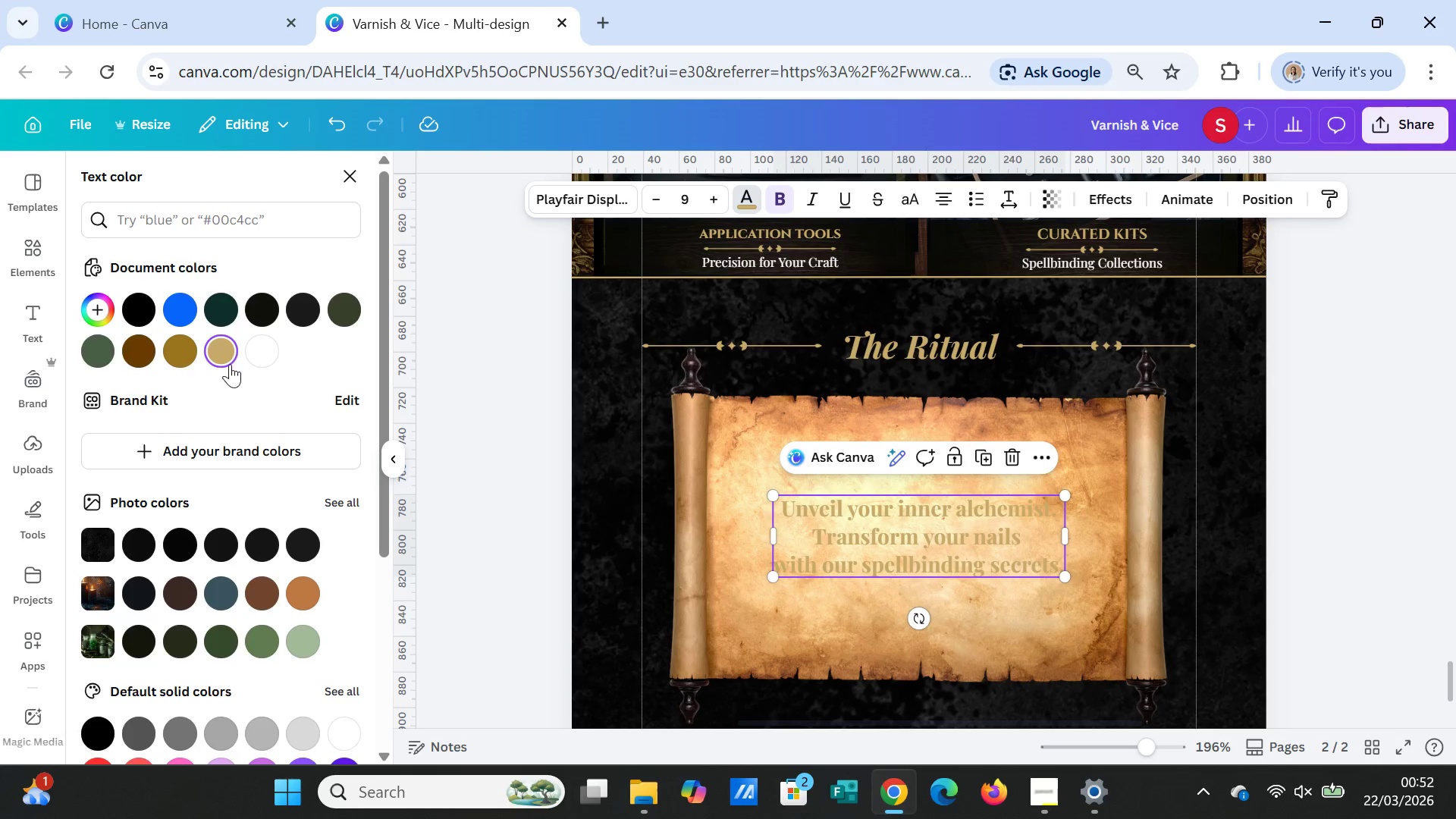 
mouse_move([243, 312])
 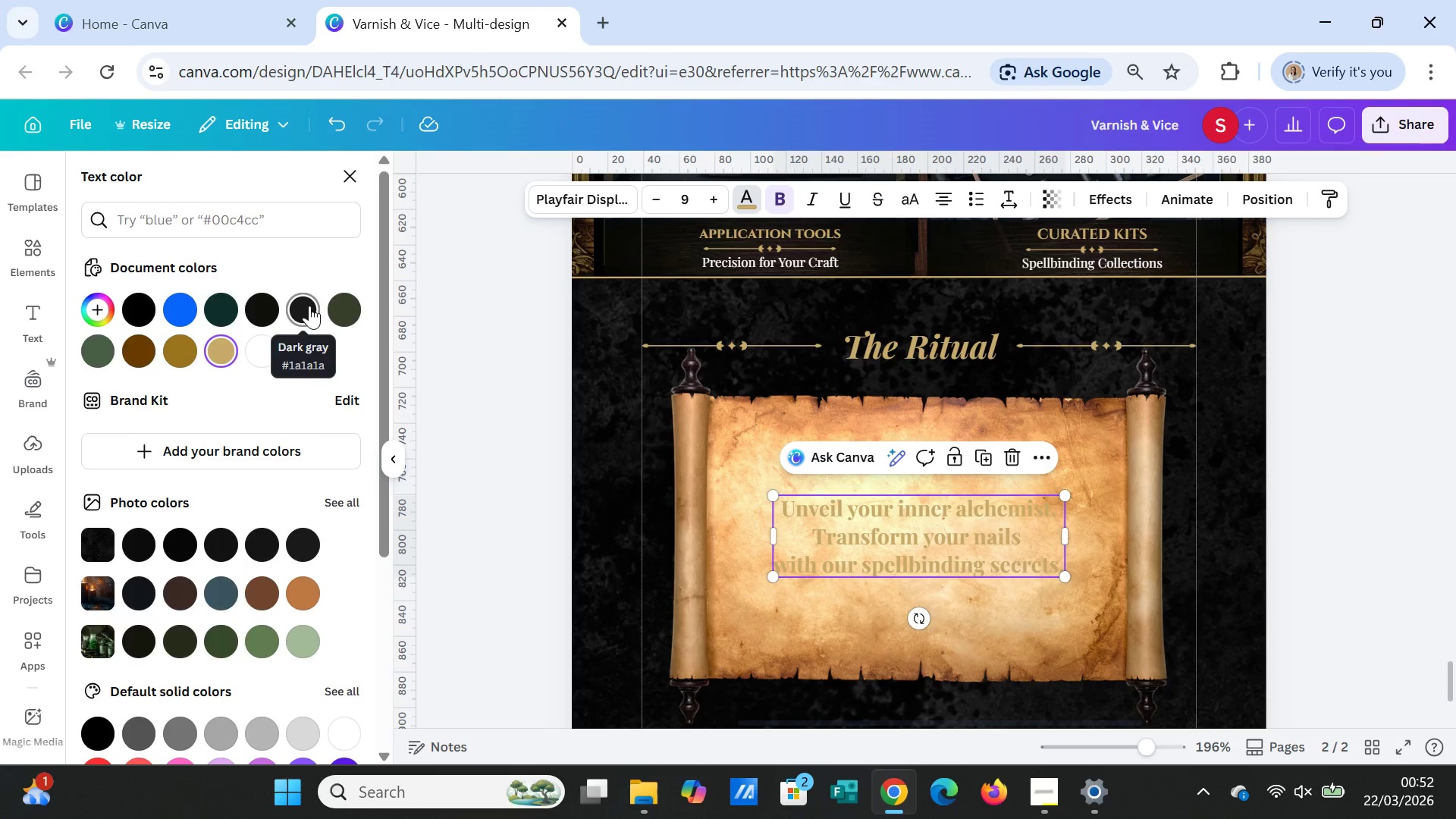 
left_click([309, 306])
 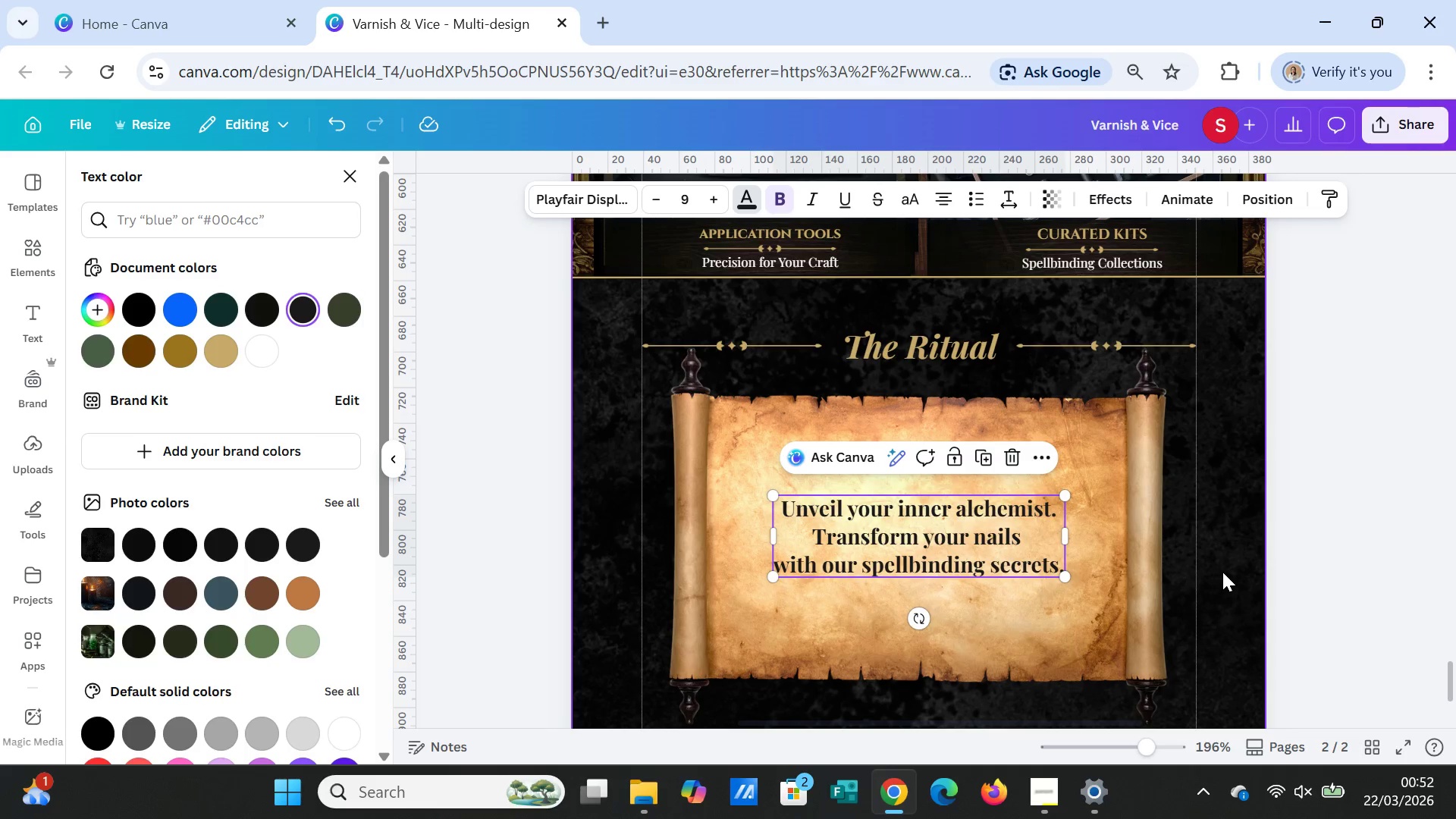 
left_click([1276, 574])
 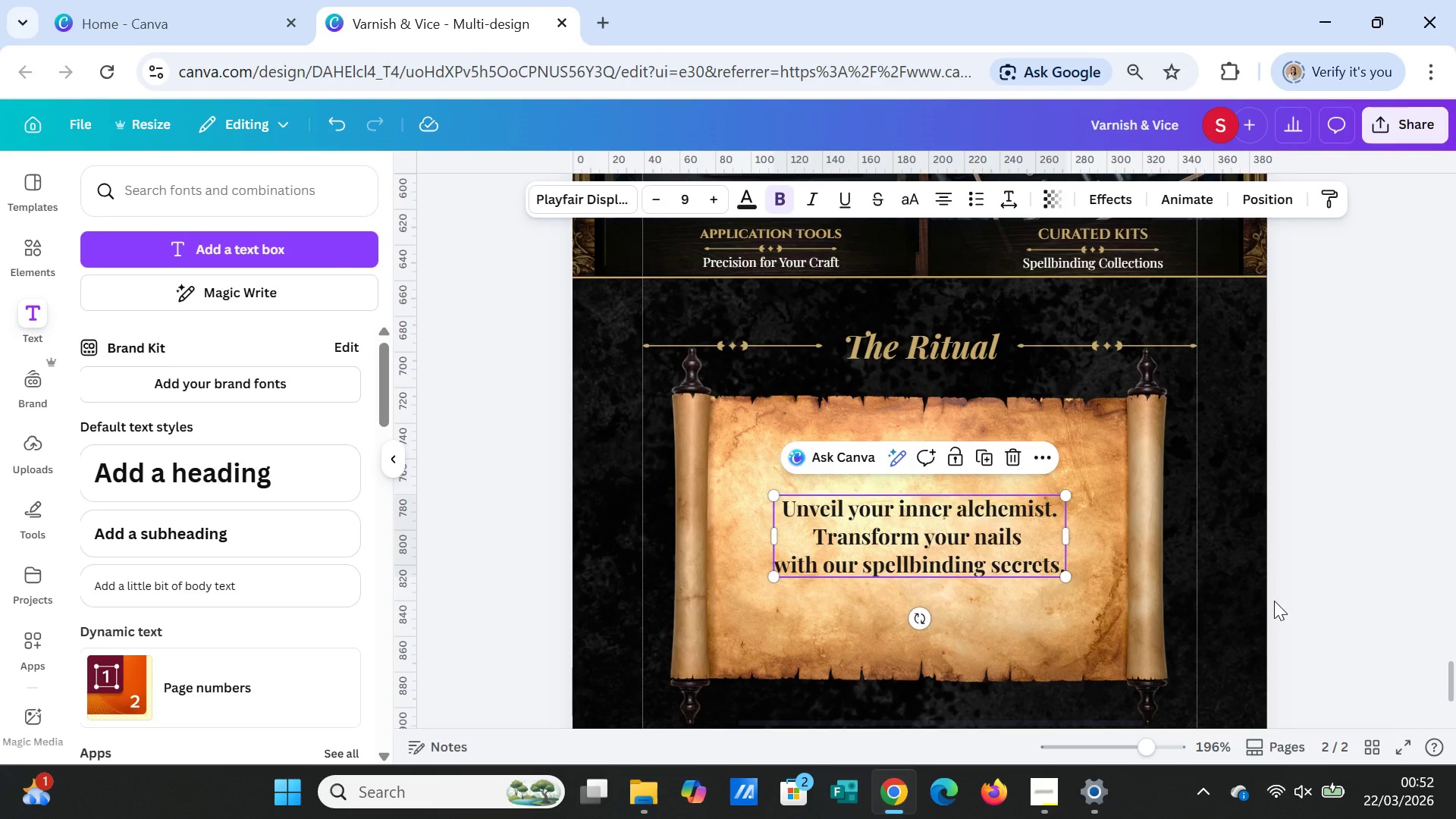 
left_click([1274, 601])
 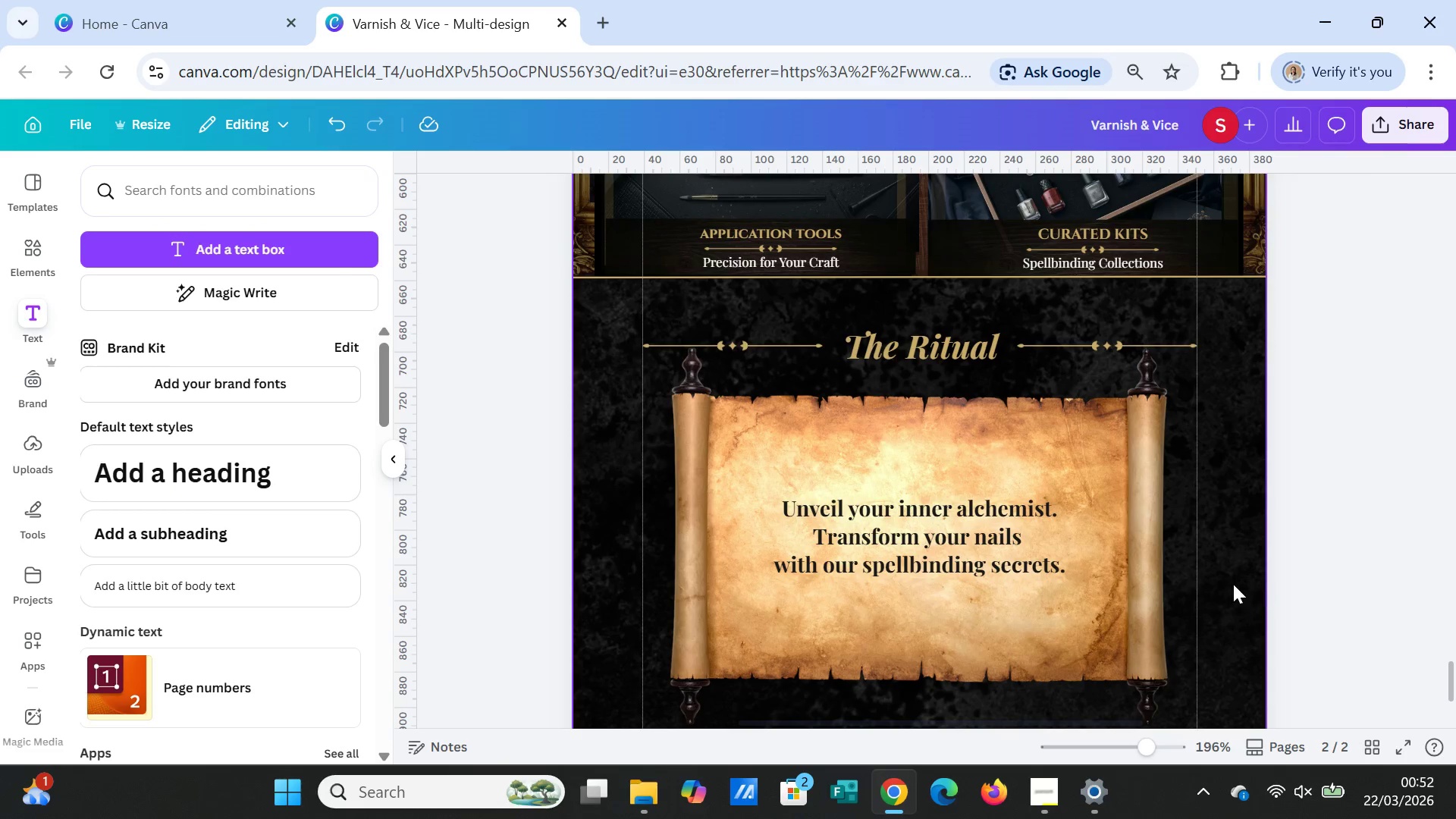 
left_click([916, 566])
 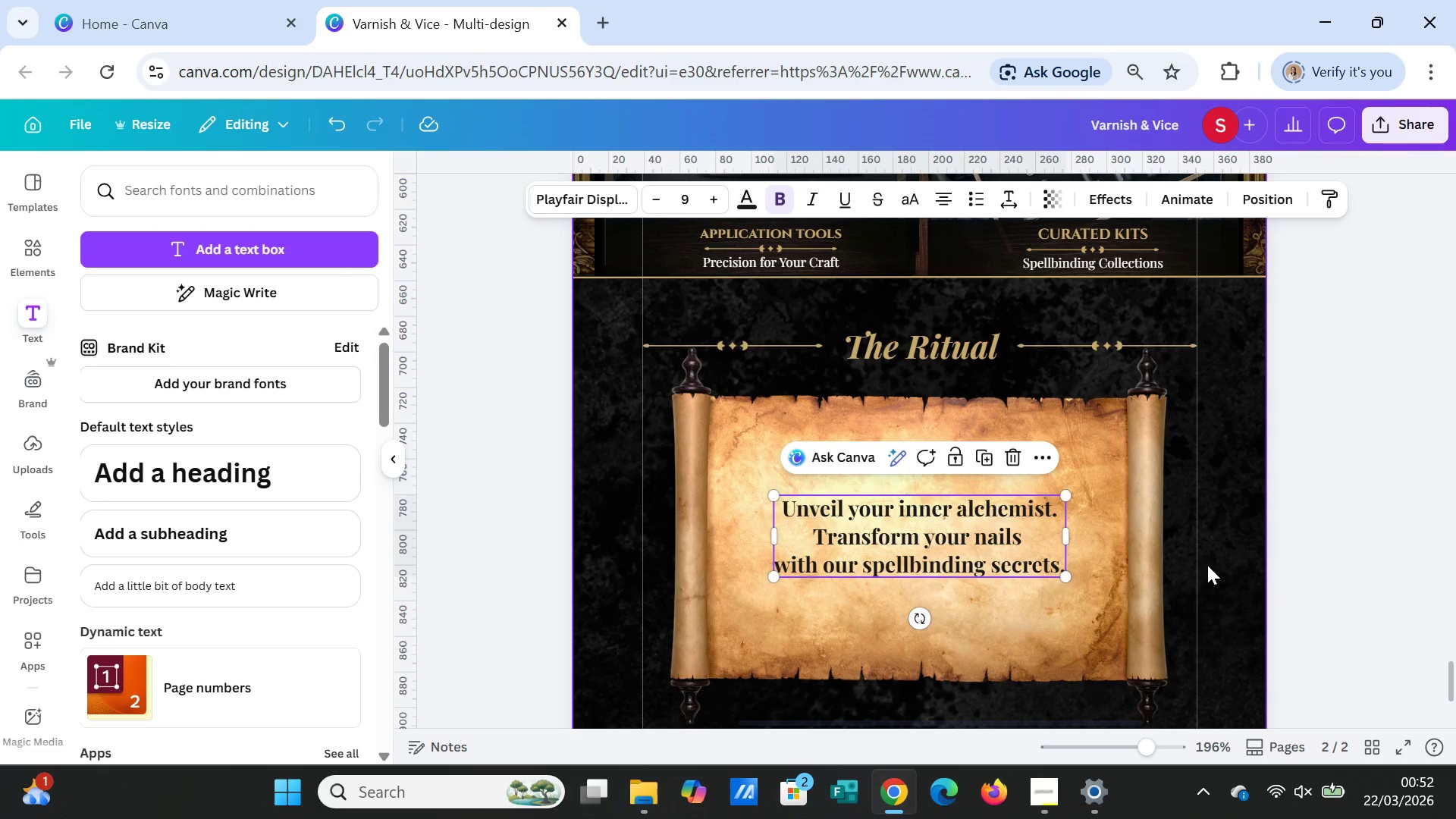 
scroll: coordinate [1210, 573], scroll_direction: down, amount: 1.0
 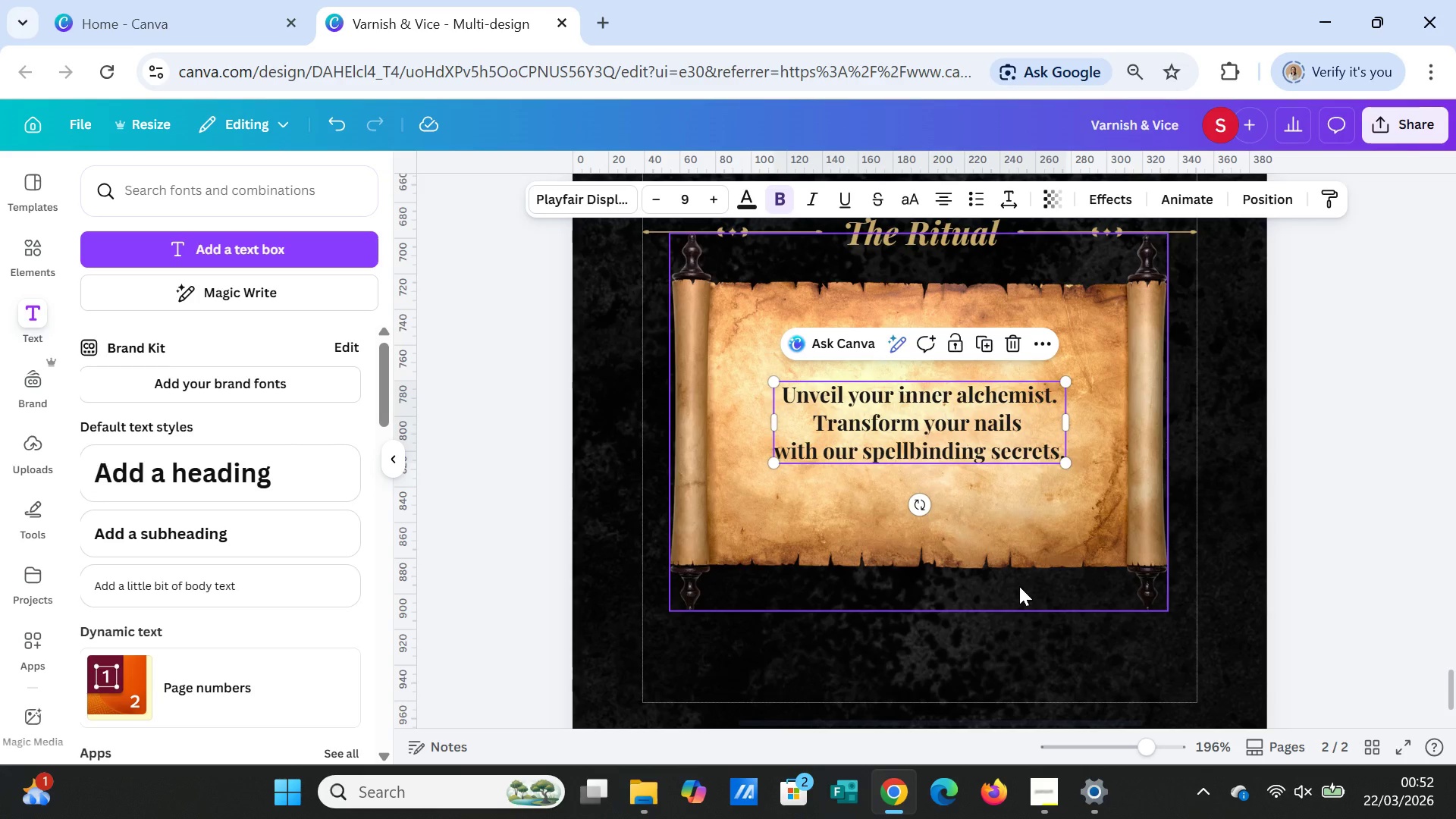 
scroll: coordinate [1097, 564], scroll_direction: up, amount: 1.0
 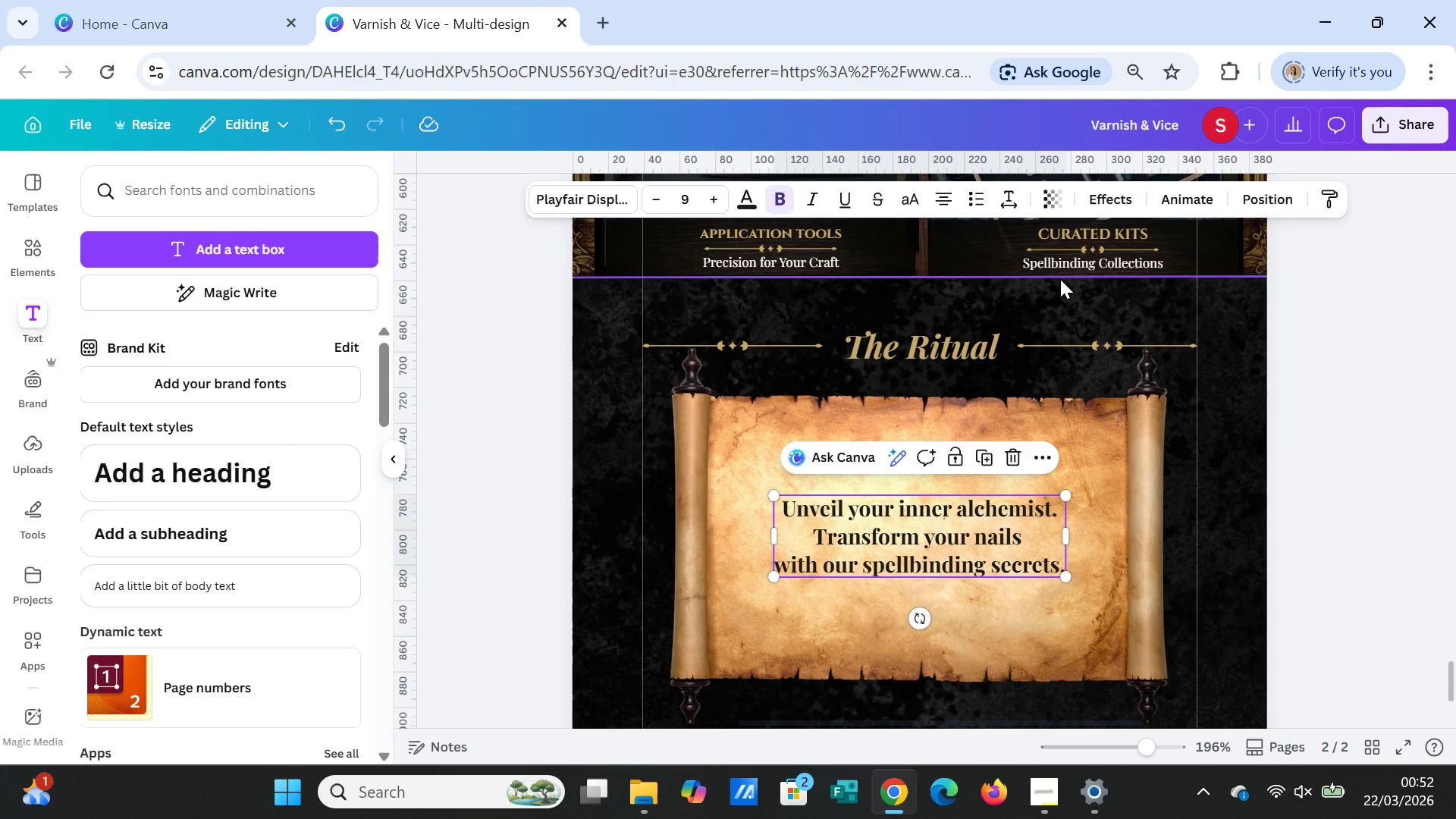 
left_click([1060, 279])
 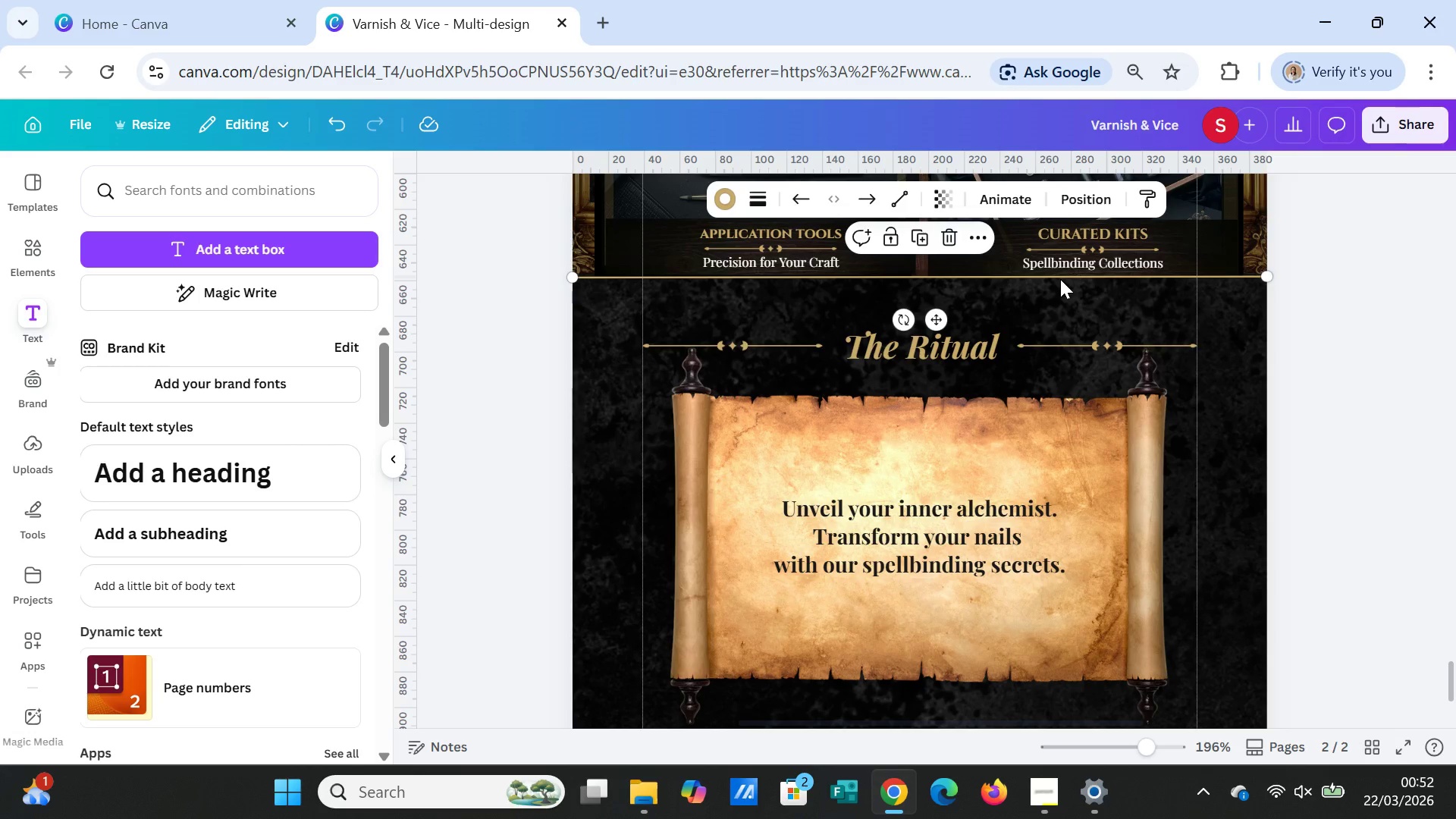 
key(Control+C)
 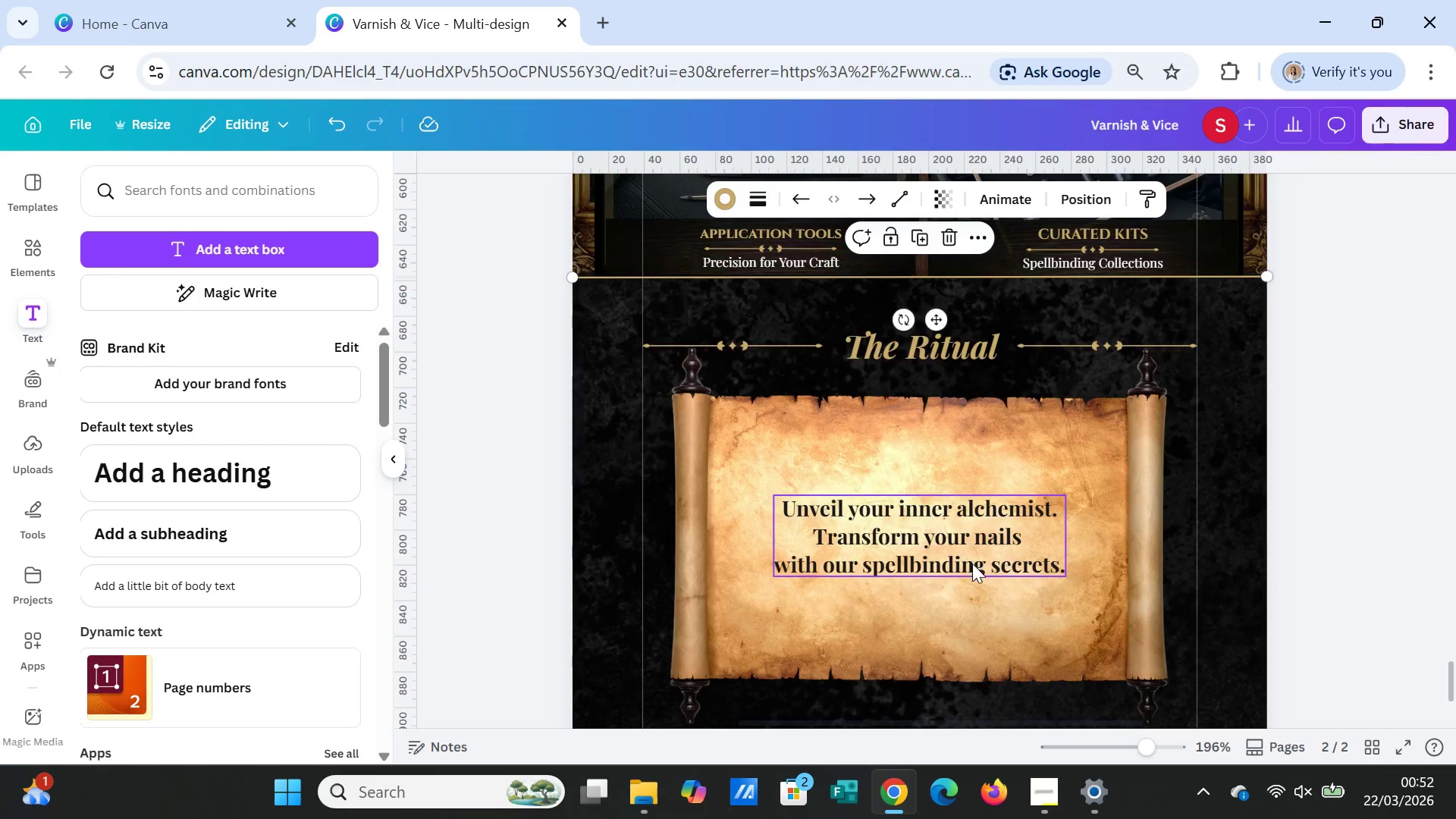 
scroll: coordinate [972, 563], scroll_direction: down, amount: 2.0
 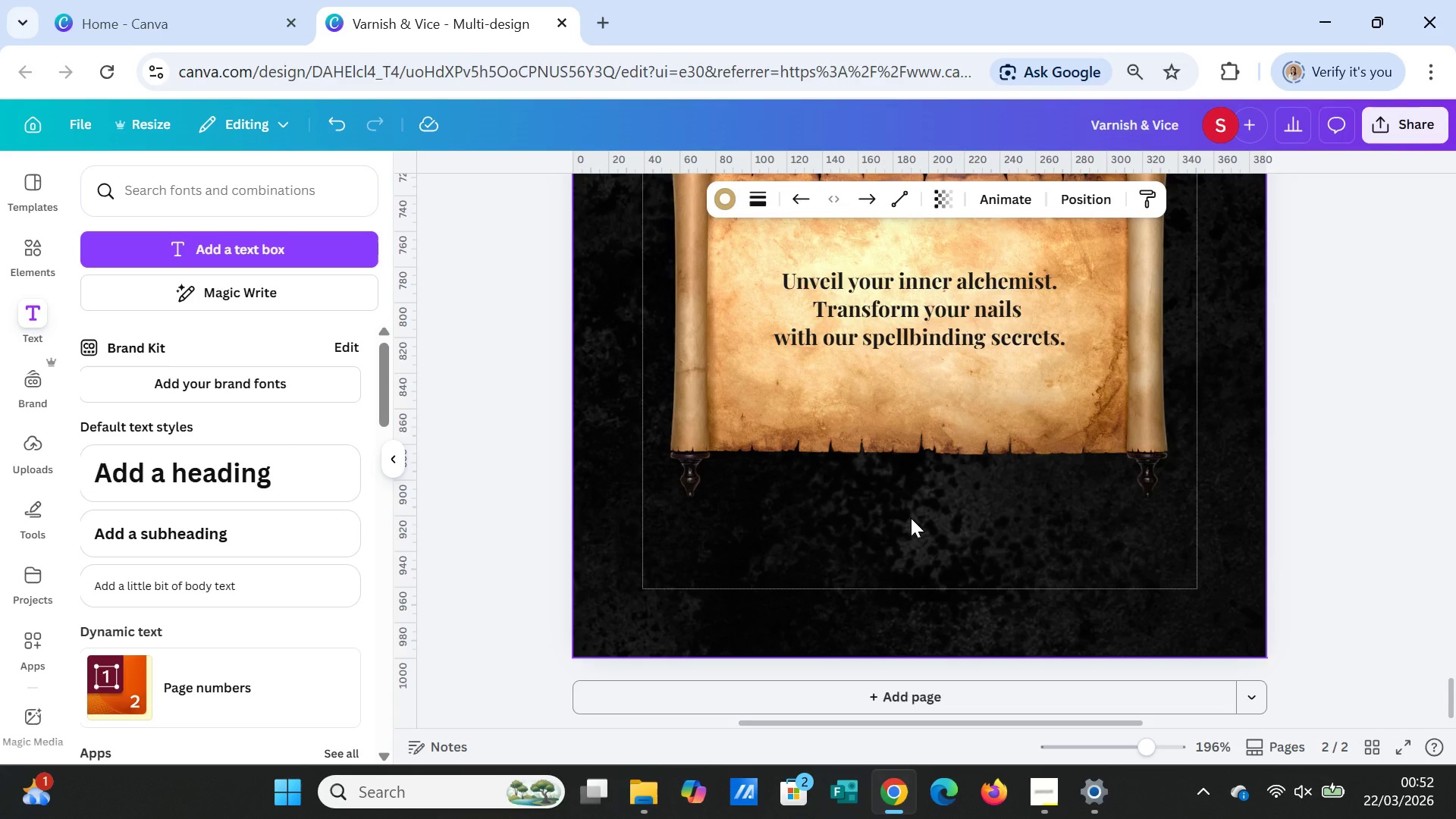 
left_click([911, 518])
 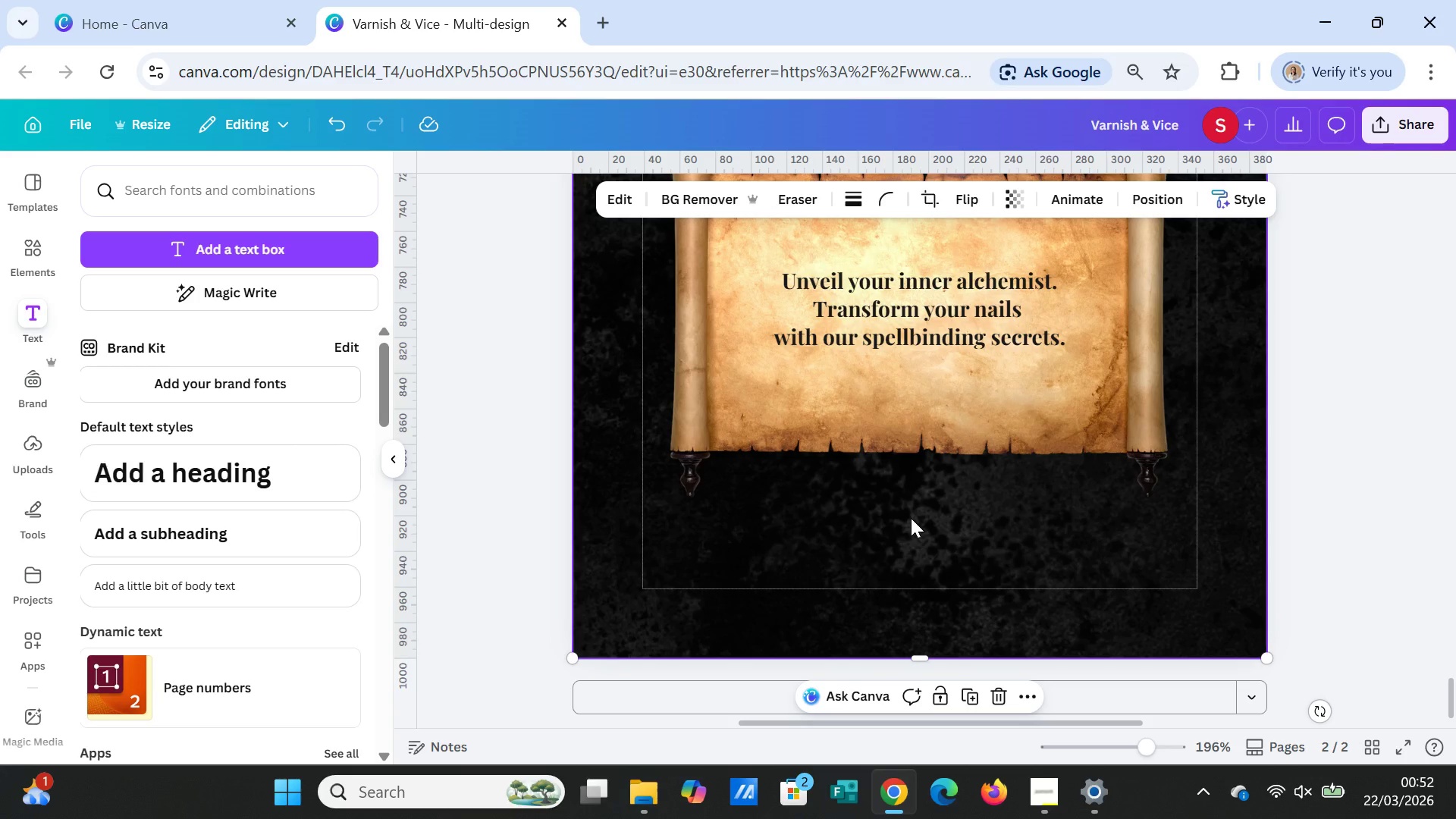 
key(Control+V)
 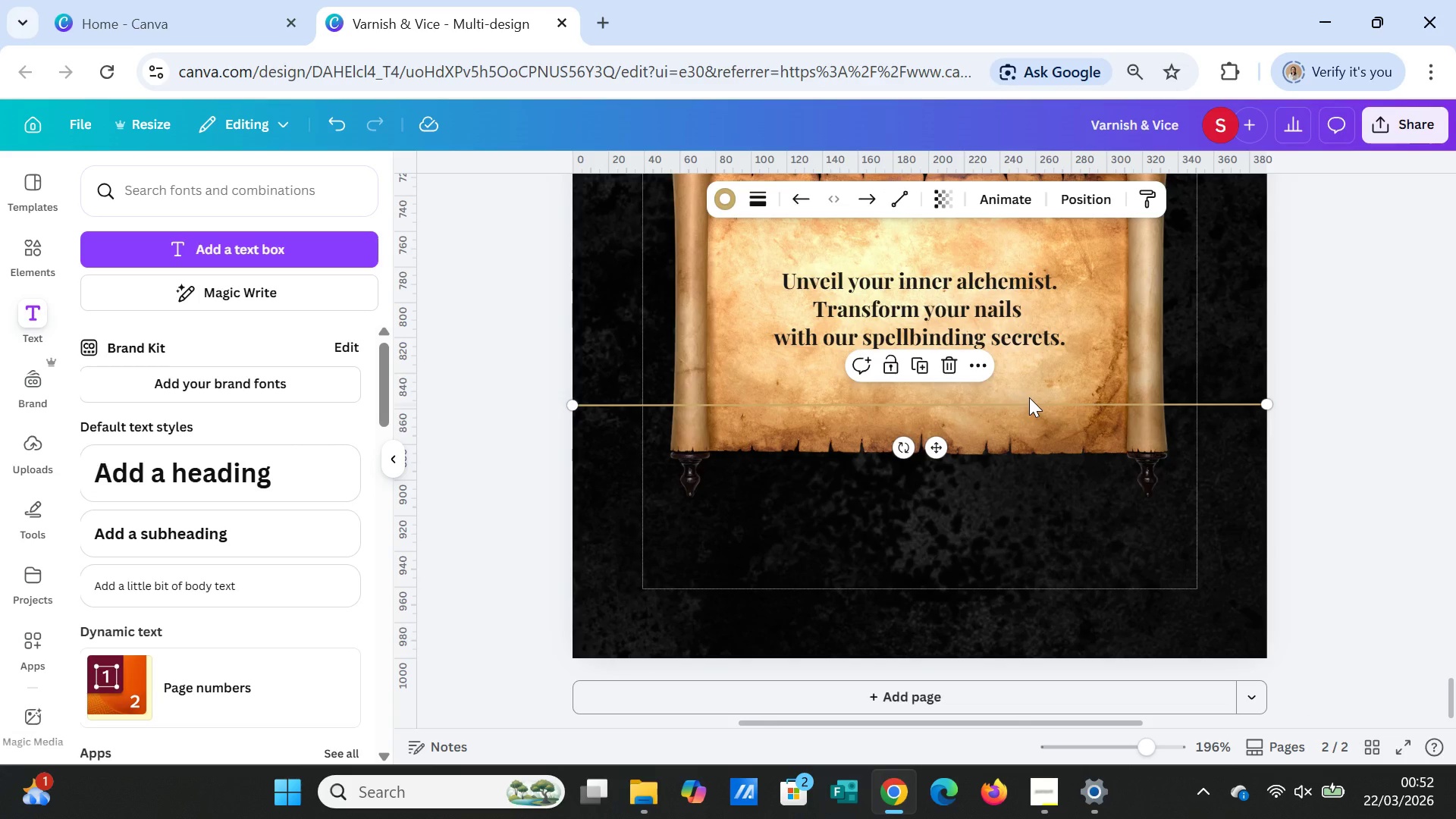 
left_click_drag(start_coordinate=[1029, 397], to_coordinate=[1007, 479])
 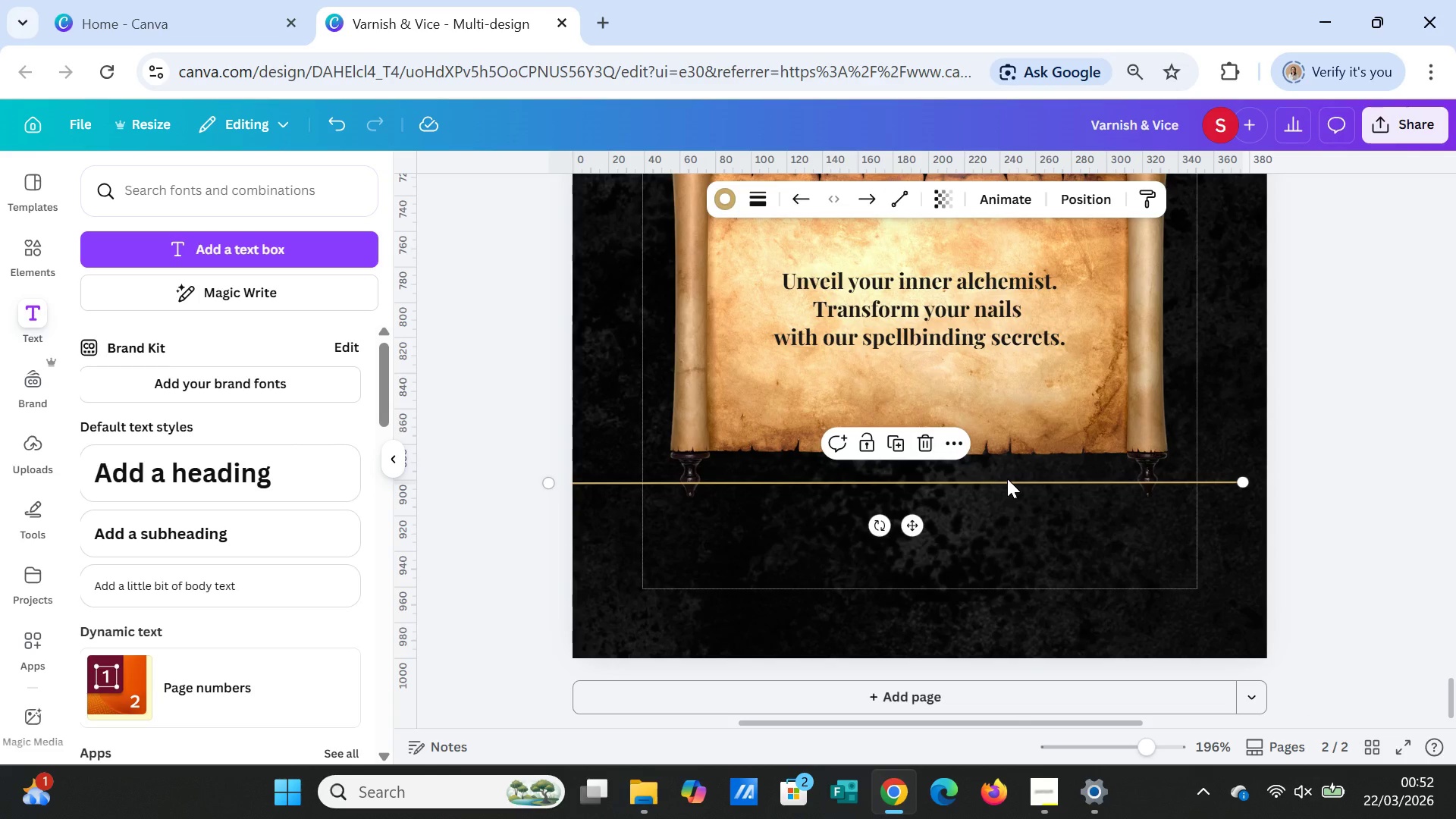 
left_click_drag(start_coordinate=[1007, 479], to_coordinate=[1034, 479])
 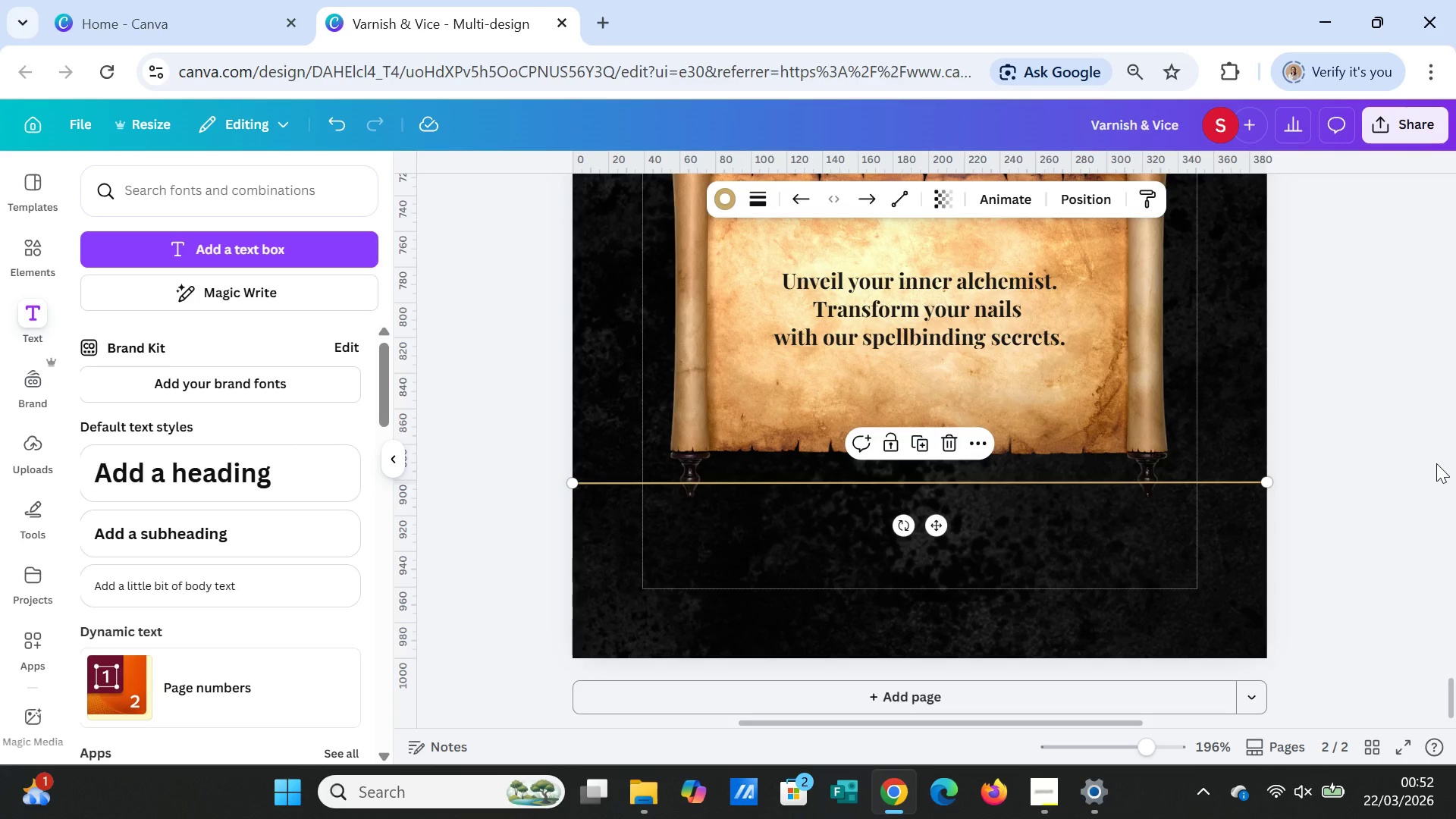 
left_click([1436, 463])
 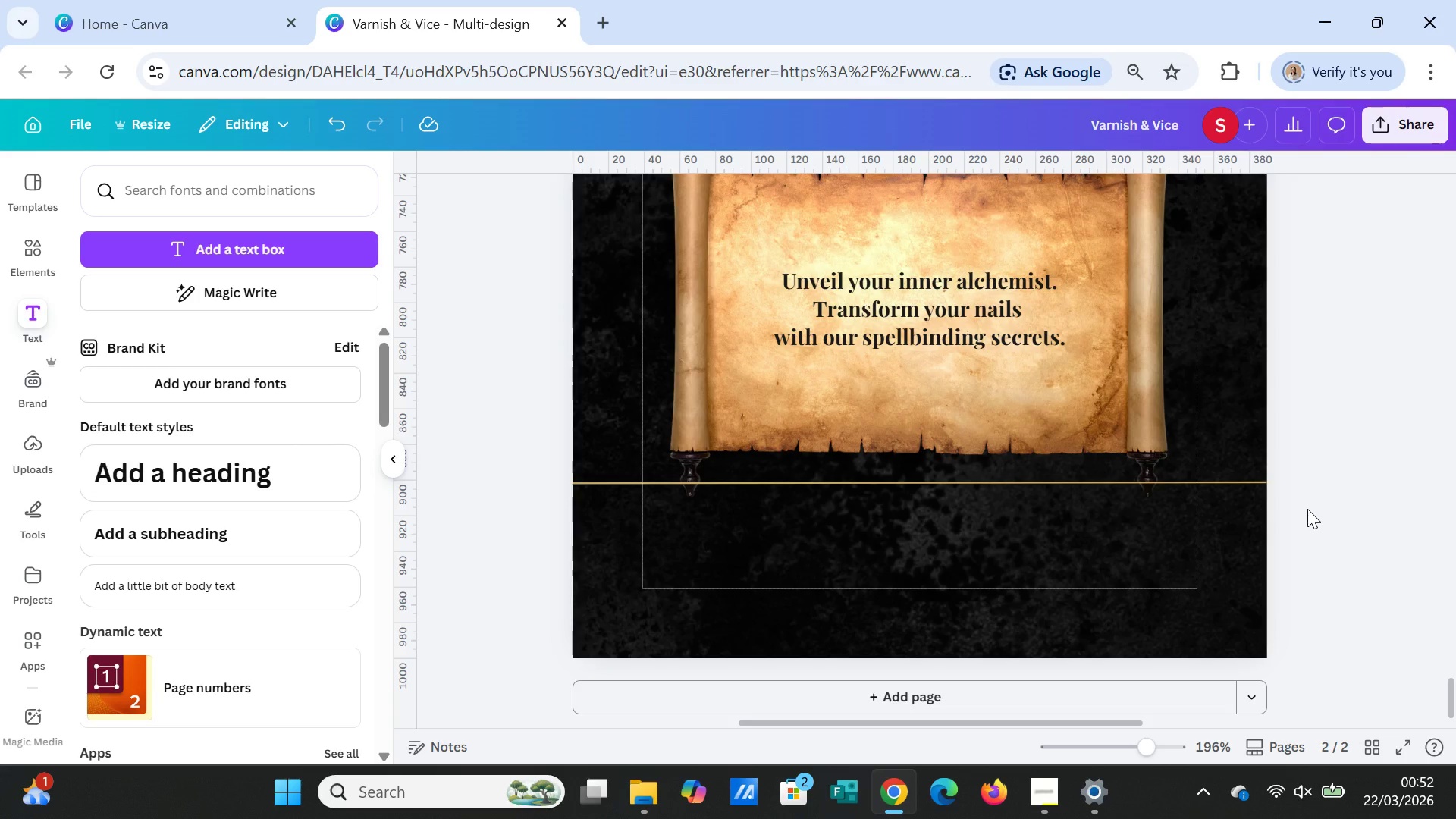 
scroll: coordinate [1307, 509], scroll_direction: up, amount: 2.0
 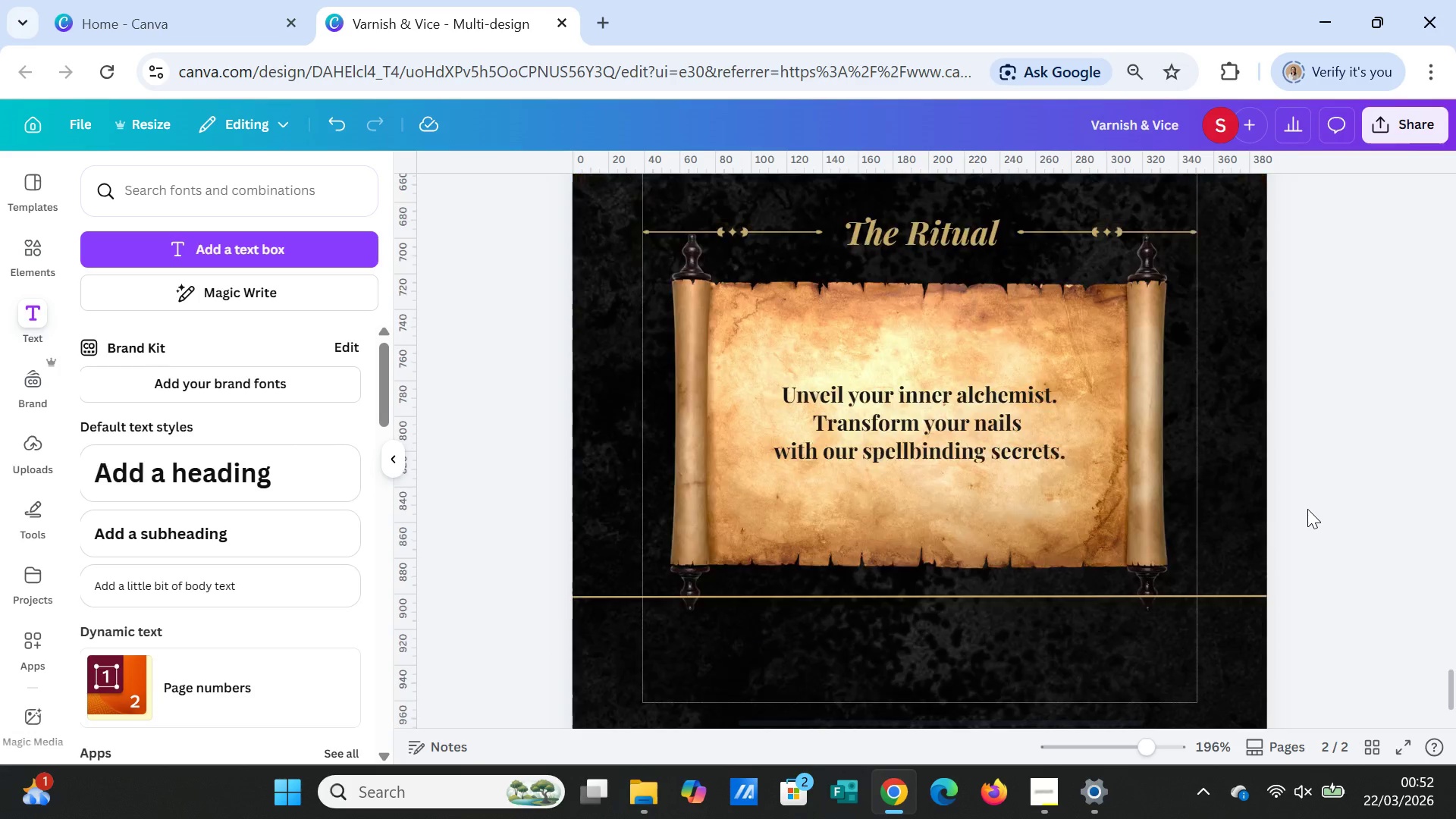 
scroll: coordinate [1306, 510], scroll_direction: down, amount: 2.0
 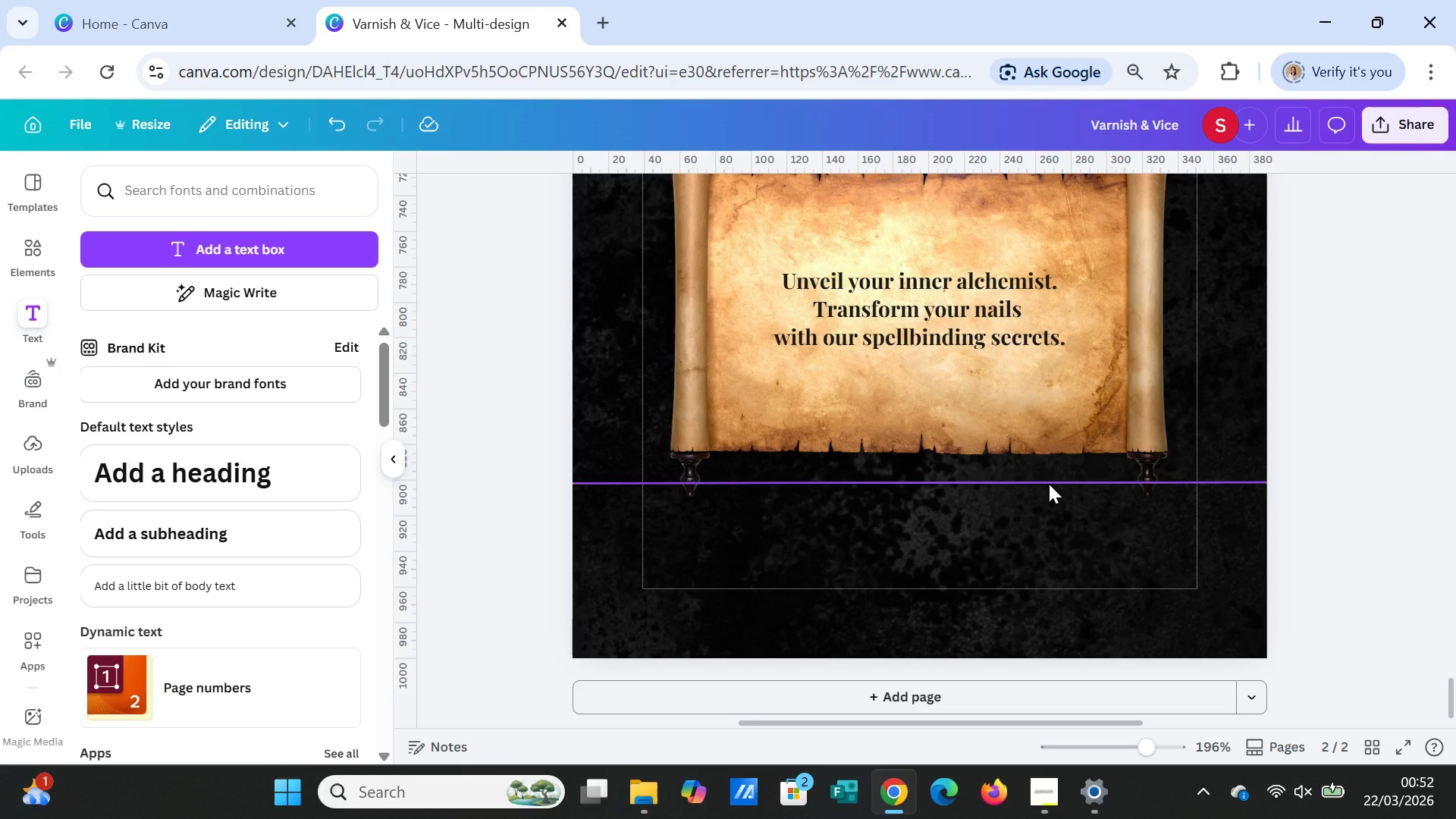 
left_click_drag(start_coordinate=[1049, 484], to_coordinate=[1049, 508])
 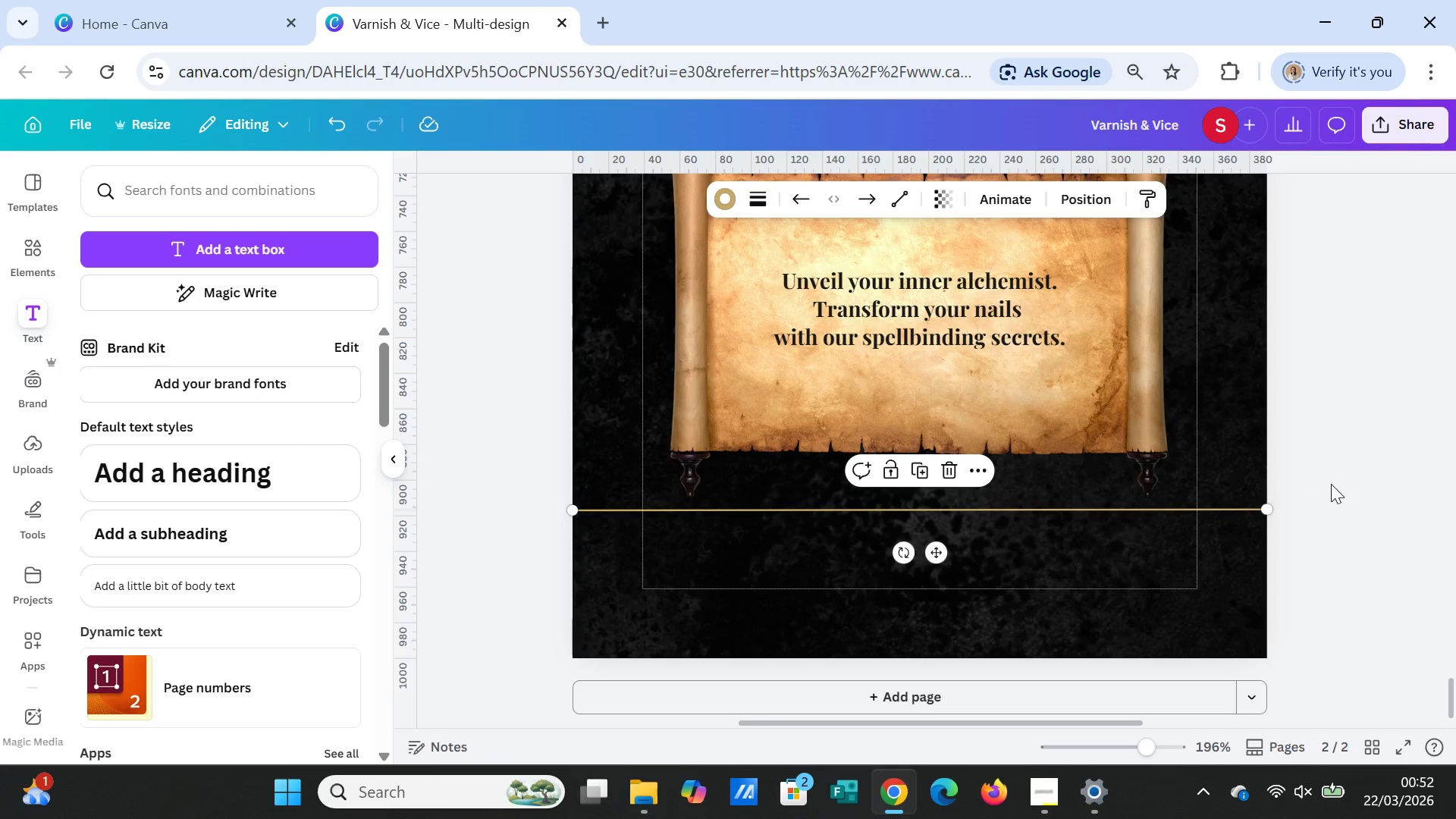 
left_click([1331, 484])
 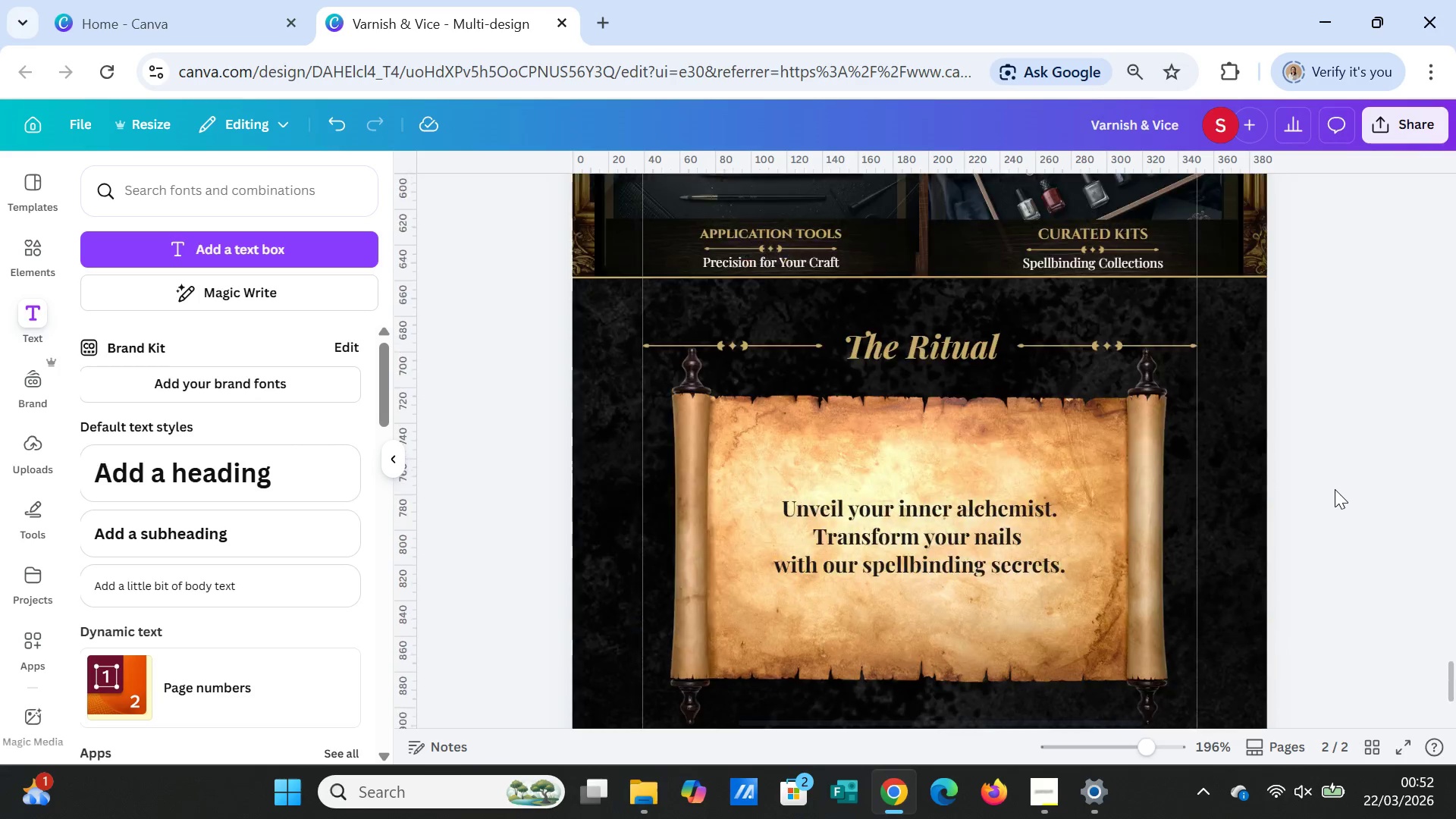 
scroll: coordinate [1335, 489], scroll_direction: up, amount: 2.0
 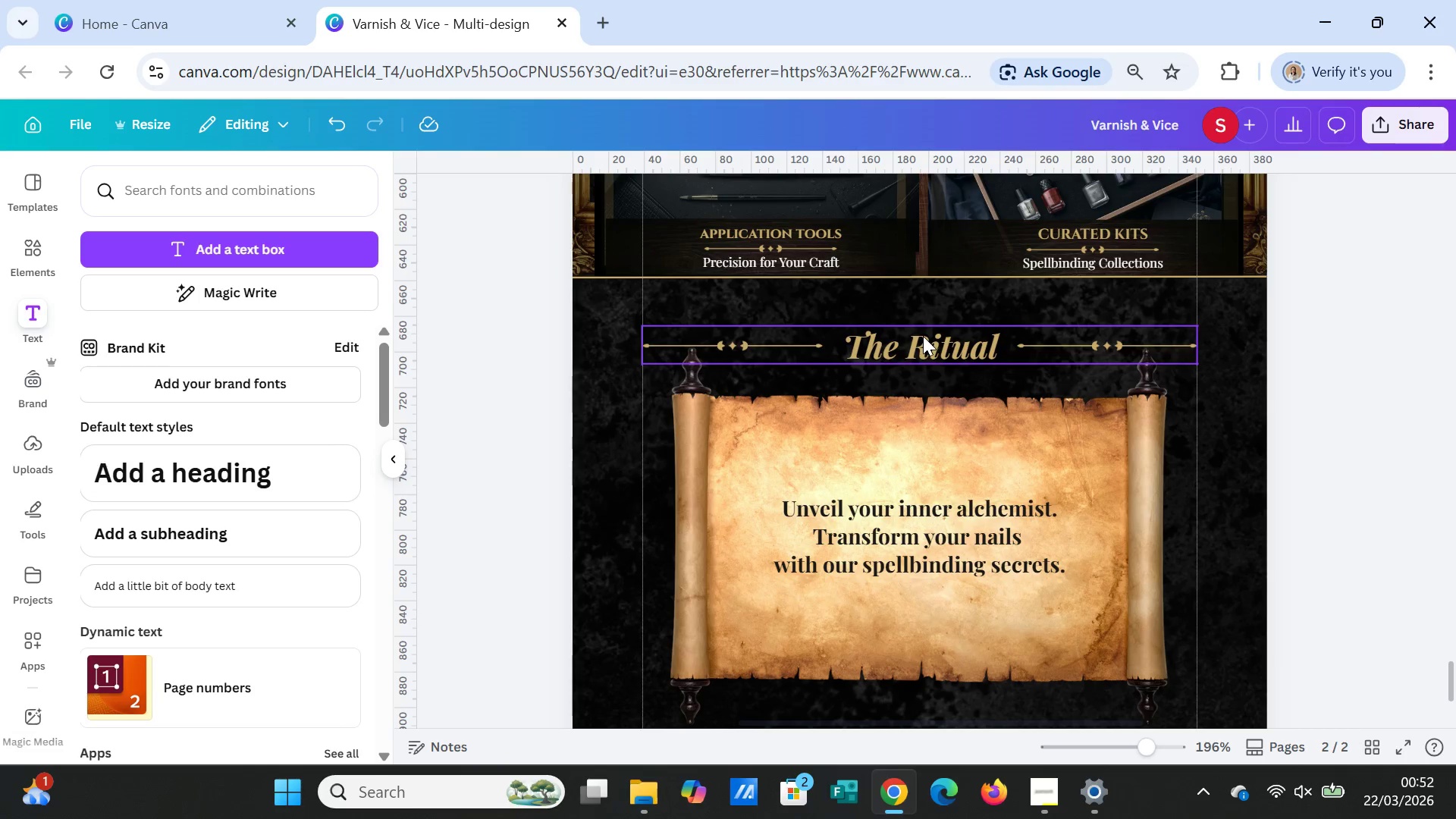 
double_click([923, 336])
 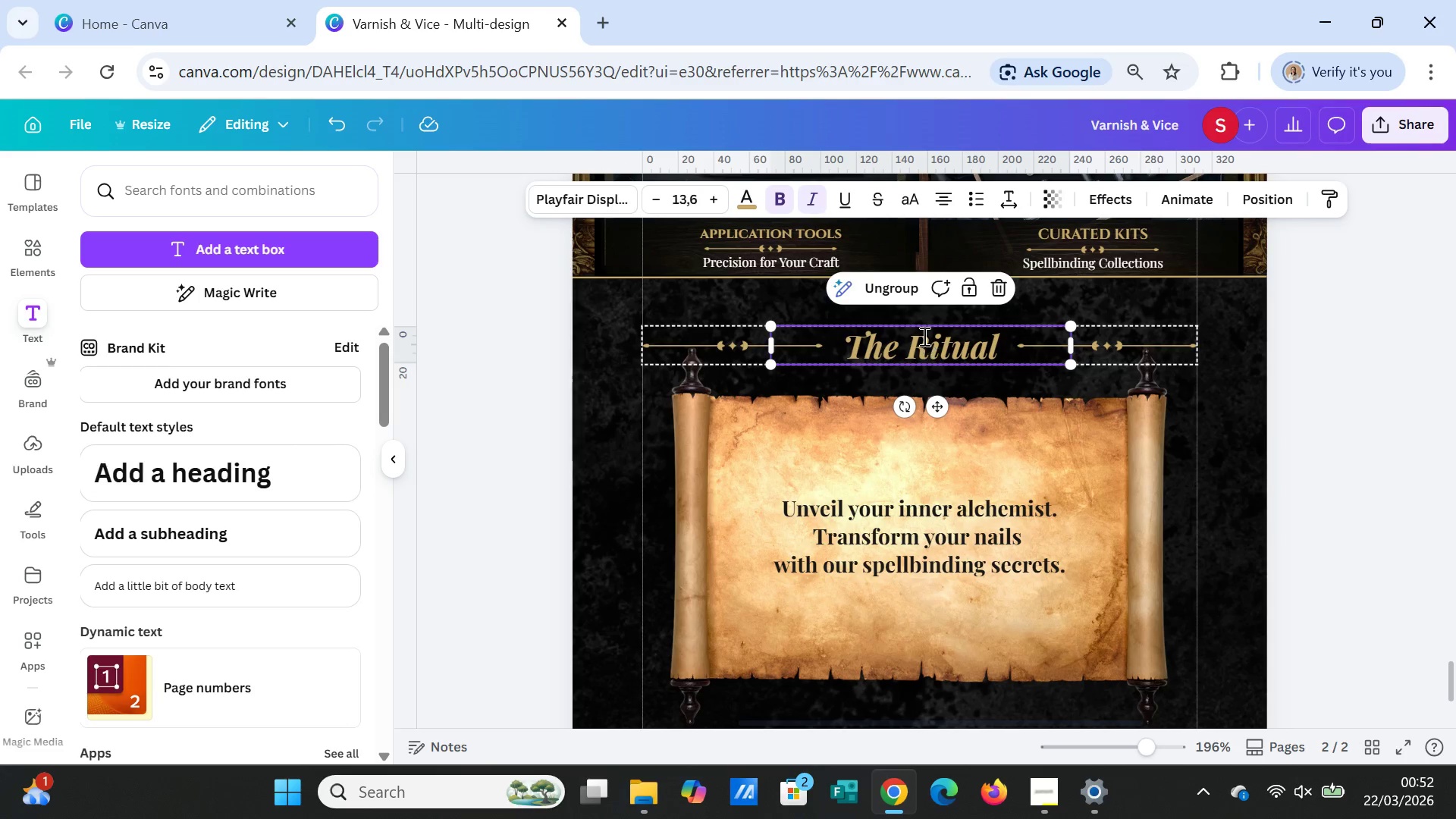 
double_click([923, 336])
 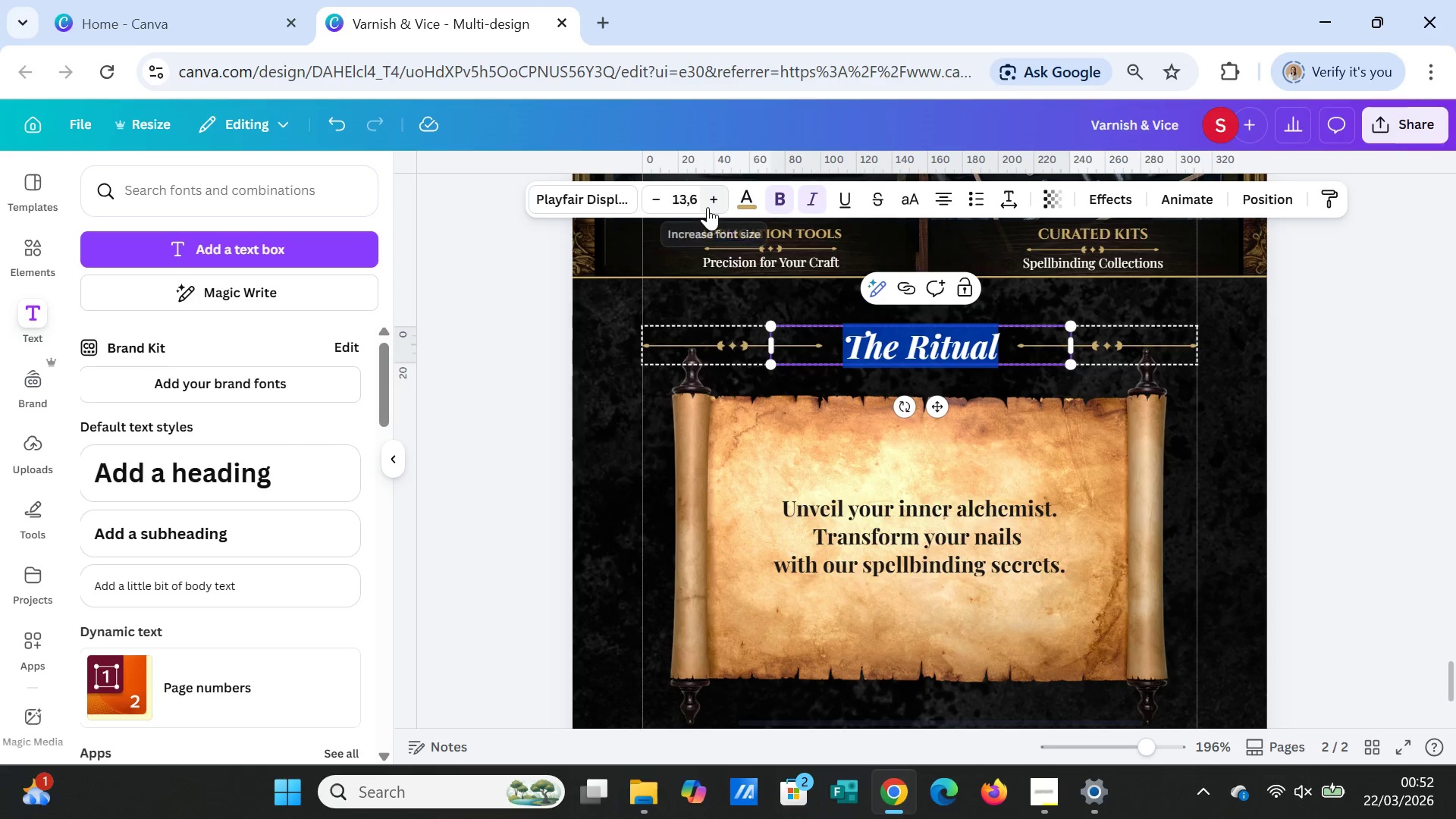 
double_click([708, 207])
 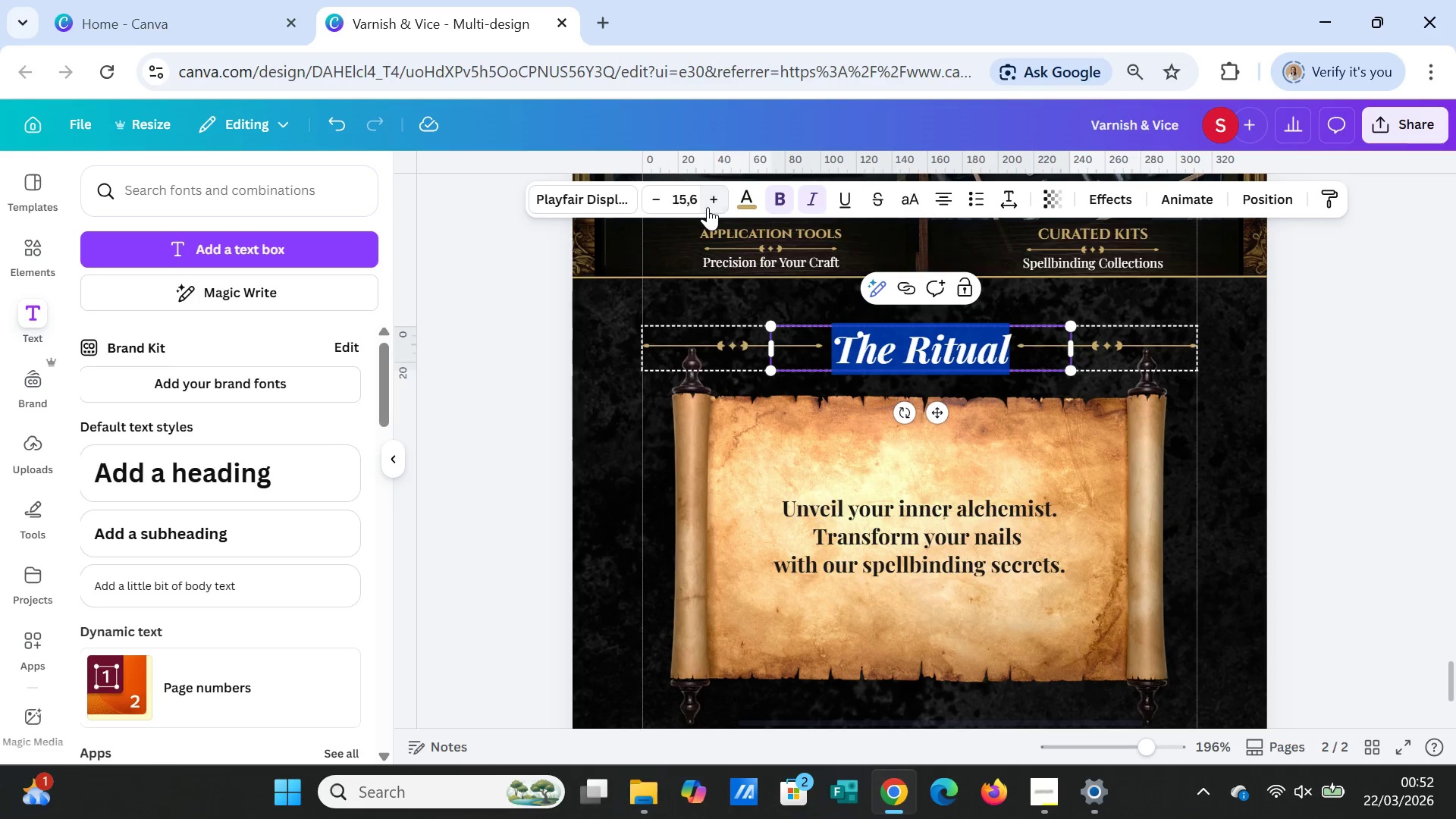 
triple_click([708, 207])
 